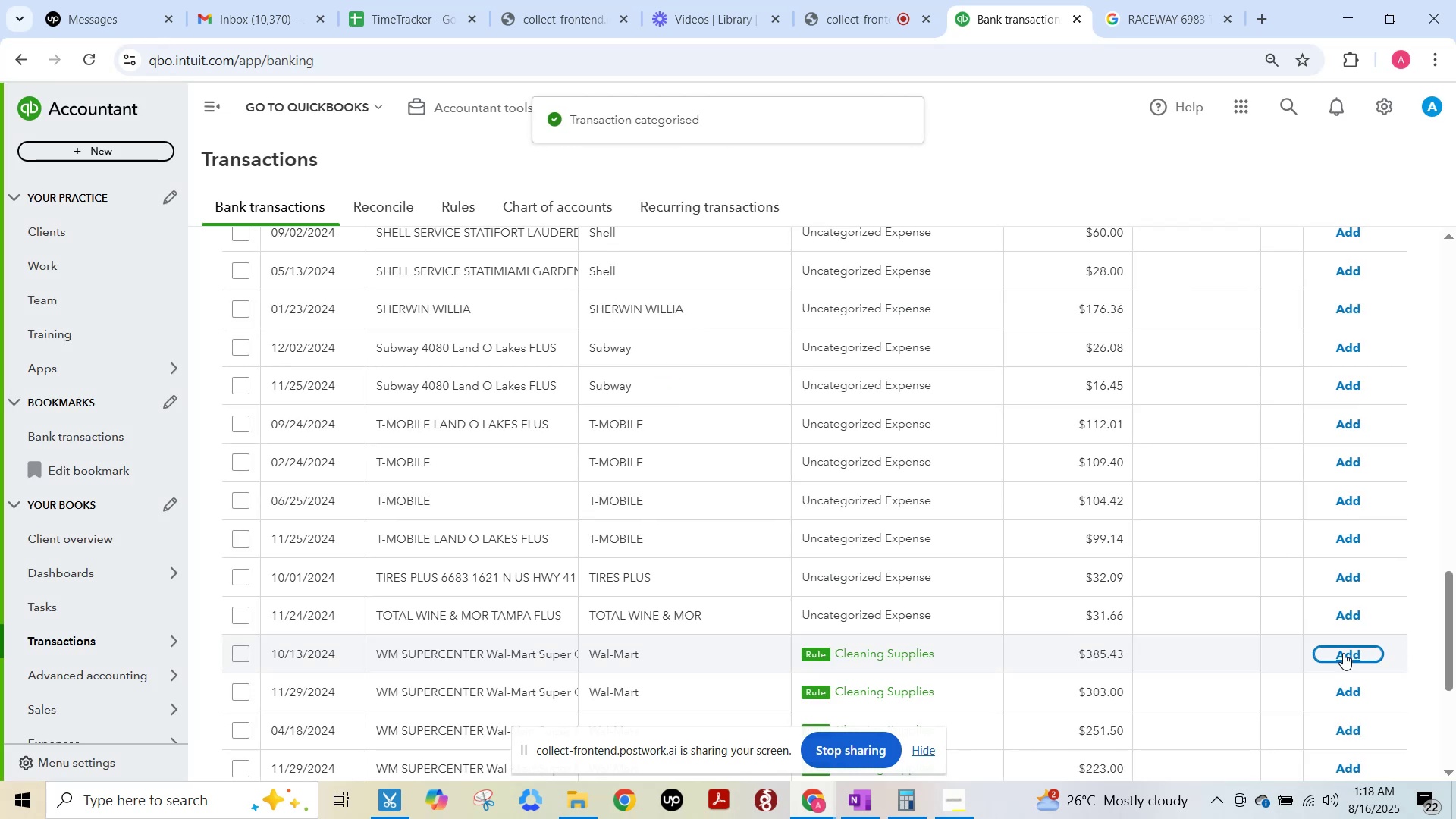 
left_click([1343, 653])
 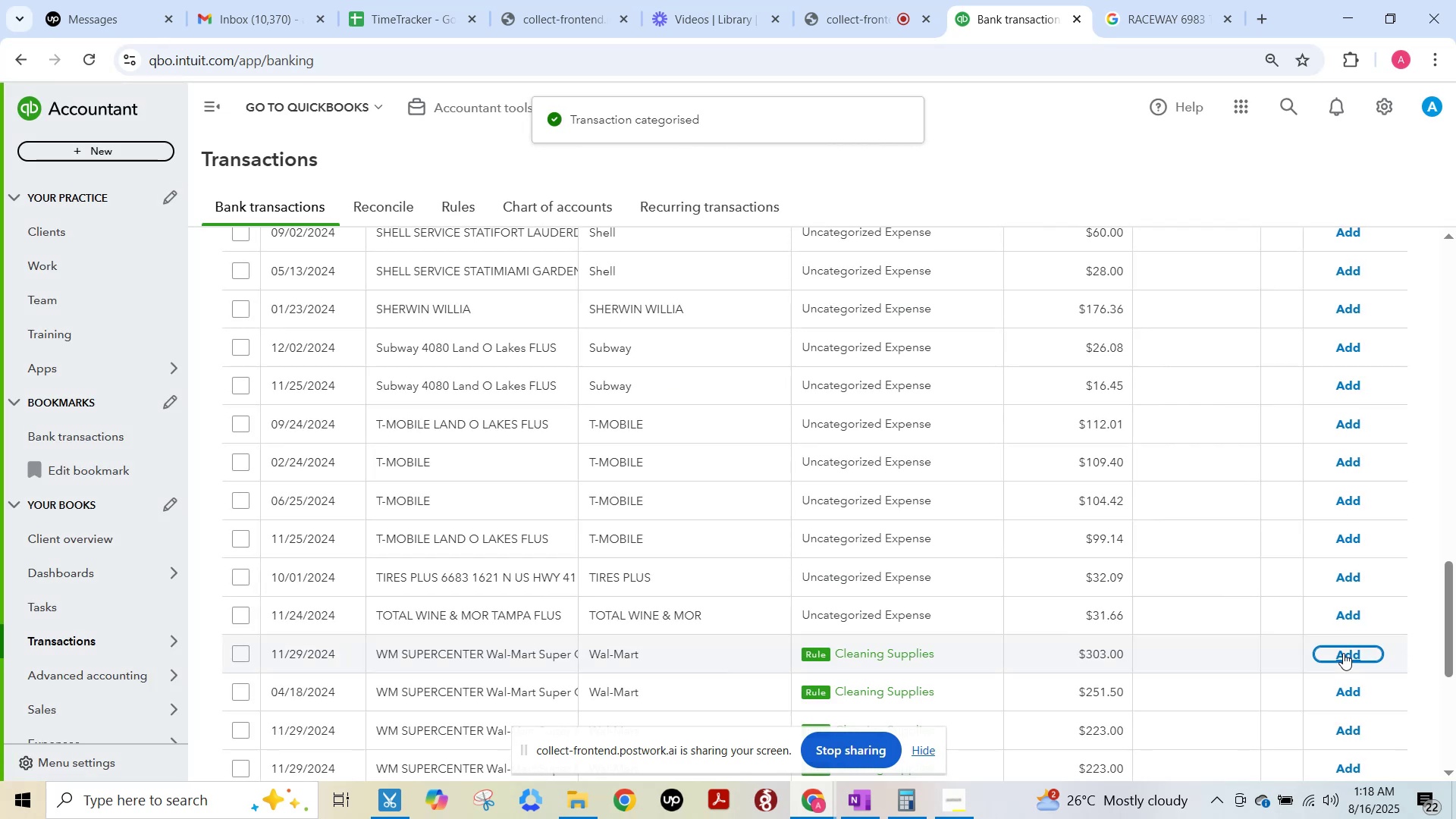 
left_click([1343, 653])
 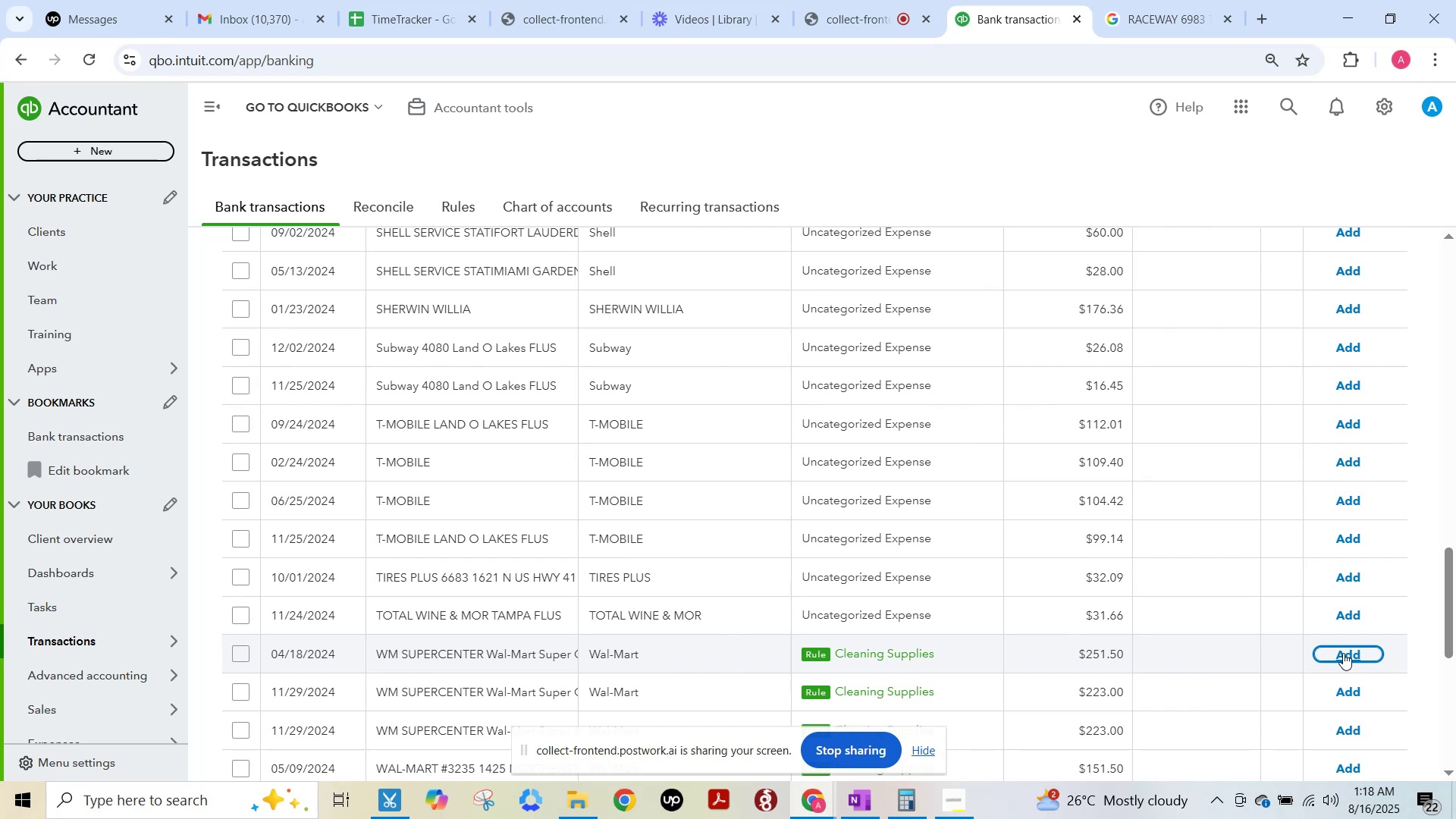 
wait(7.78)
 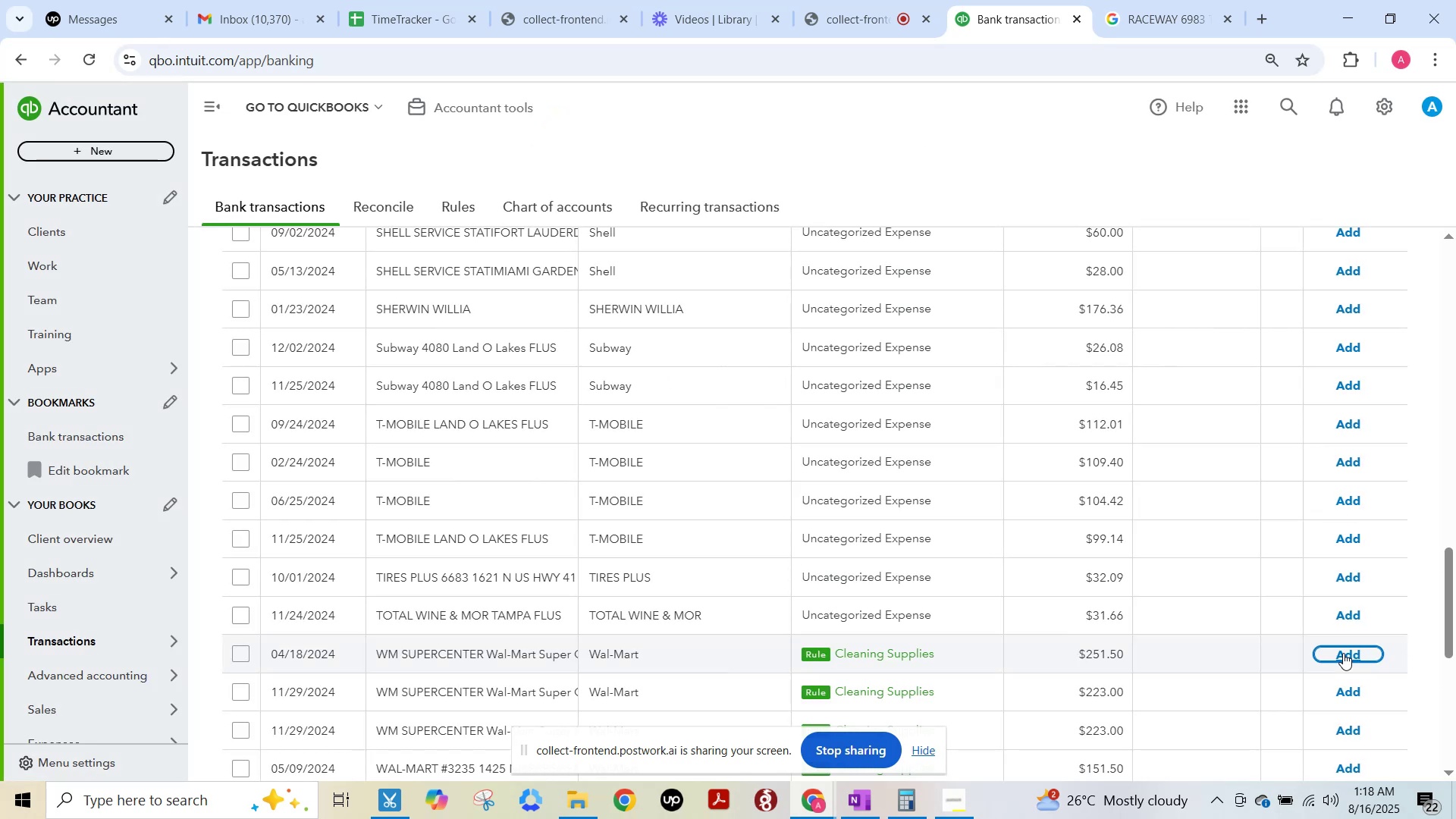 
key(F15)
 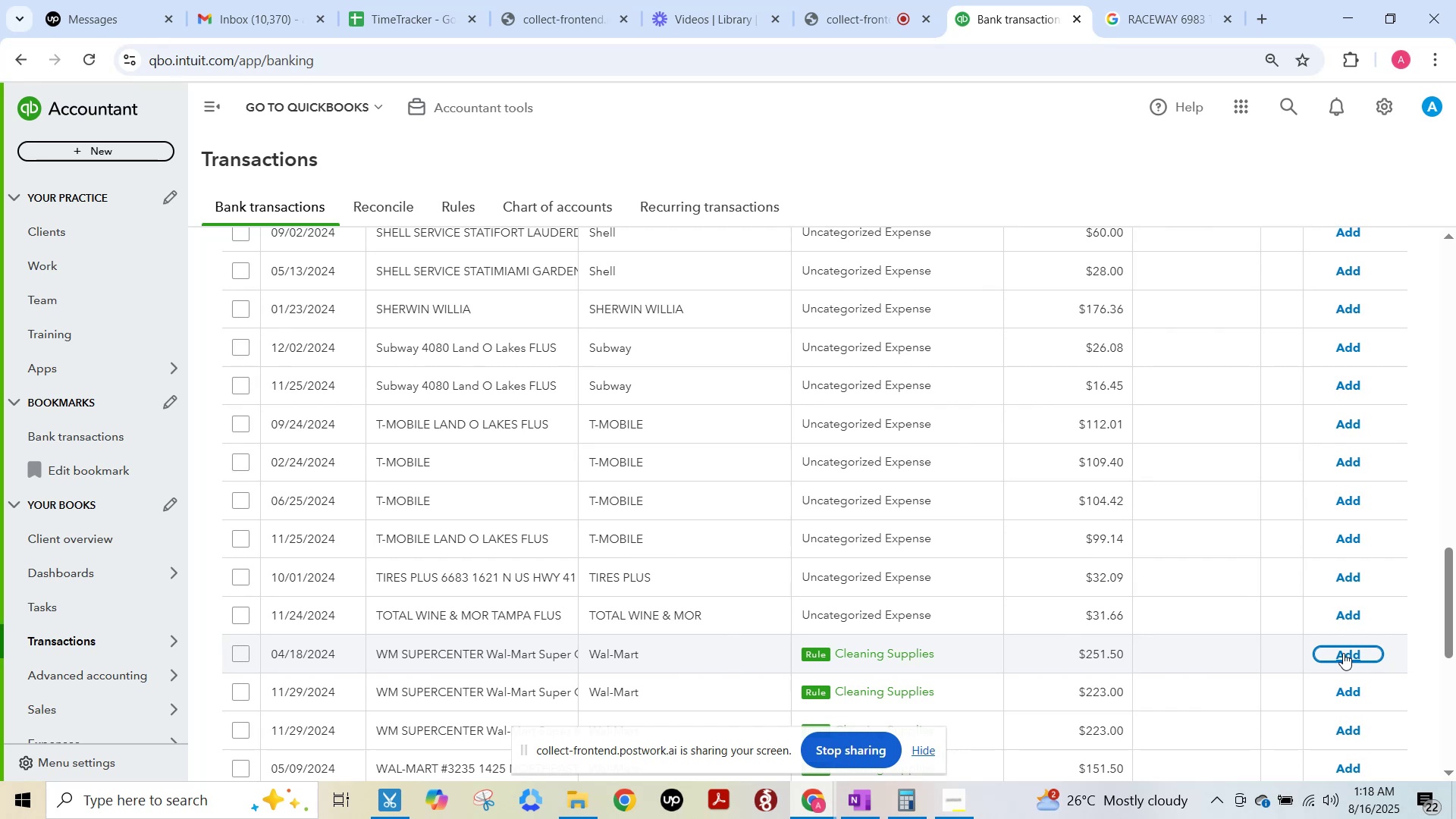 
wait(11.04)
 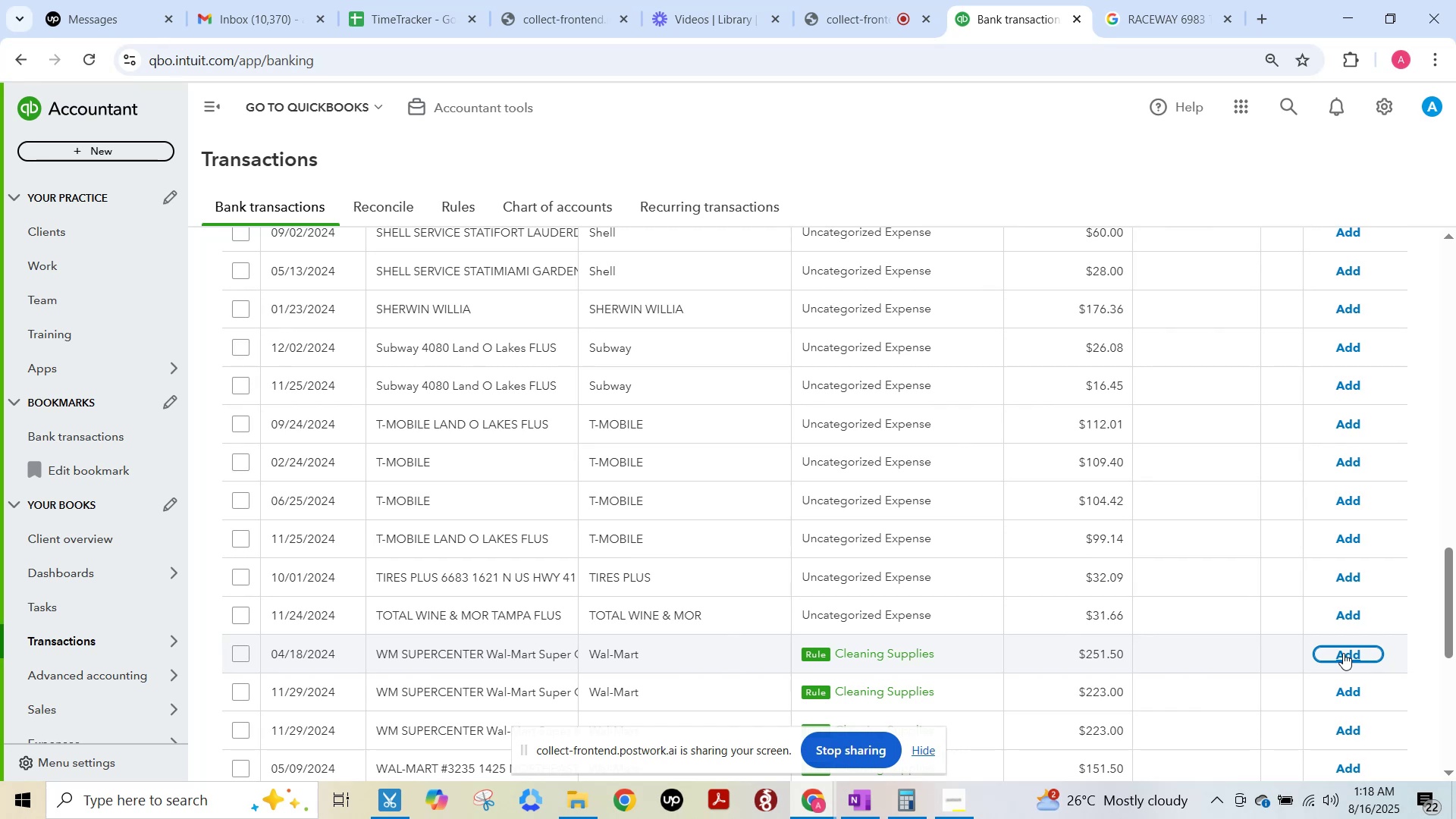 
key(F15)
 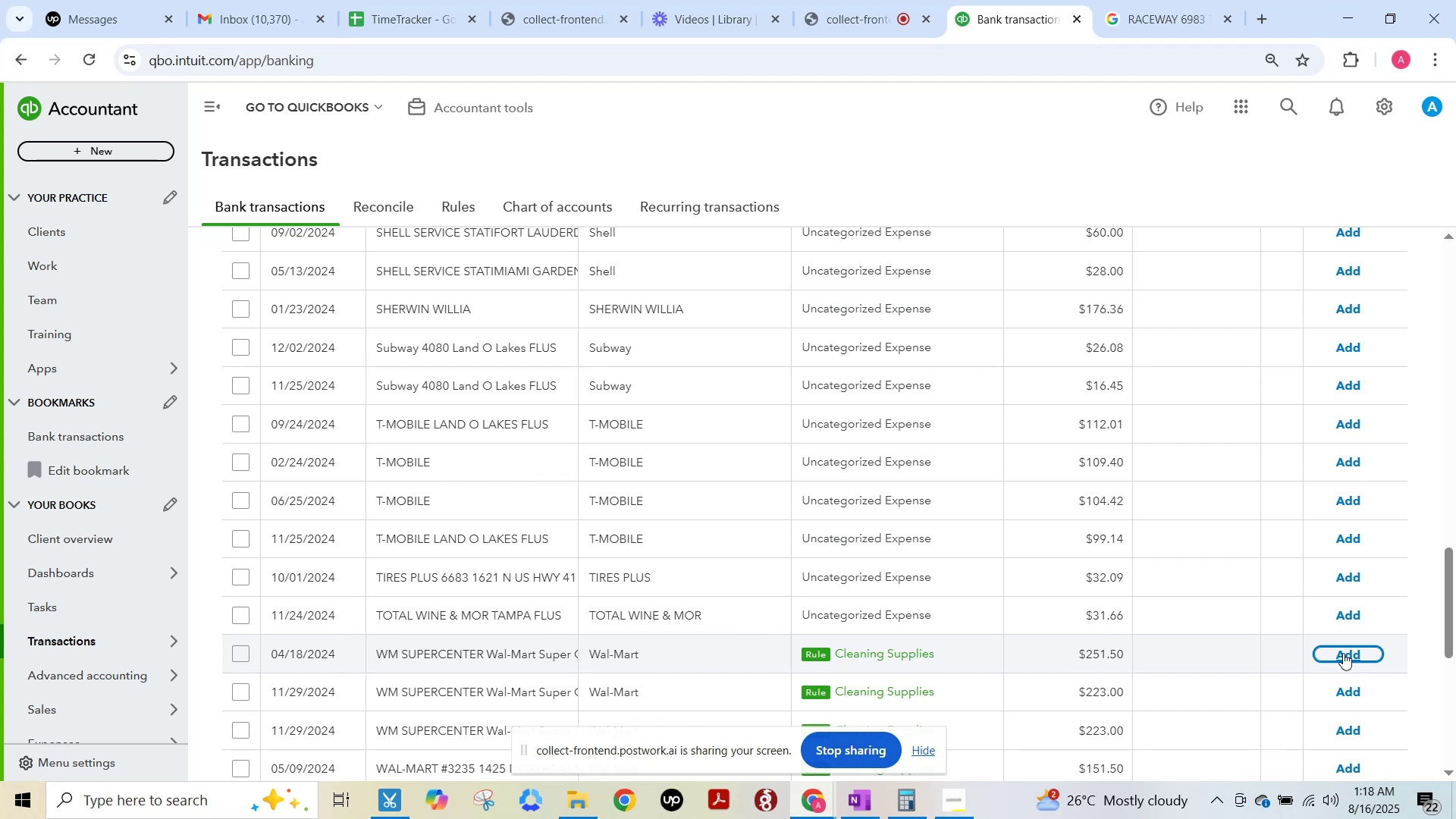 
wait(48.01)
 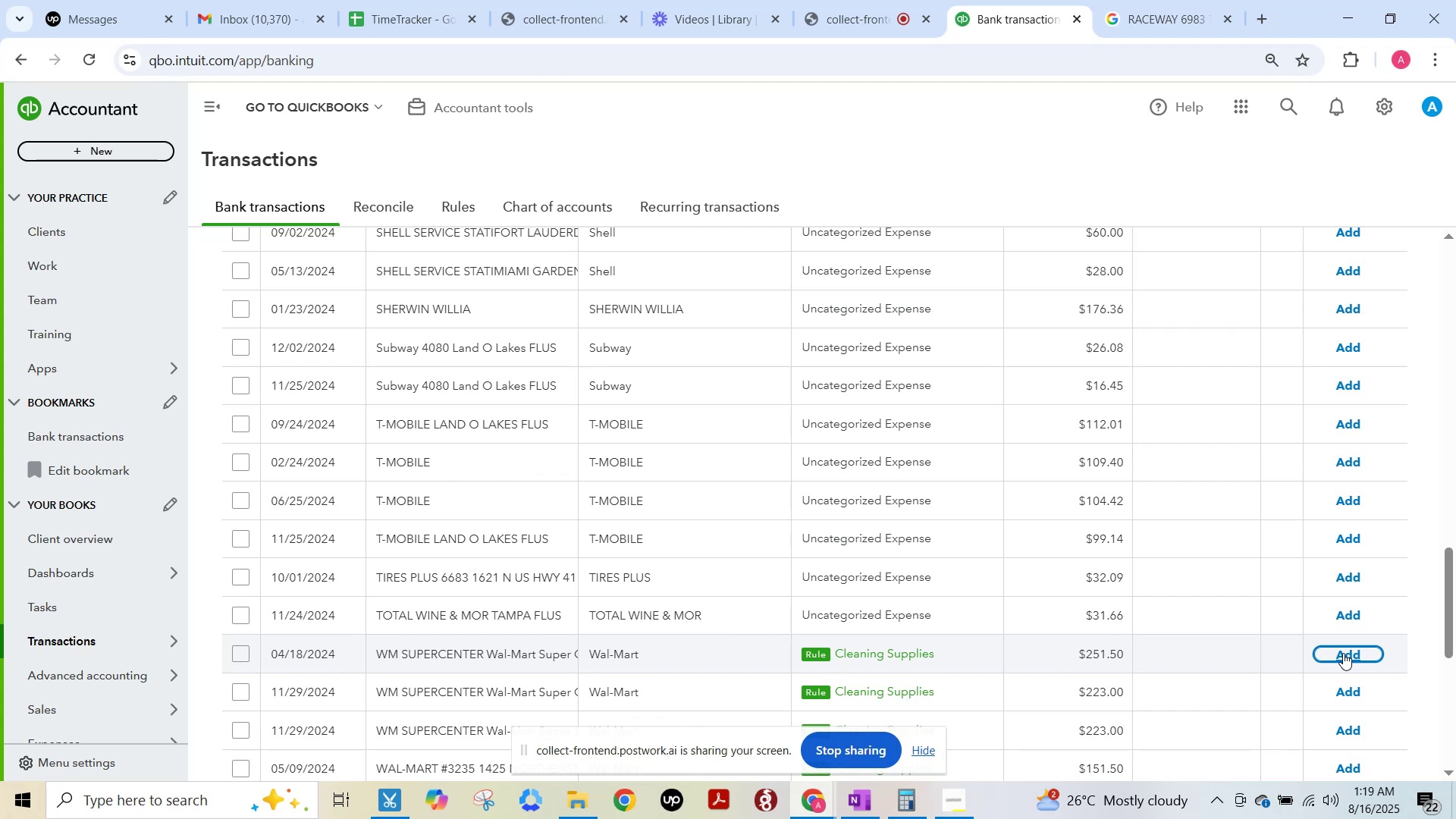 
hold_key(key=F15, duration=11.01)
 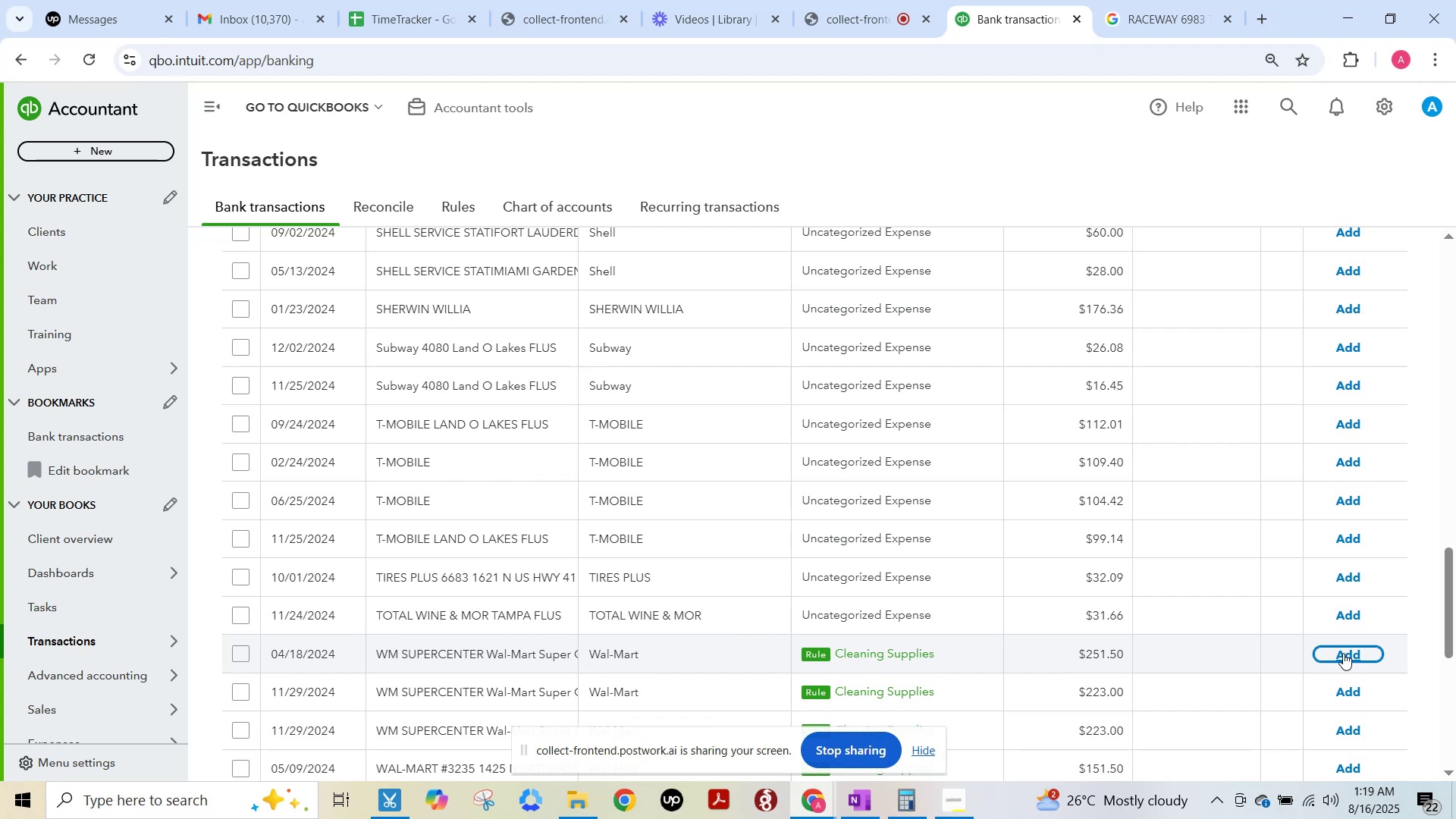 
hold_key(key=F15, duration=1.0)
 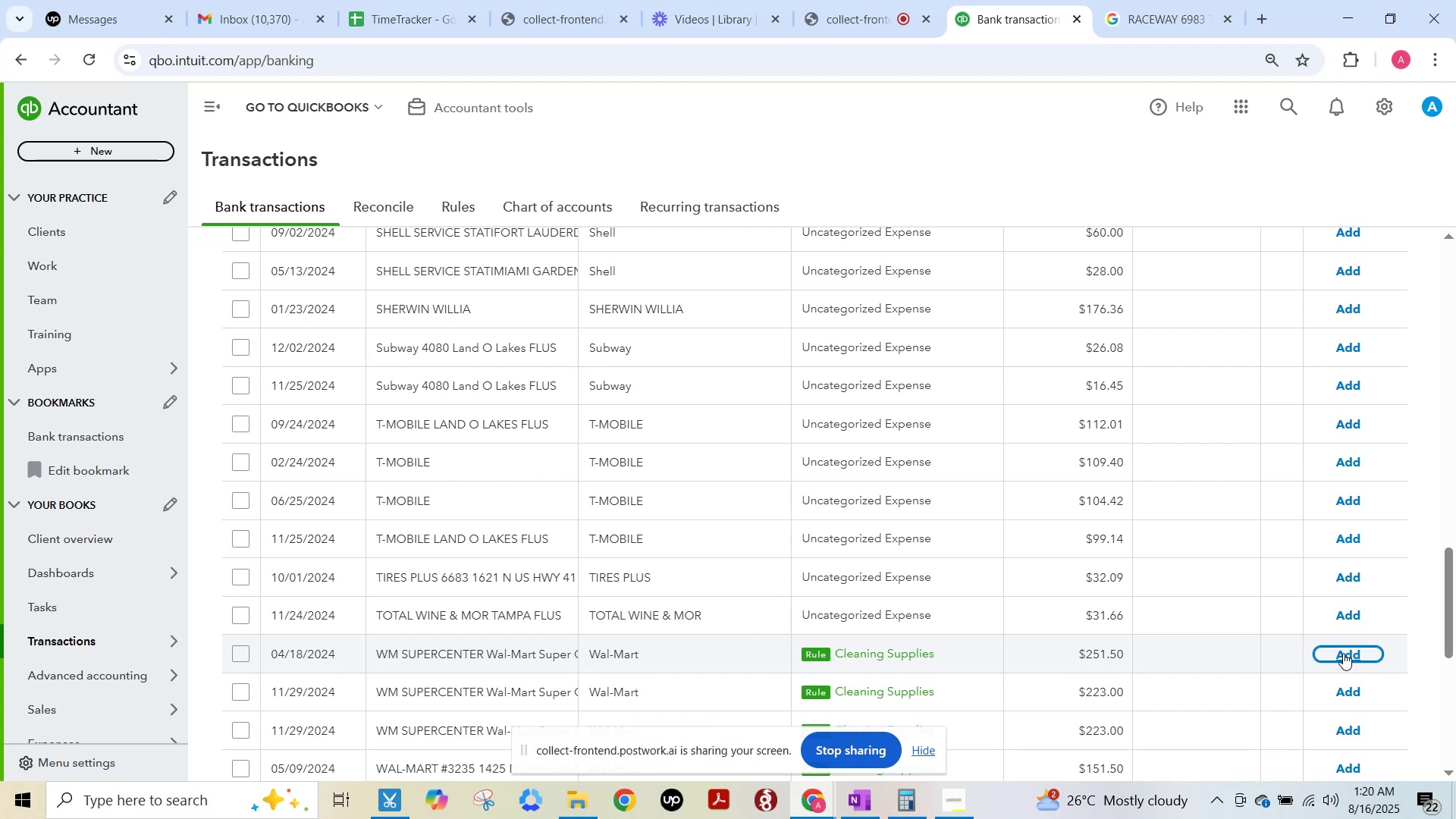 
wait(47.11)
 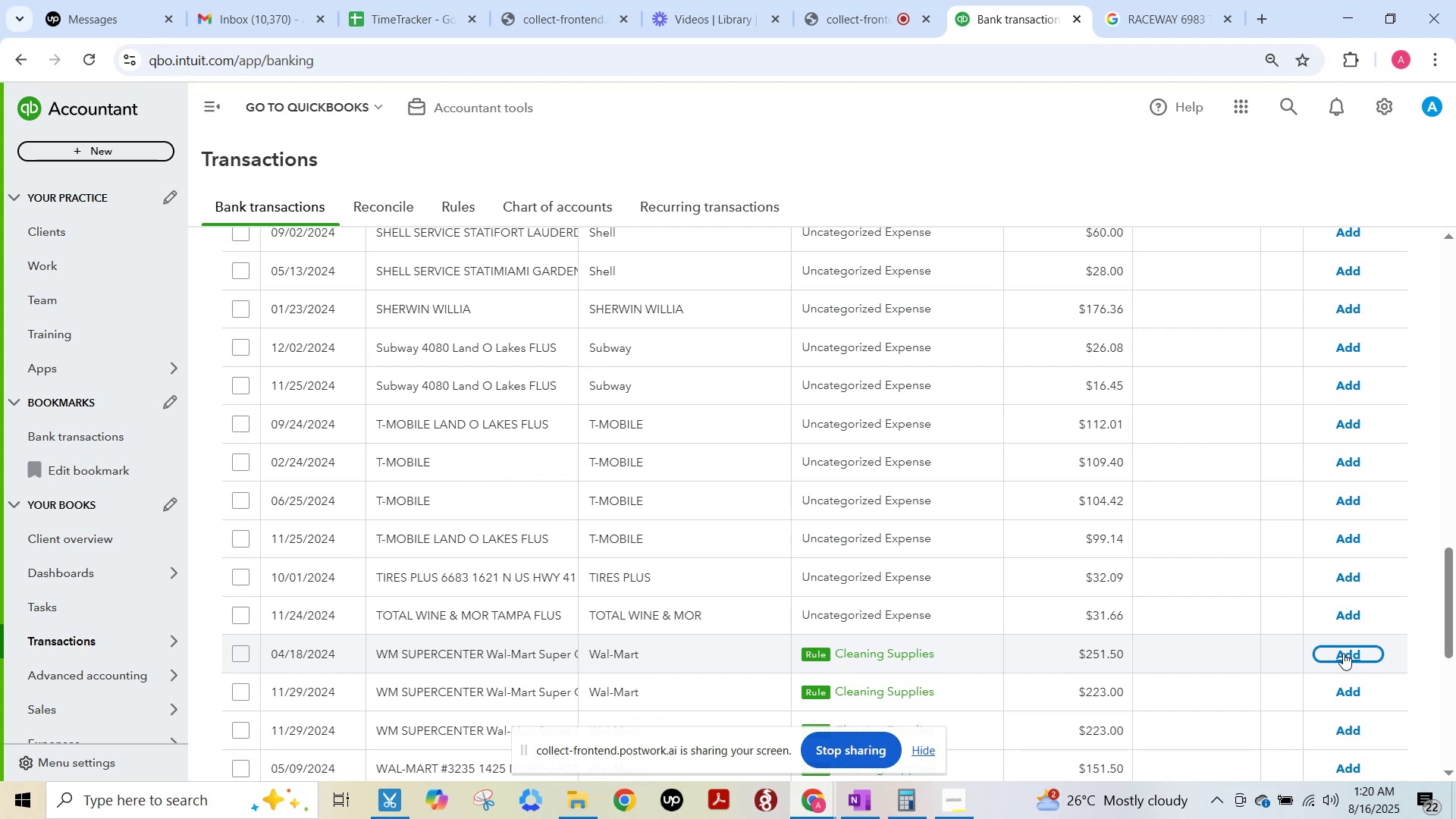 
key(F15)
 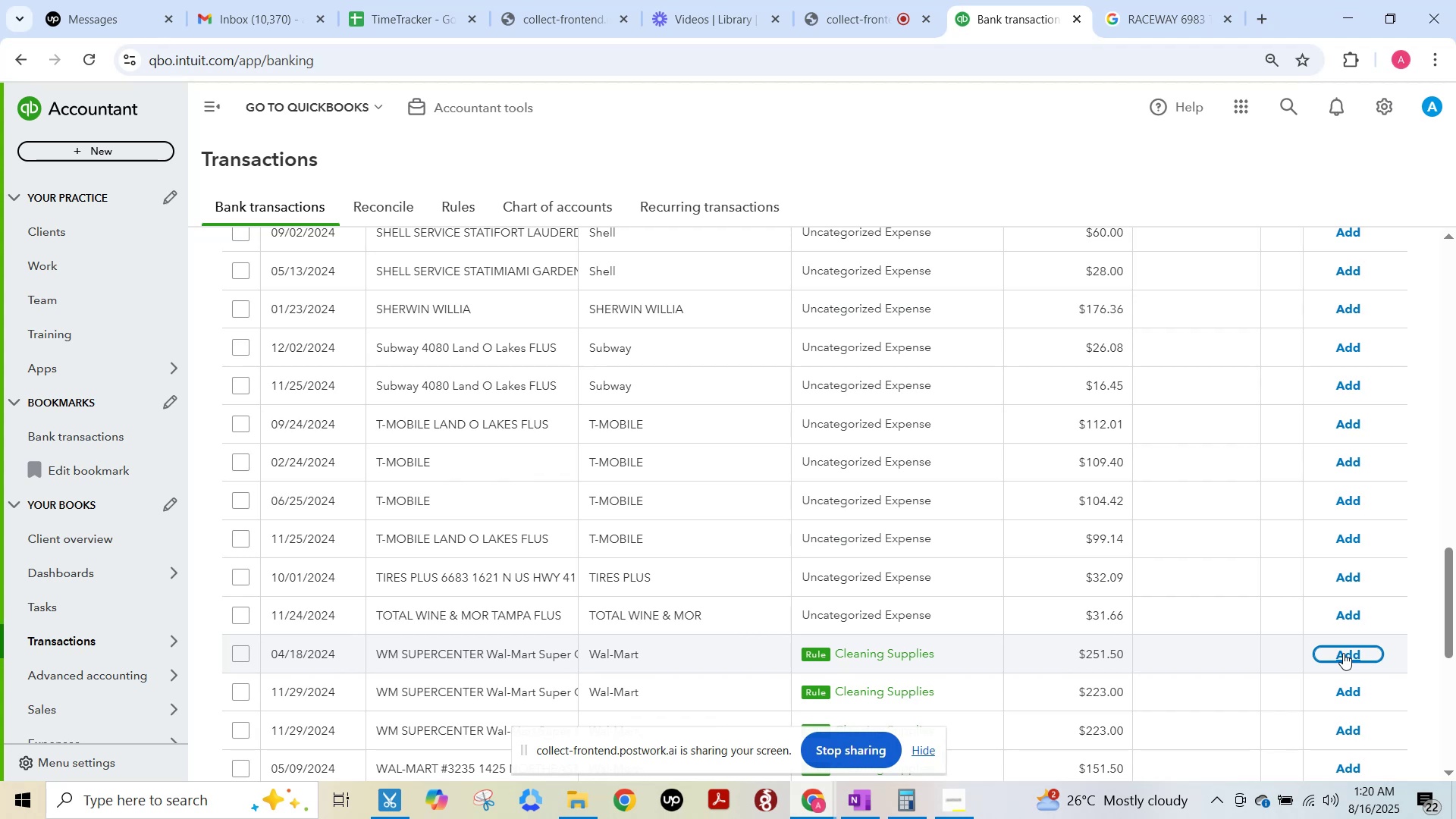 
wait(11.01)
 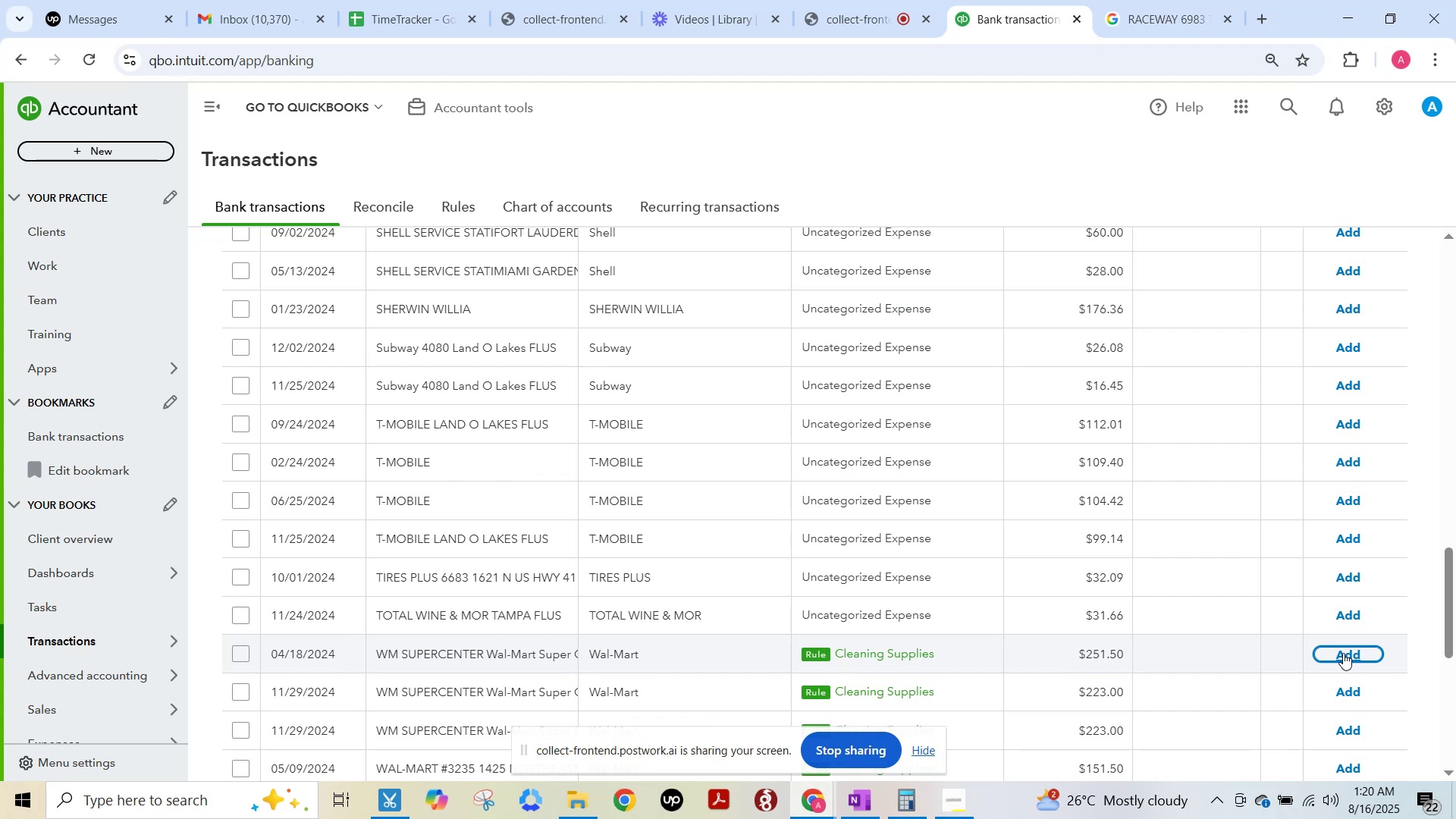 
hold_key(key=F15, duration=1.01)
 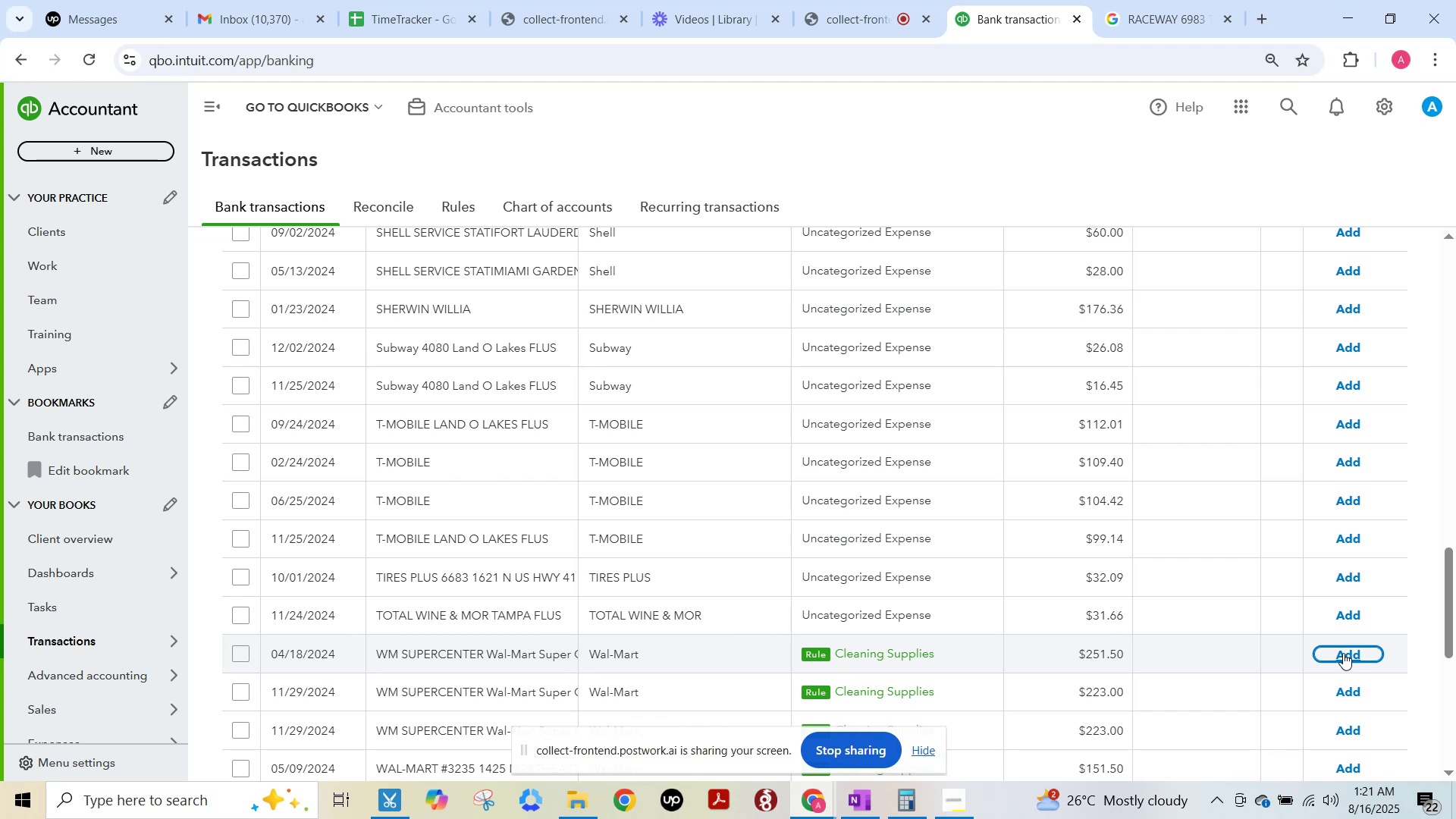 
wait(47.06)
 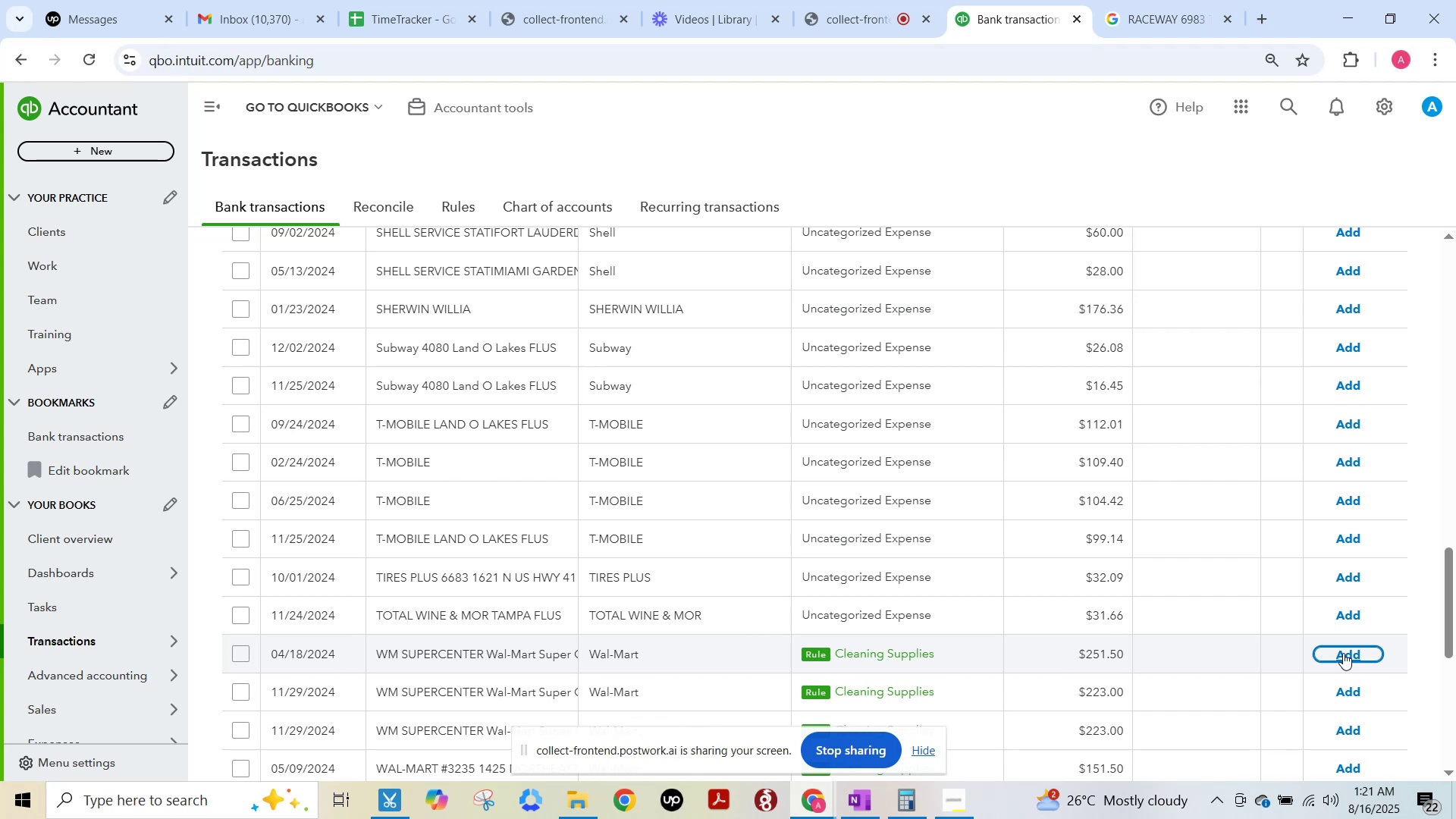 
key(F15)
 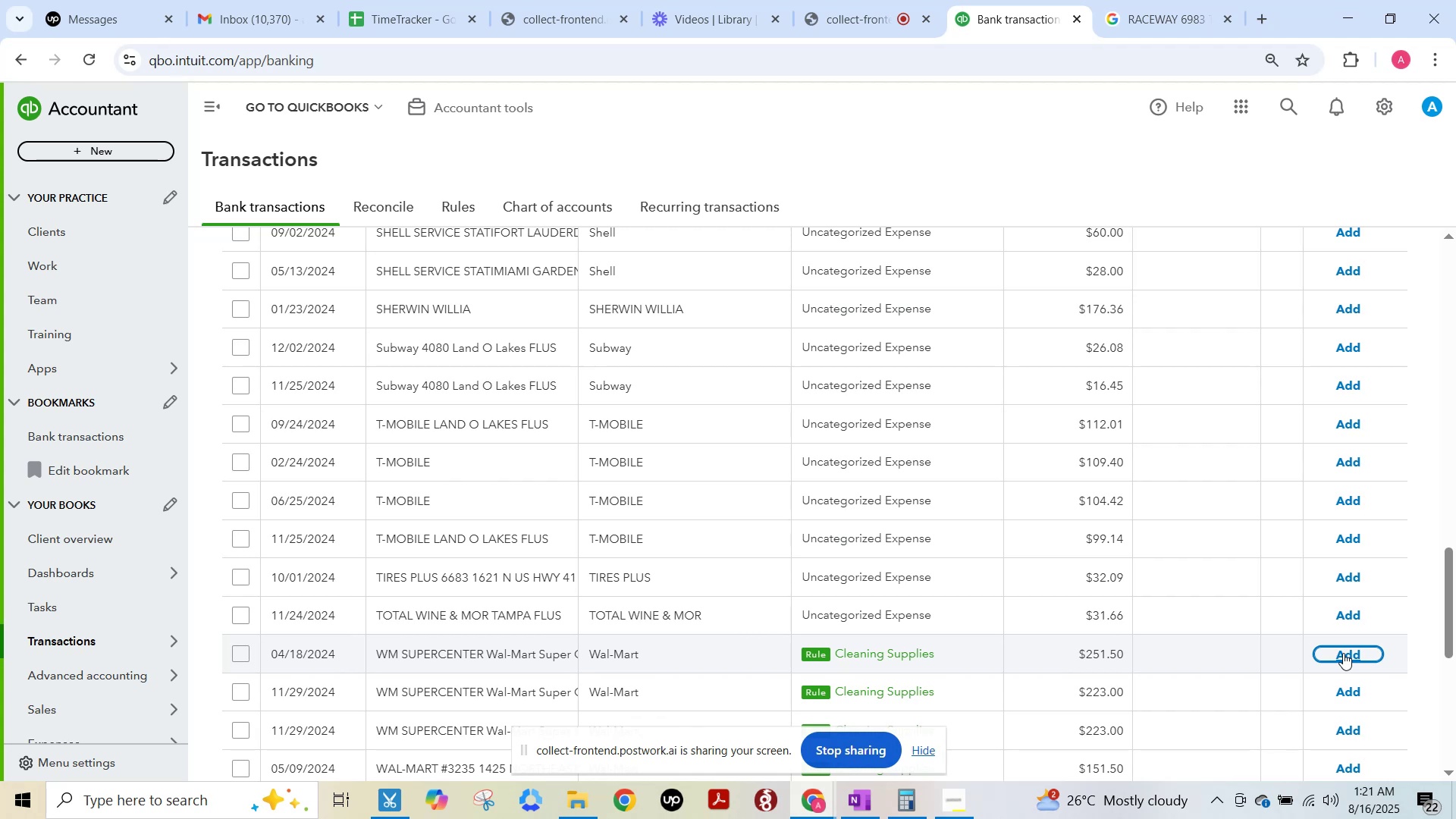 
wait(11.05)
 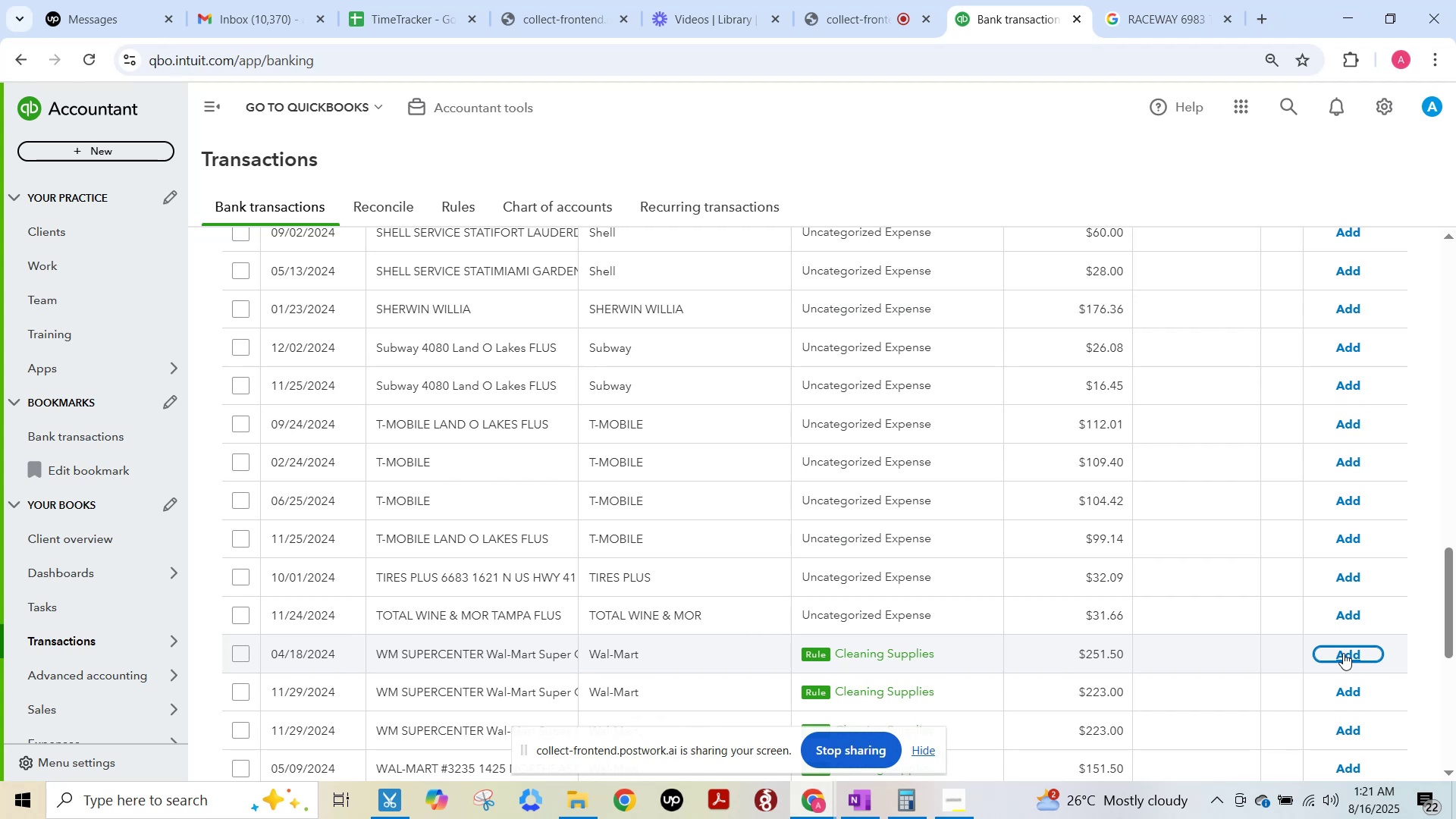 
key(F15)
 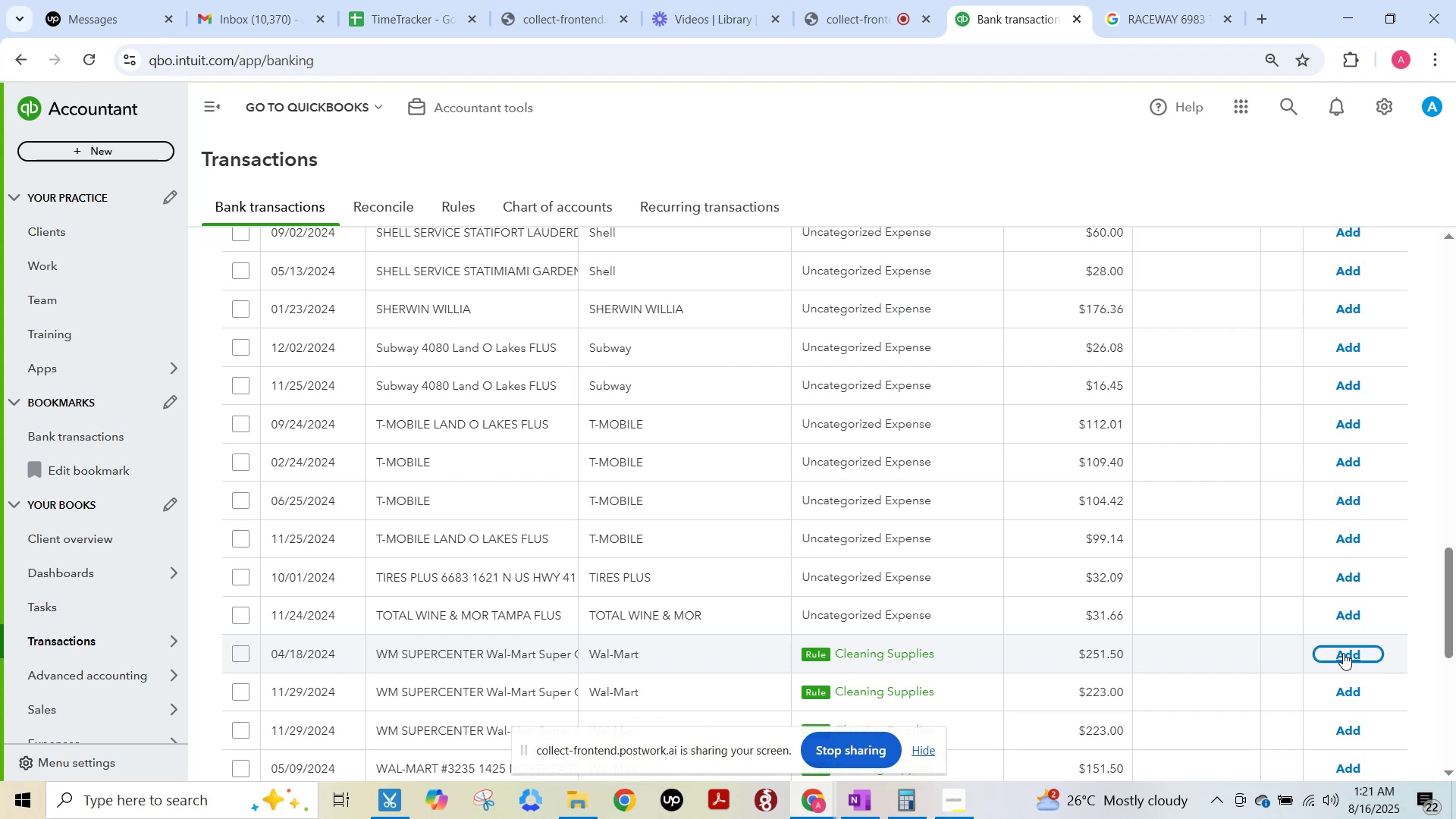 
key(F15)
 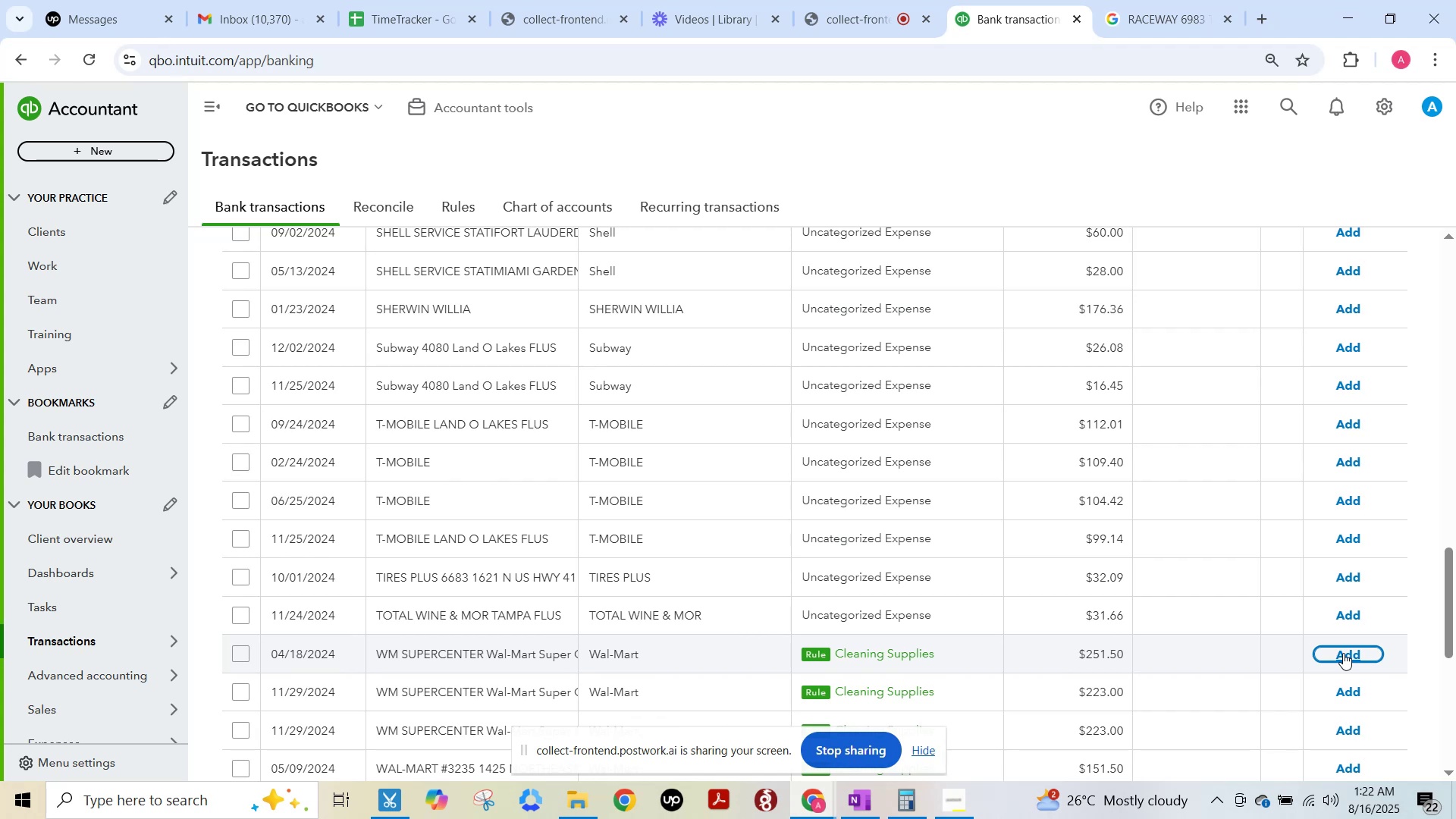 
wait(47.08)
 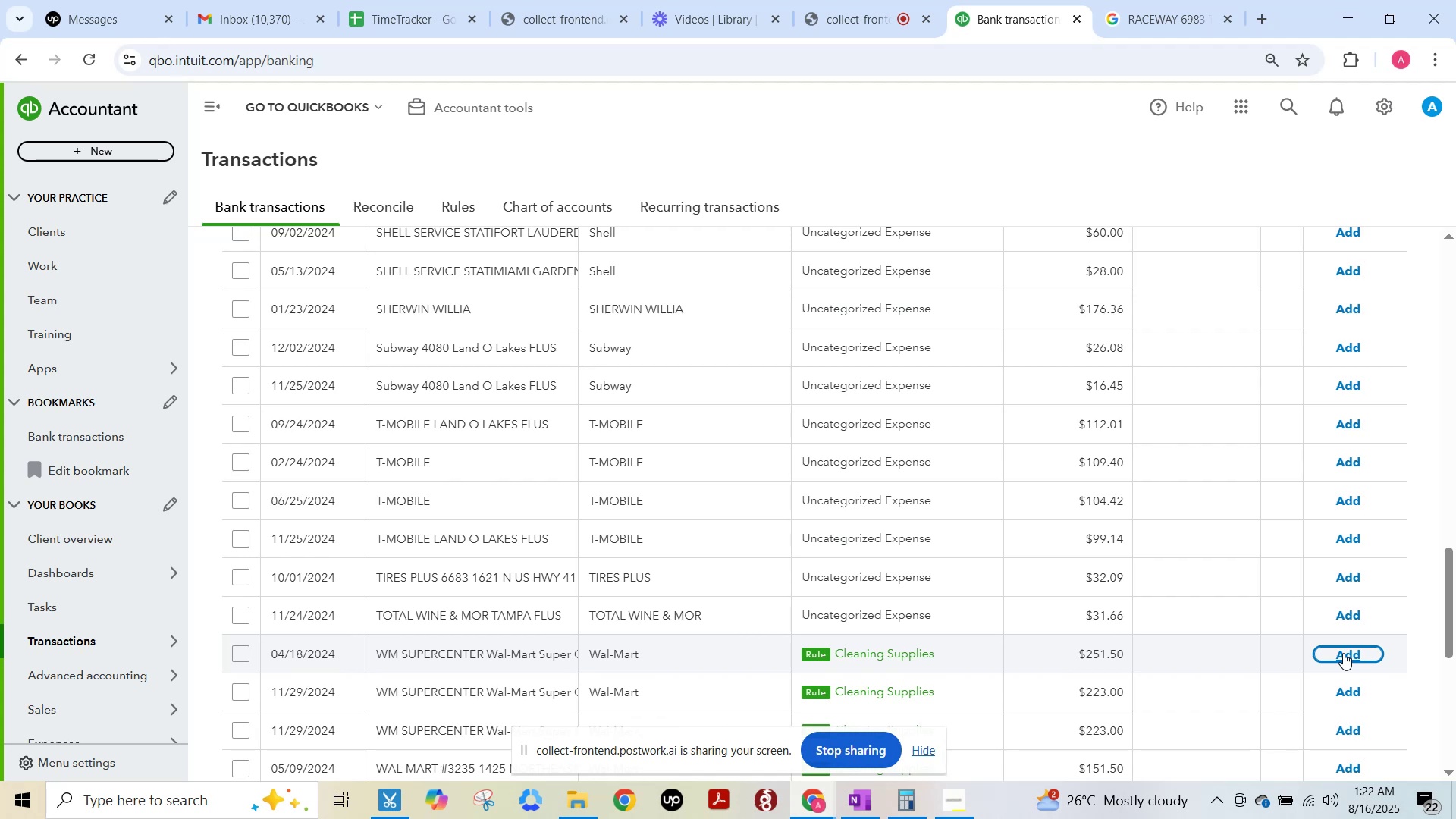 
key(F15)
 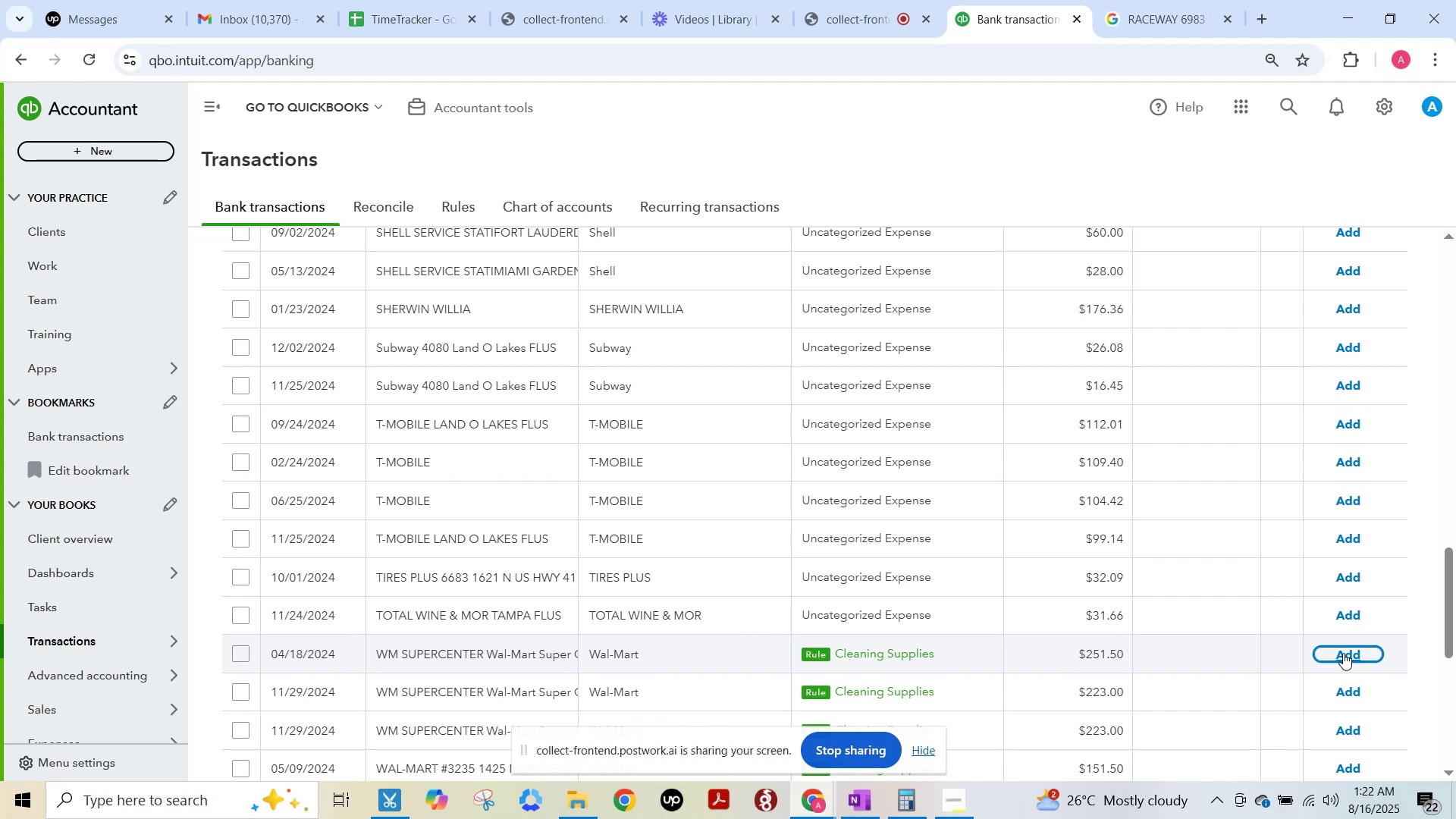 
wait(11.0)
 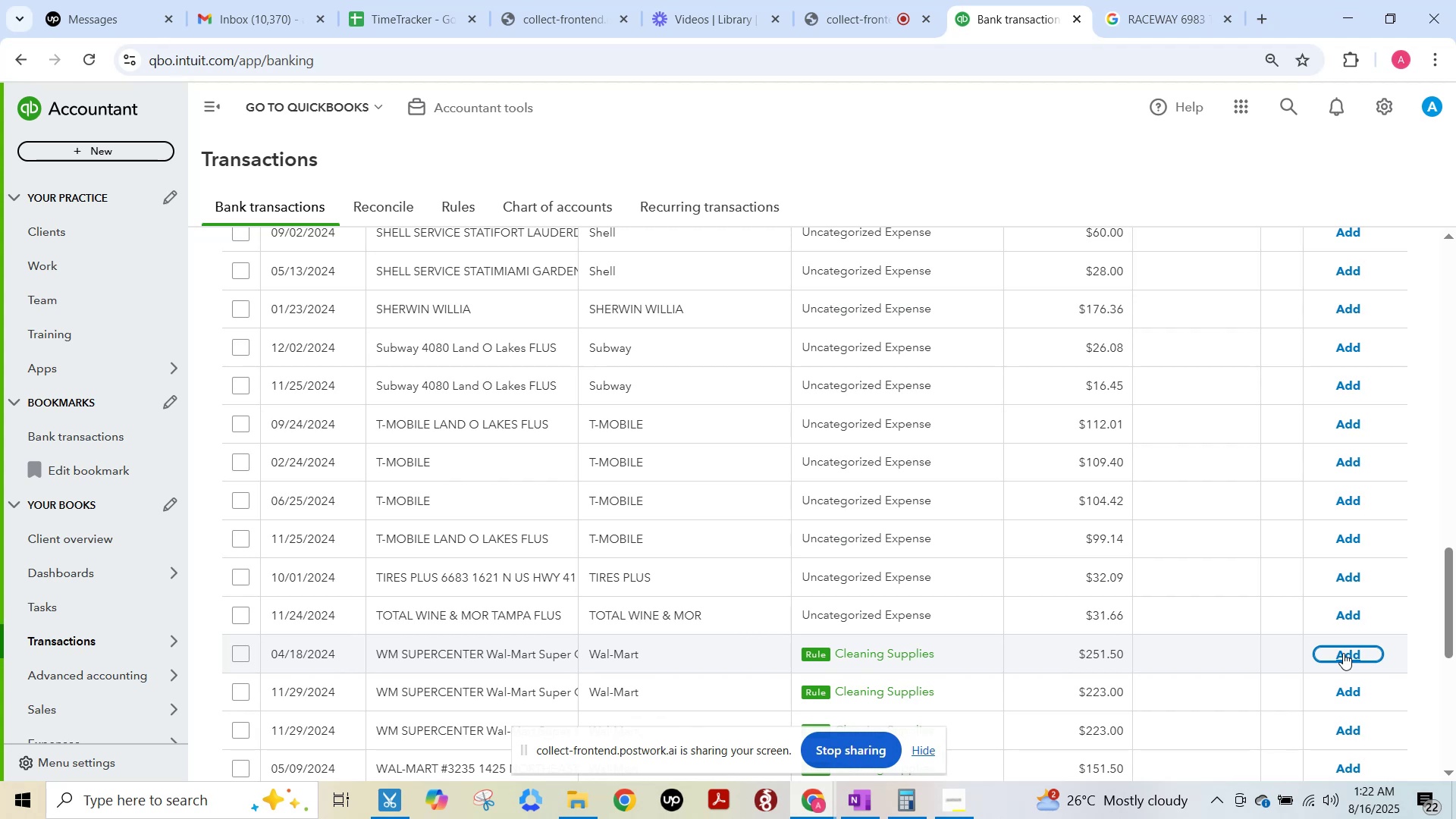 
key(F15)
 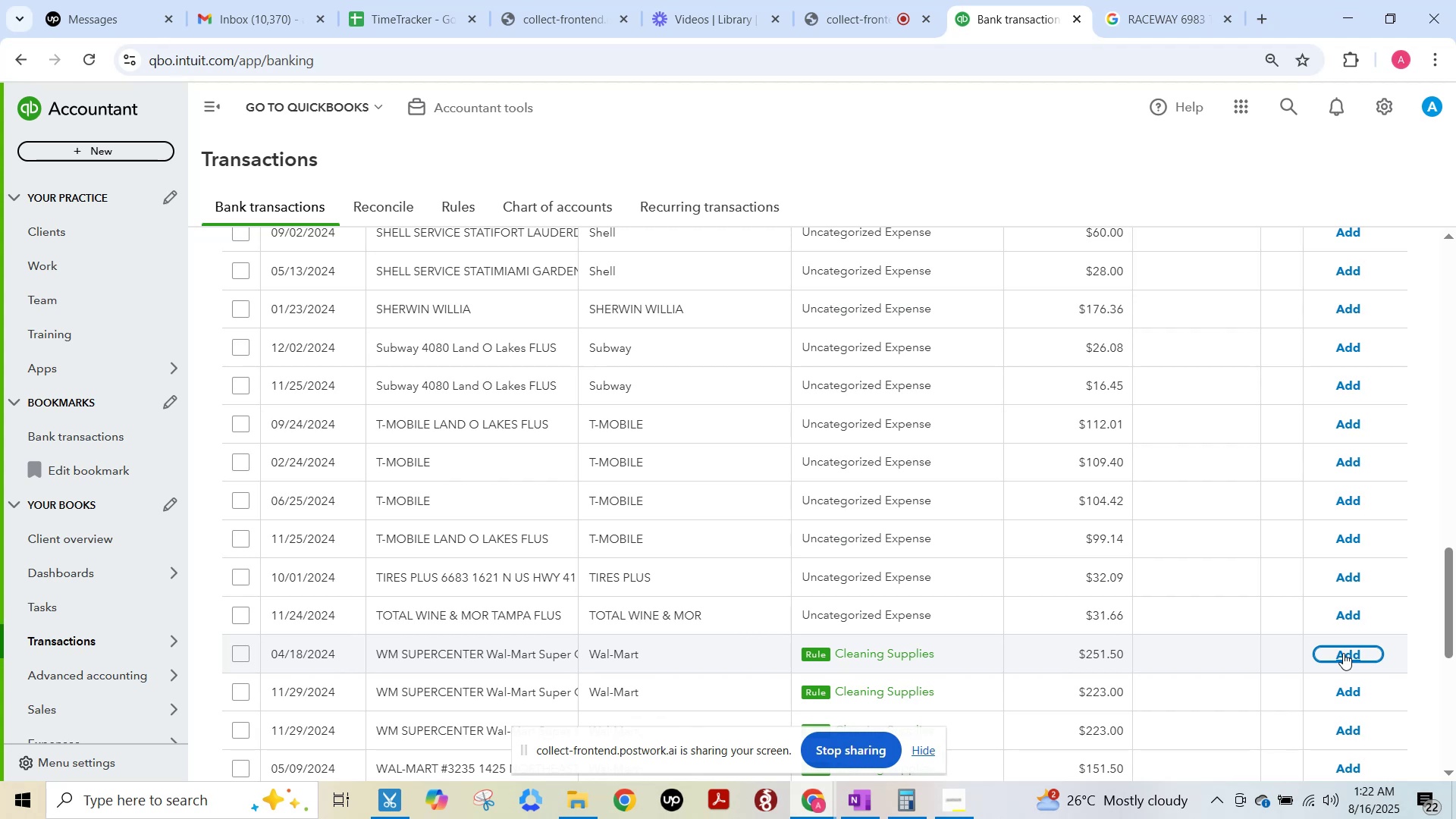 
key(F15)
 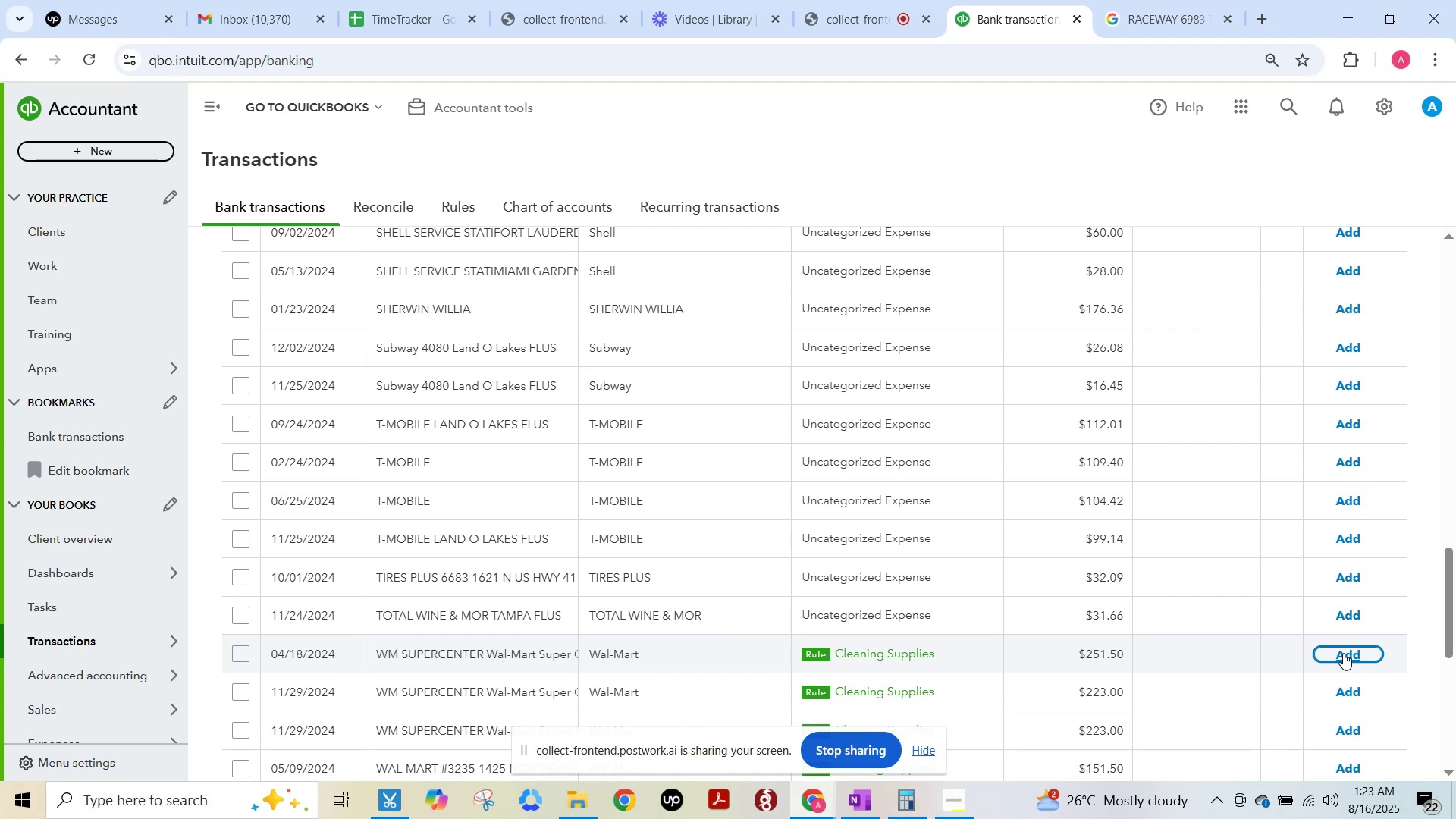 
wait(47.04)
 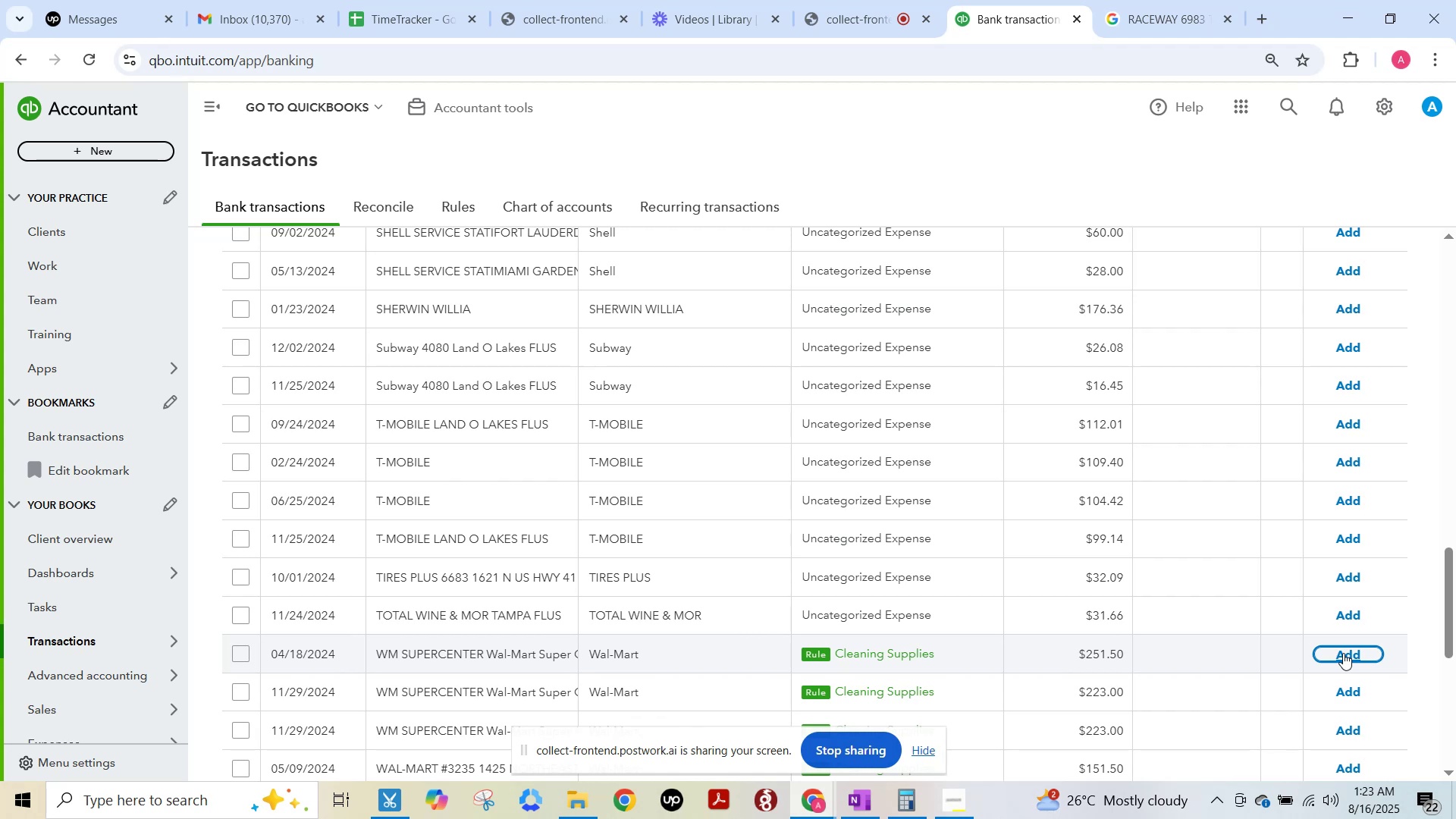 
hold_key(key=F15, duration=10.99)
 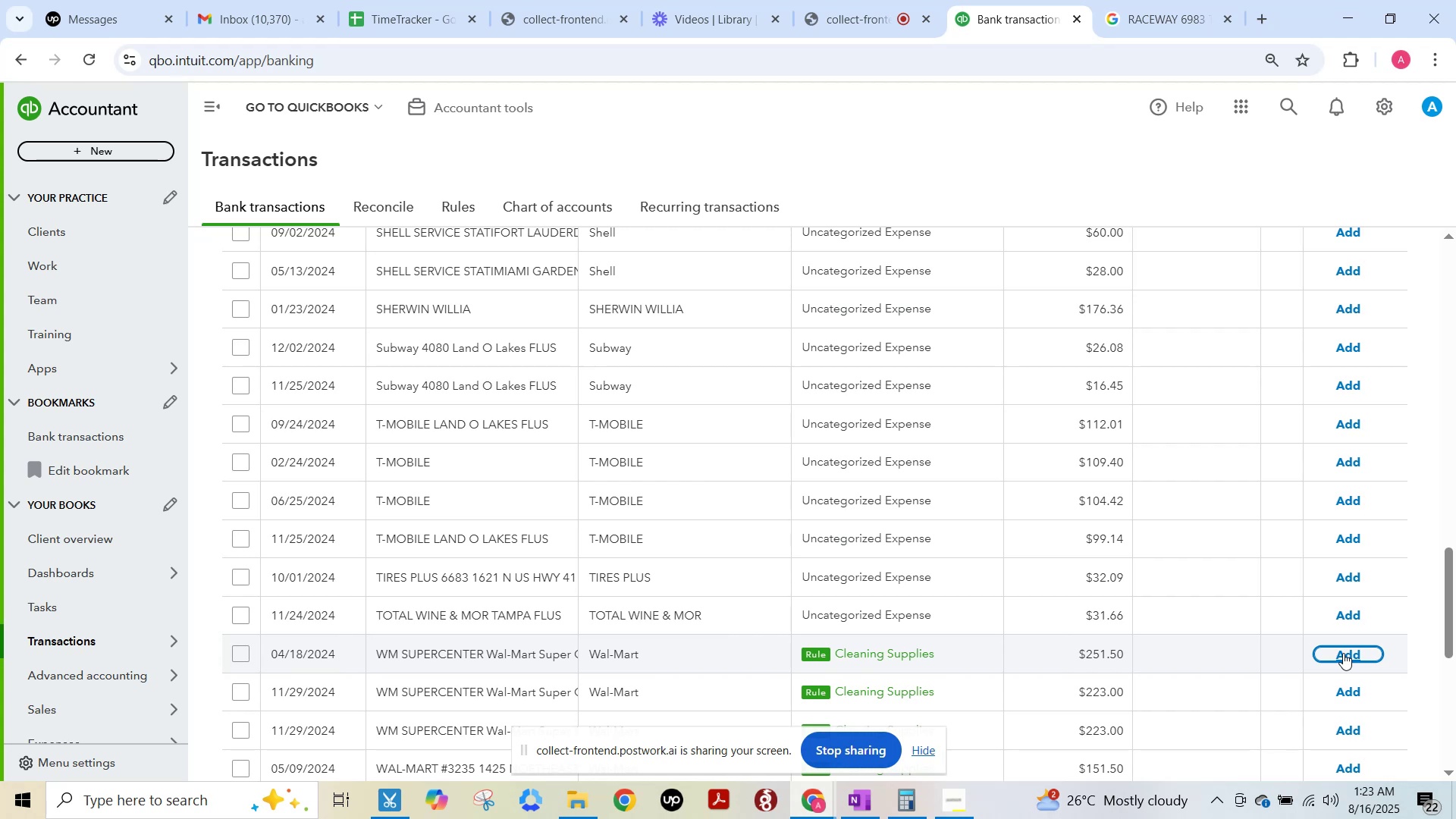 
key(F15)
 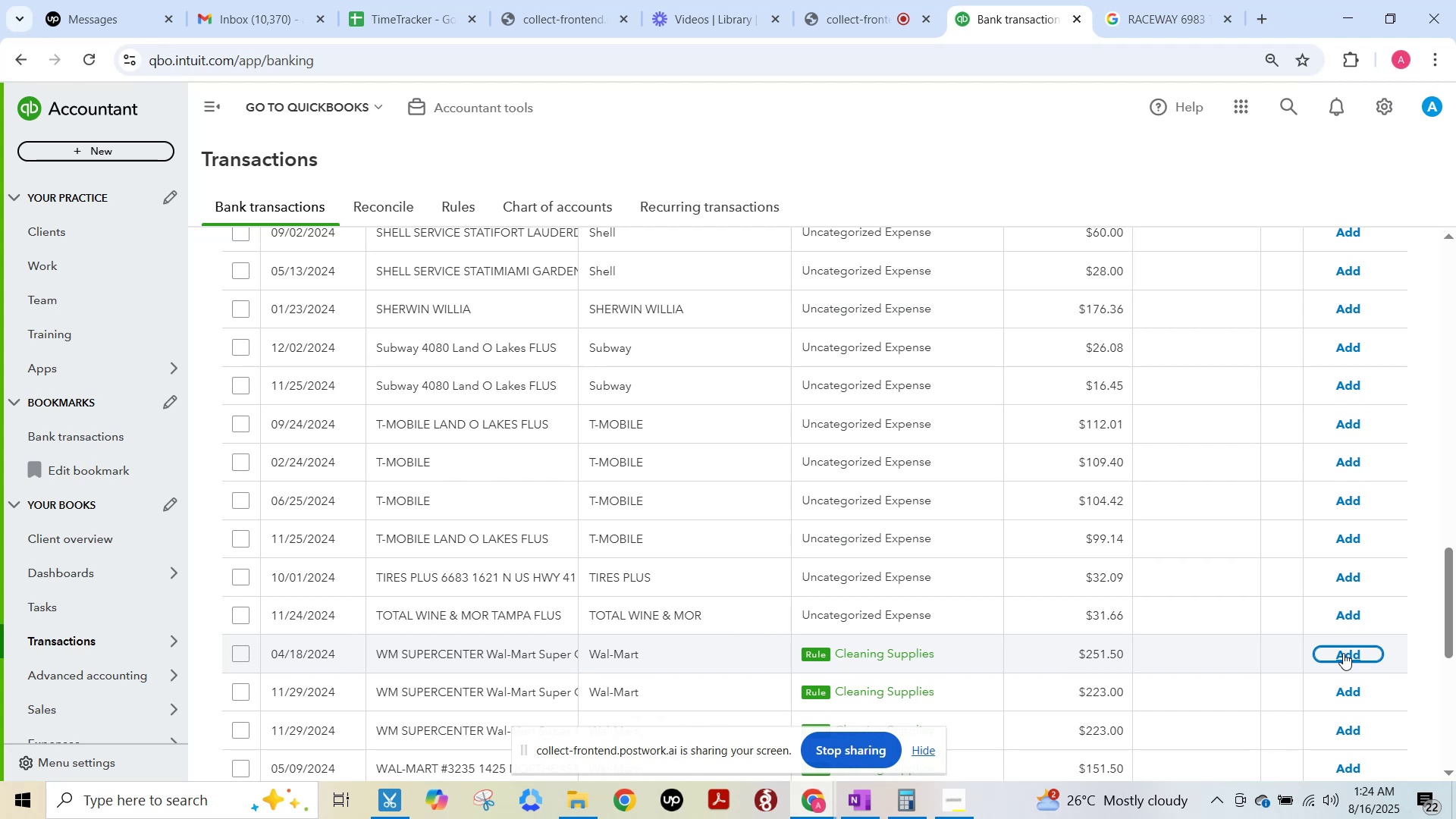 
wait(47.02)
 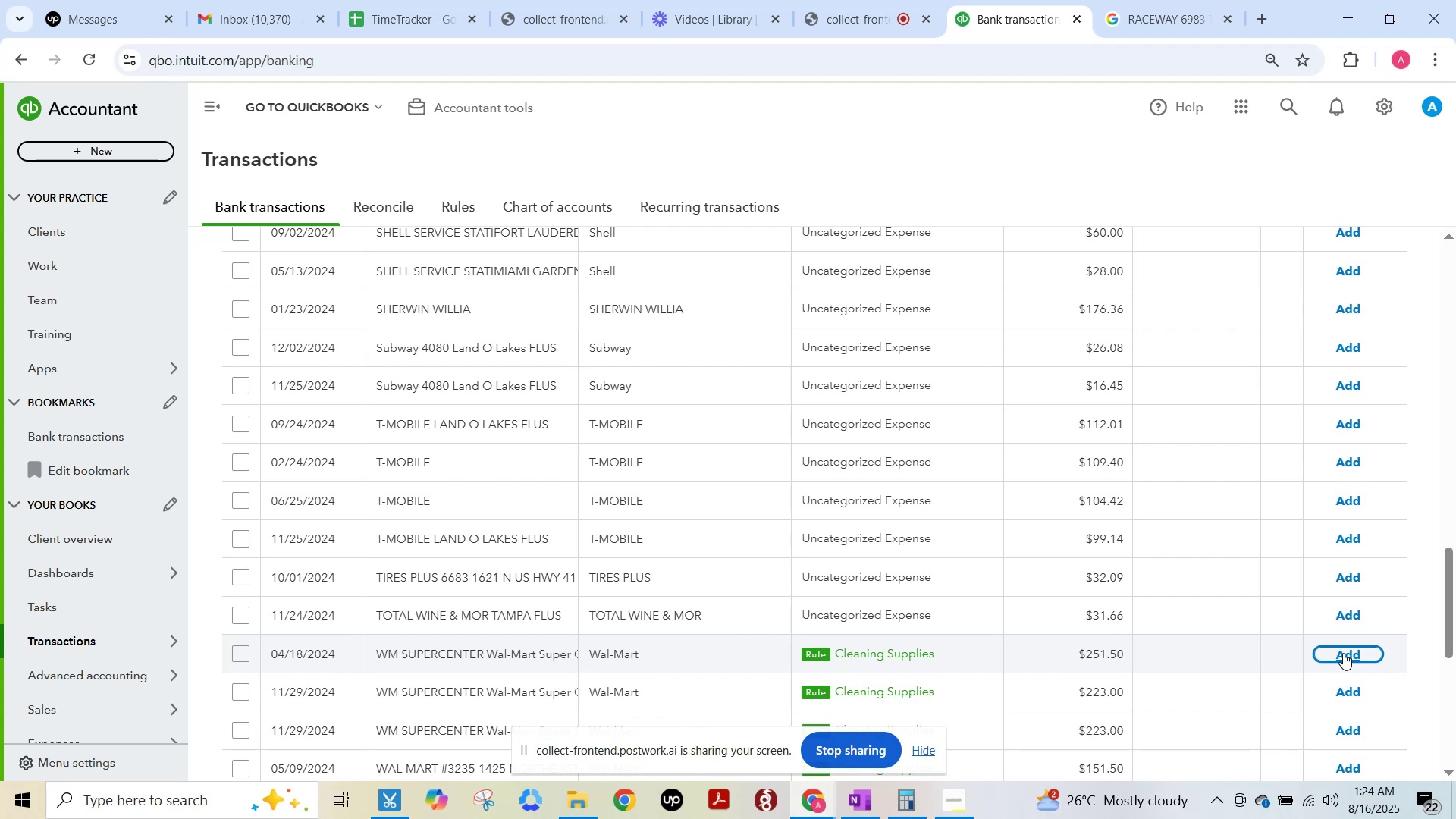 
key(F15)
 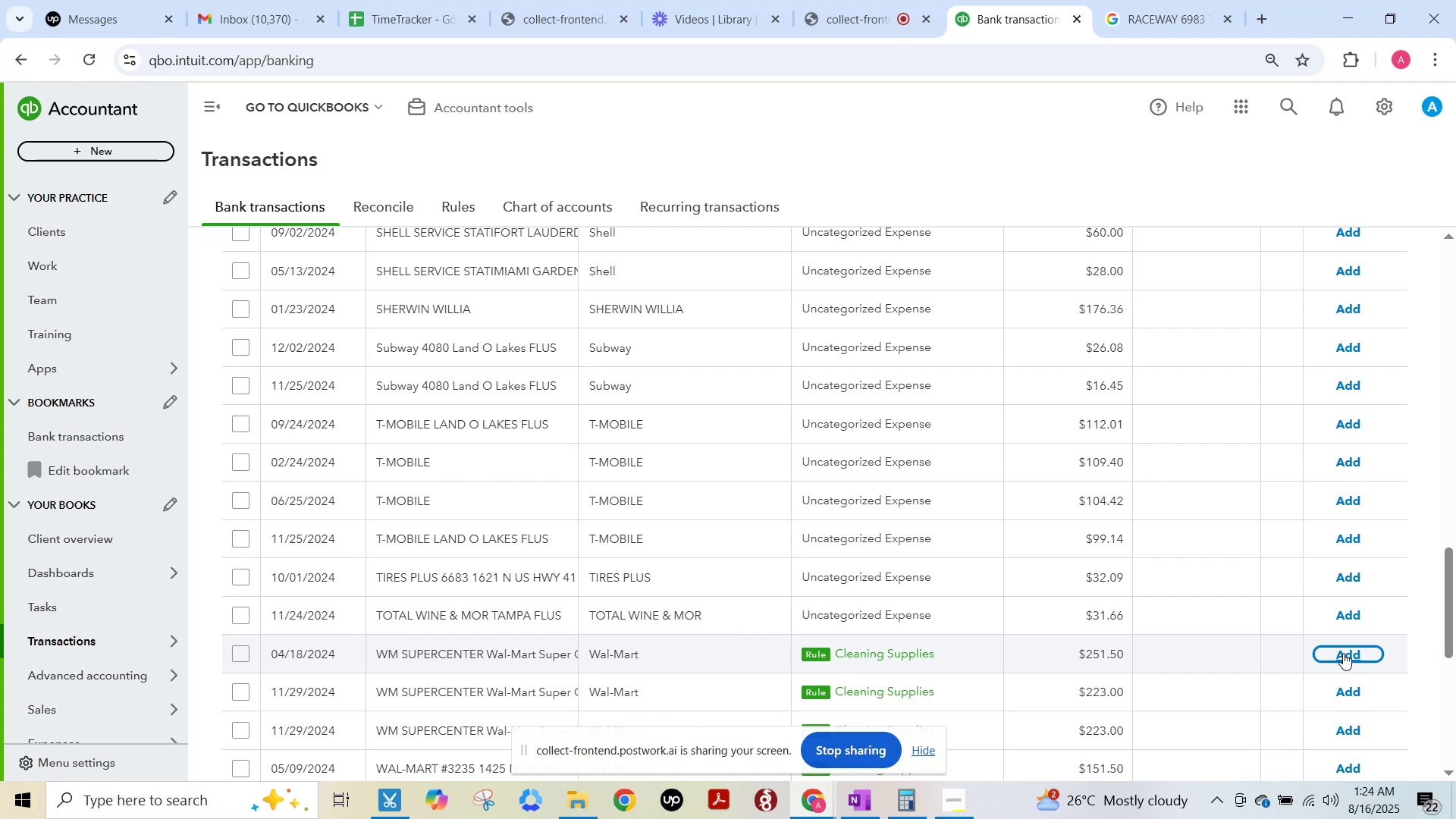 
wait(11.02)
 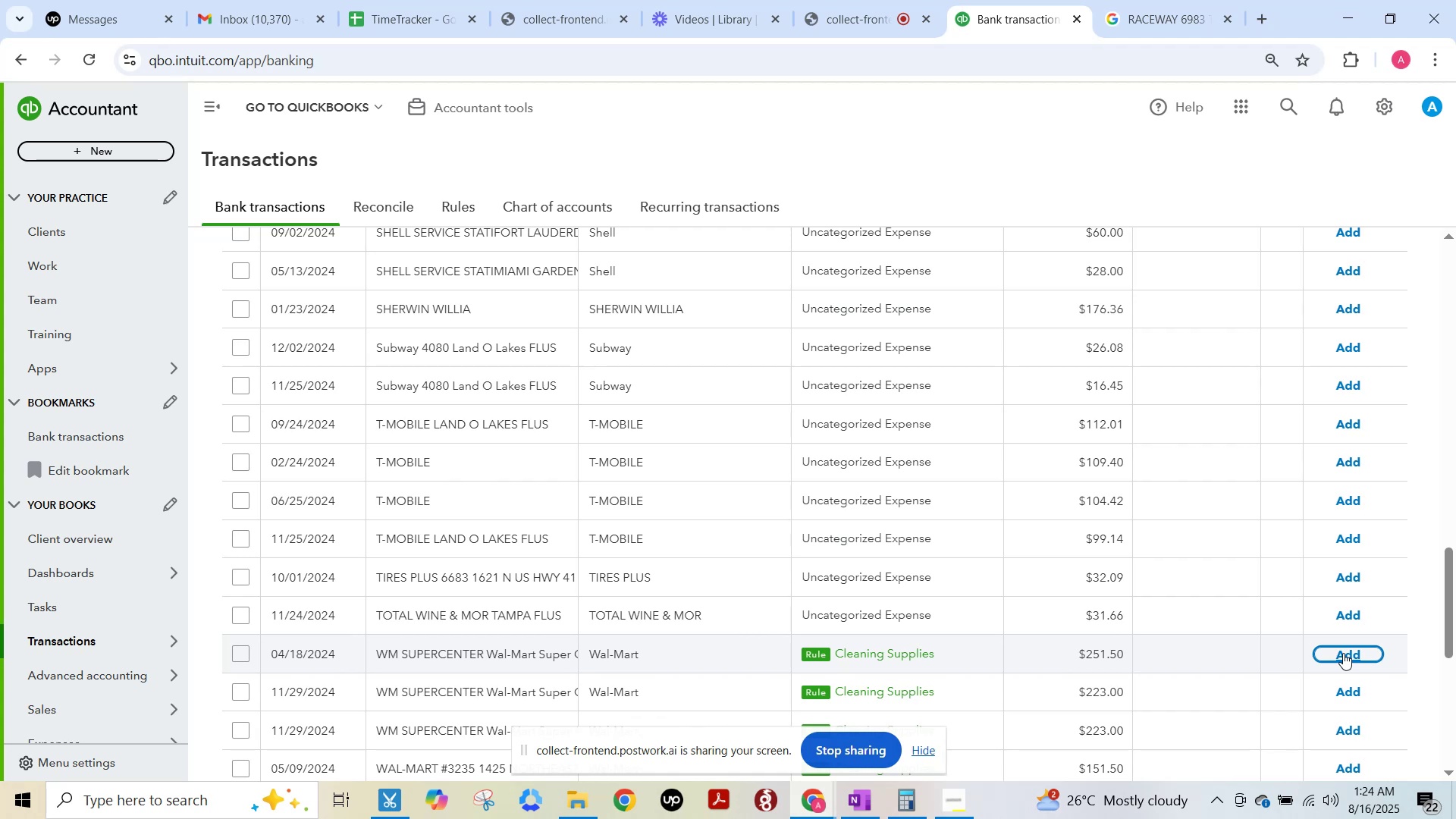 
key(F15)
 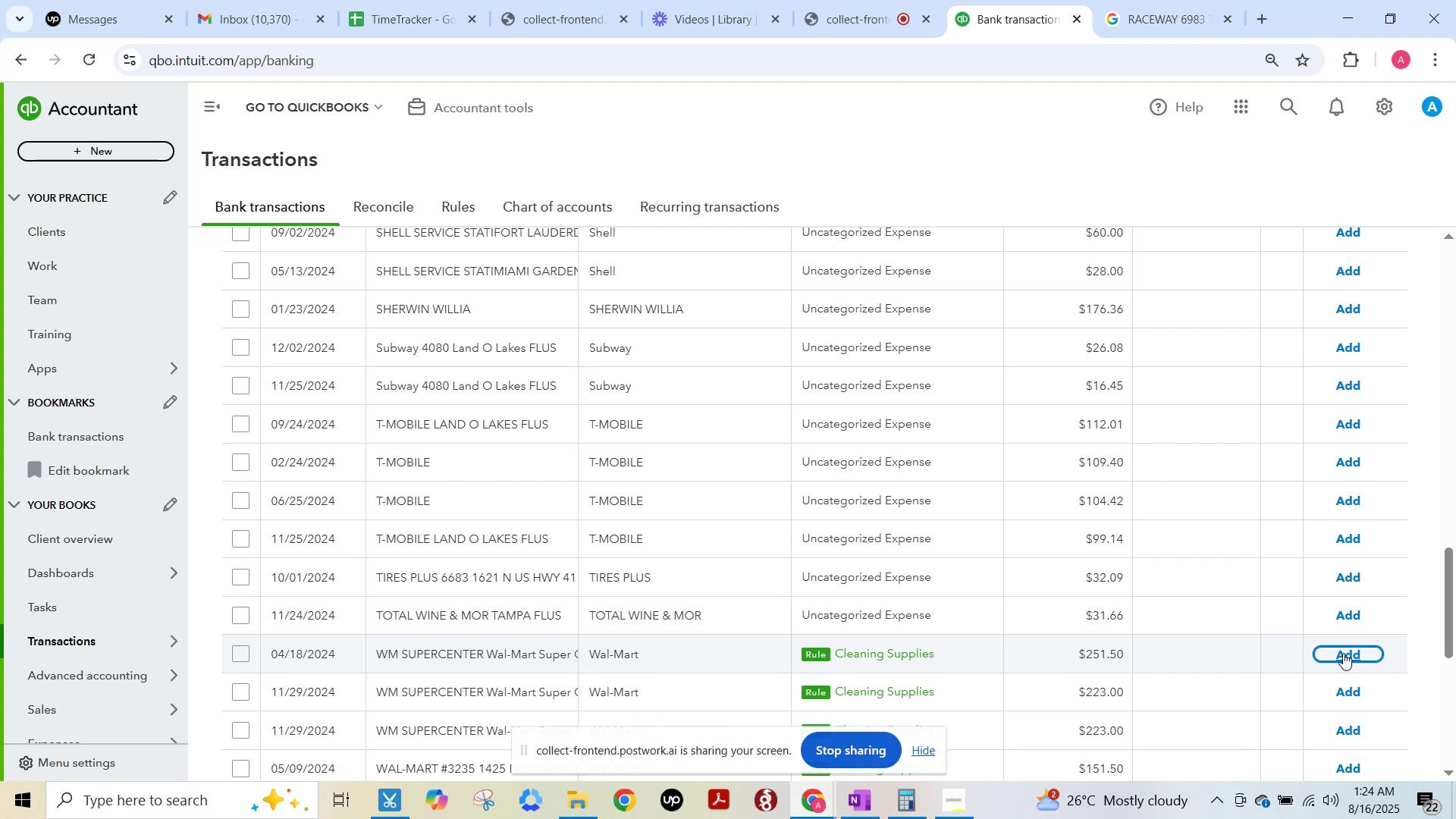 
key(F15)
 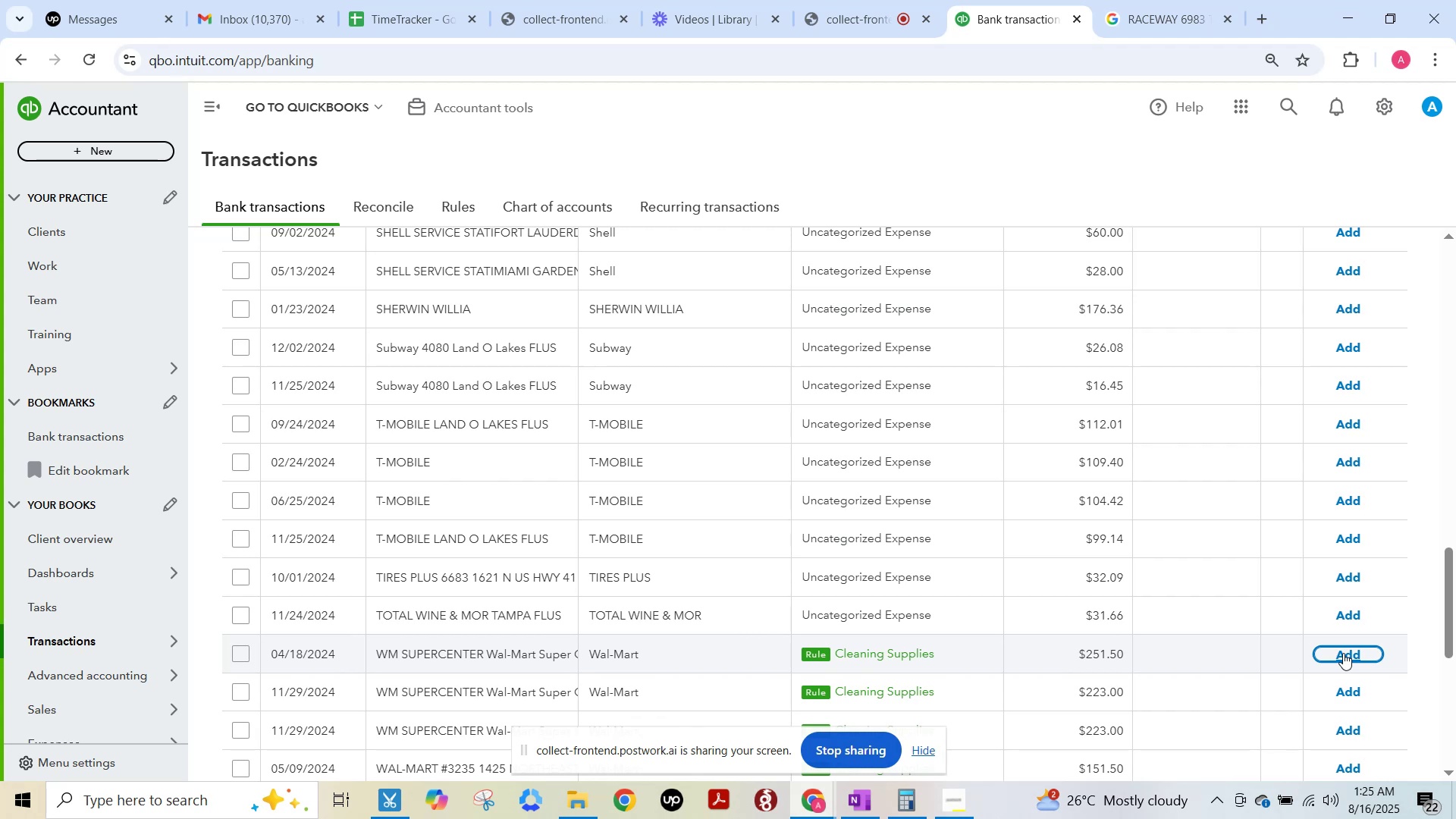 
wait(20.39)
 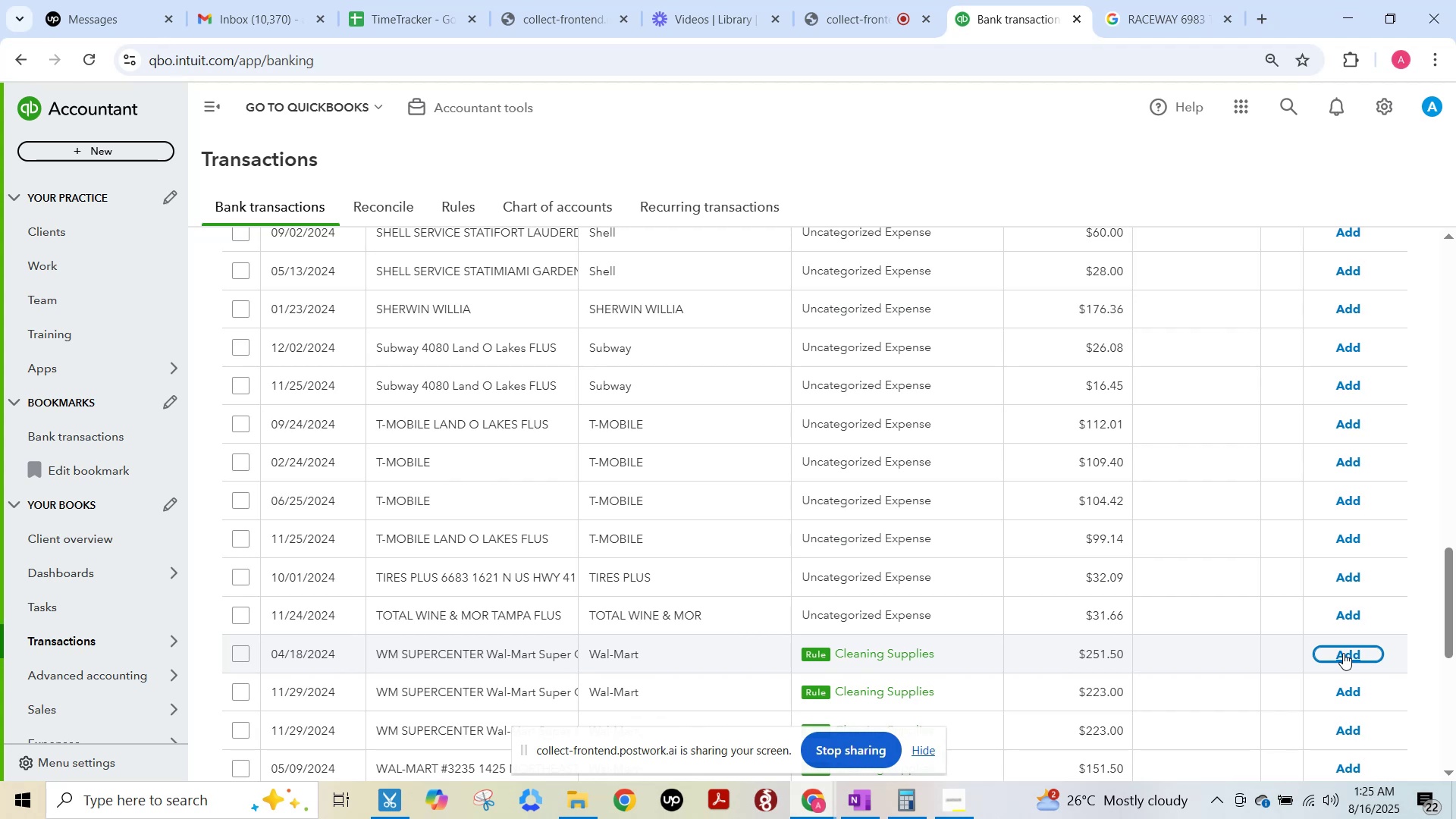 
left_click([1341, 661])
 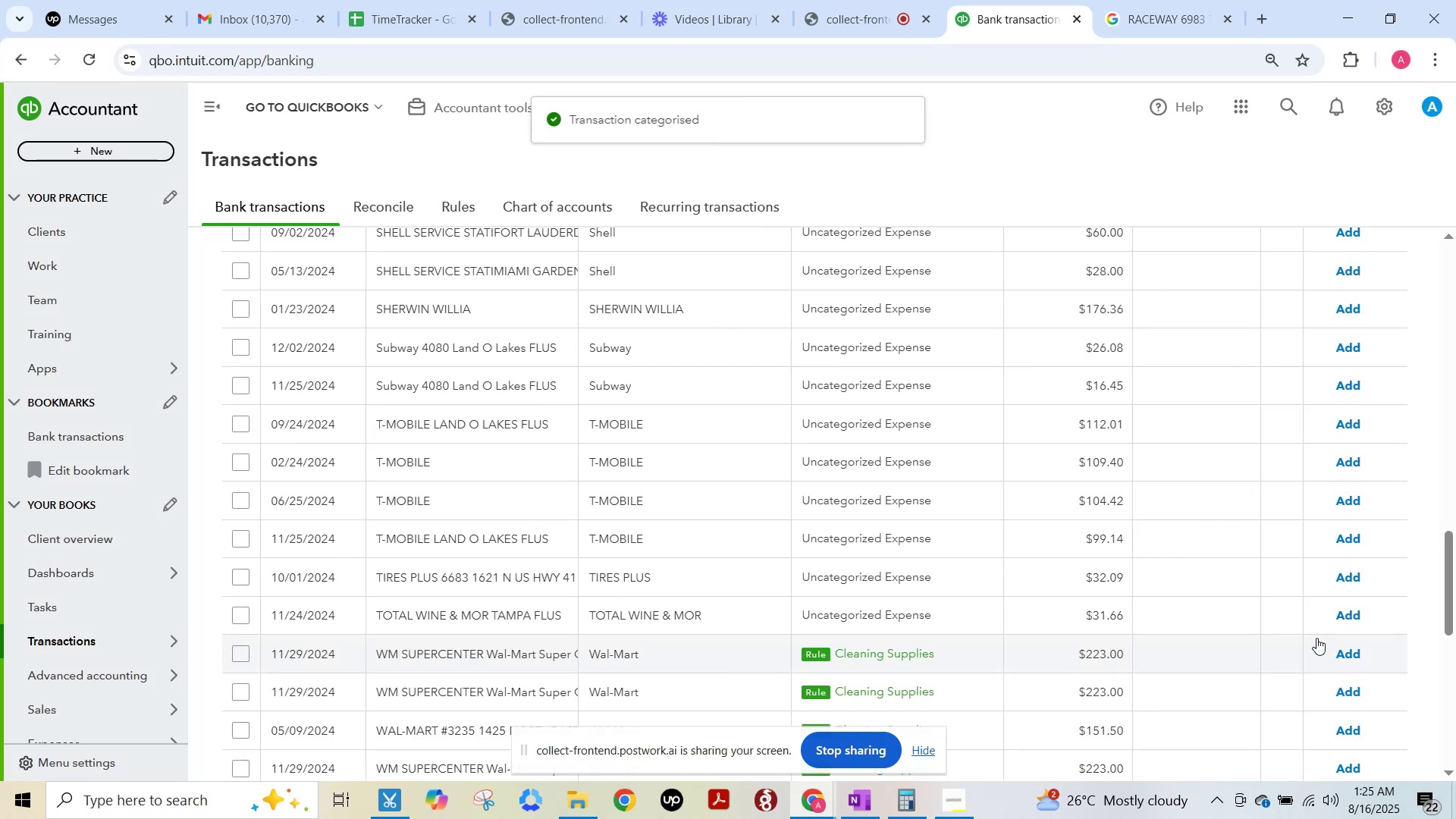 
left_click([1348, 654])
 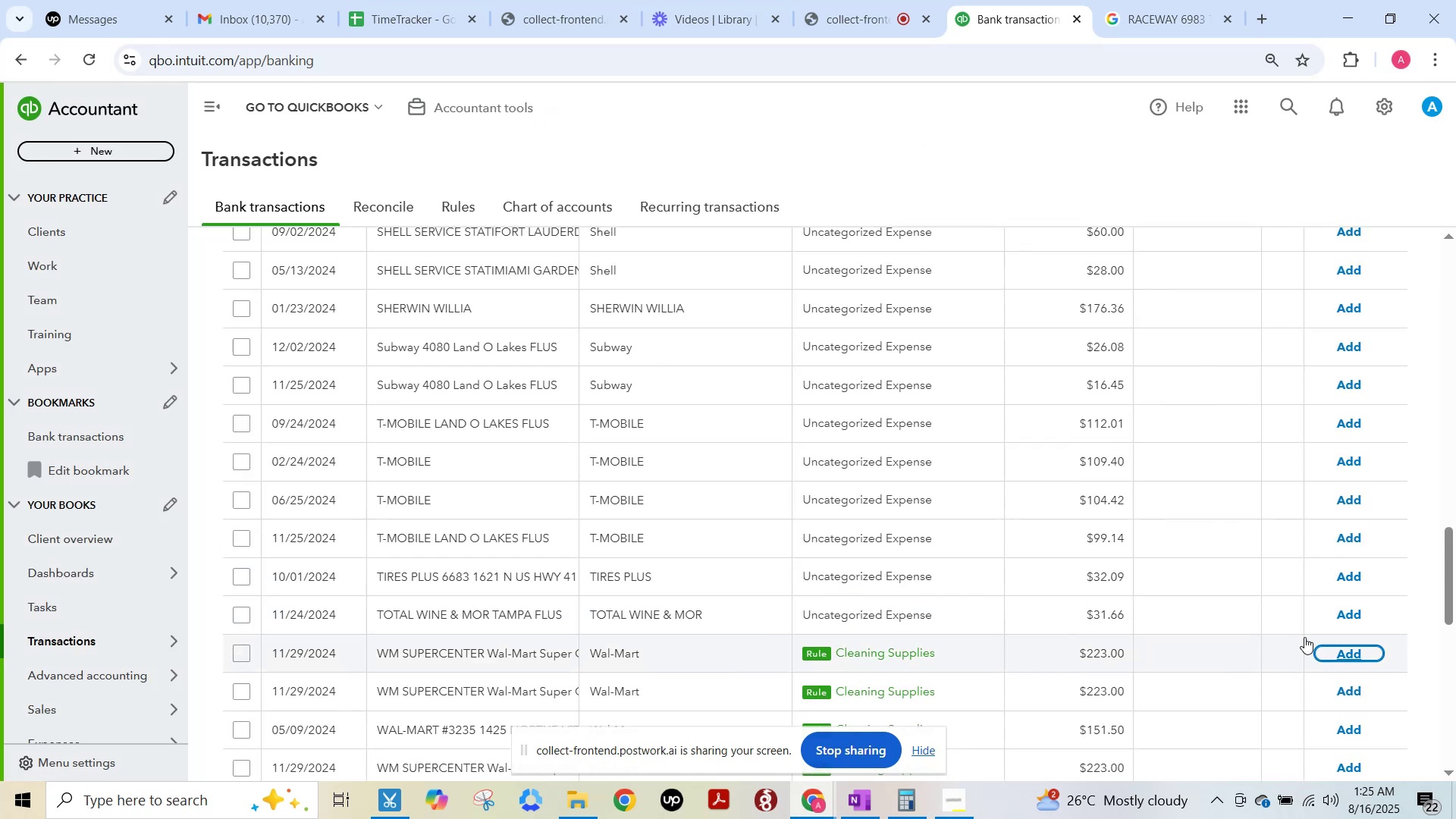 
left_click([1333, 649])
 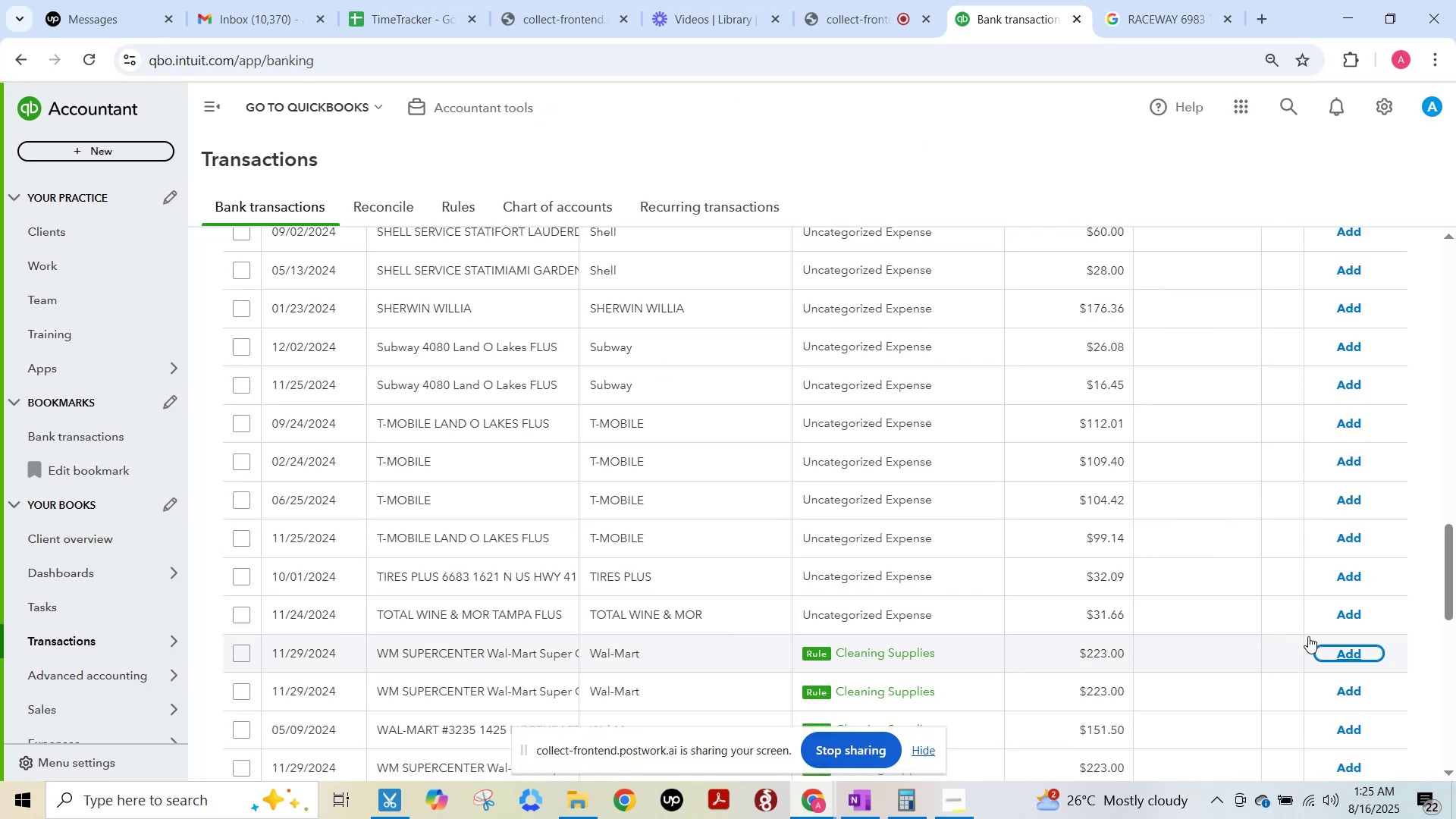 
wait(6.1)
 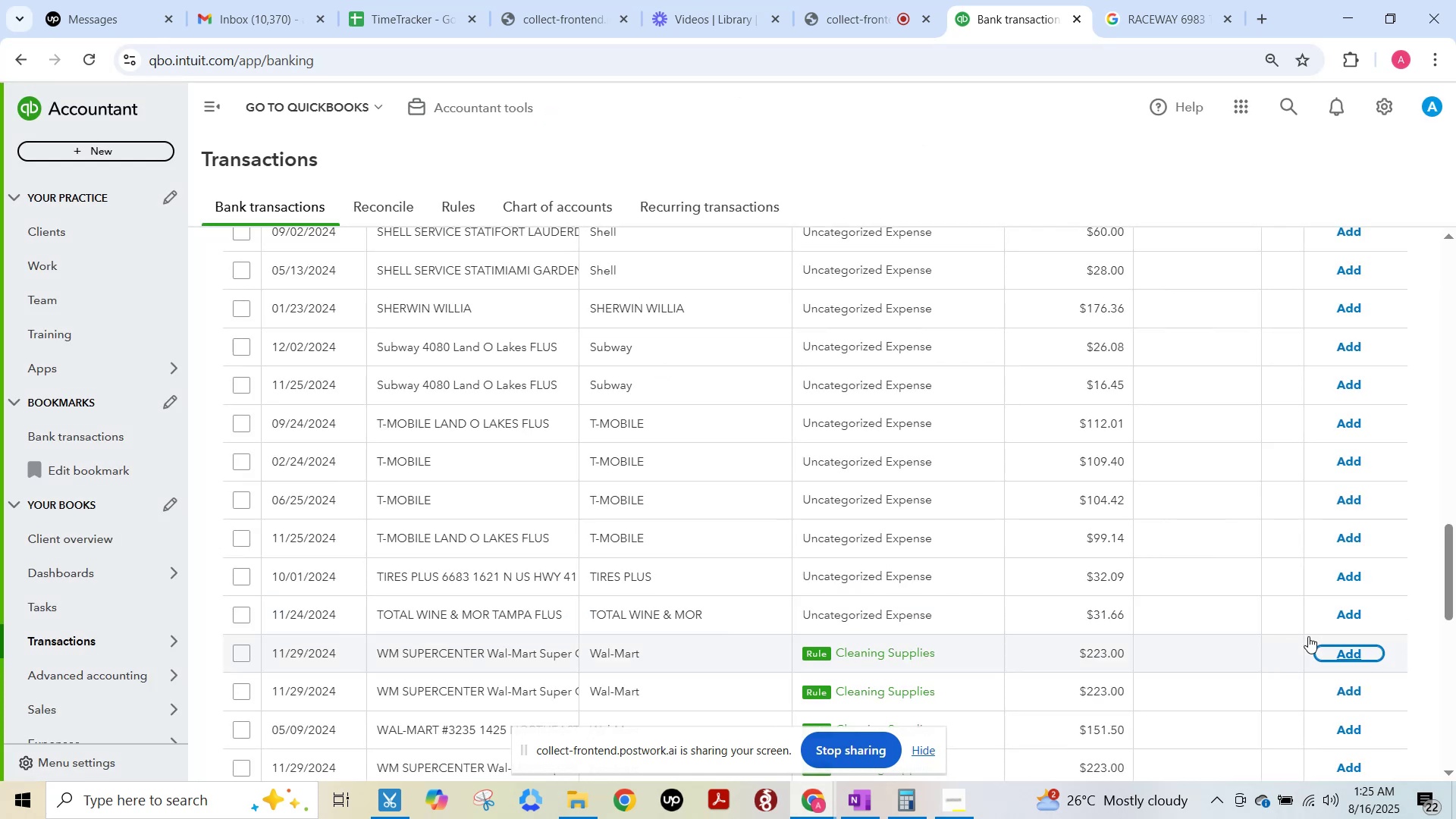 
left_click([1354, 658])
 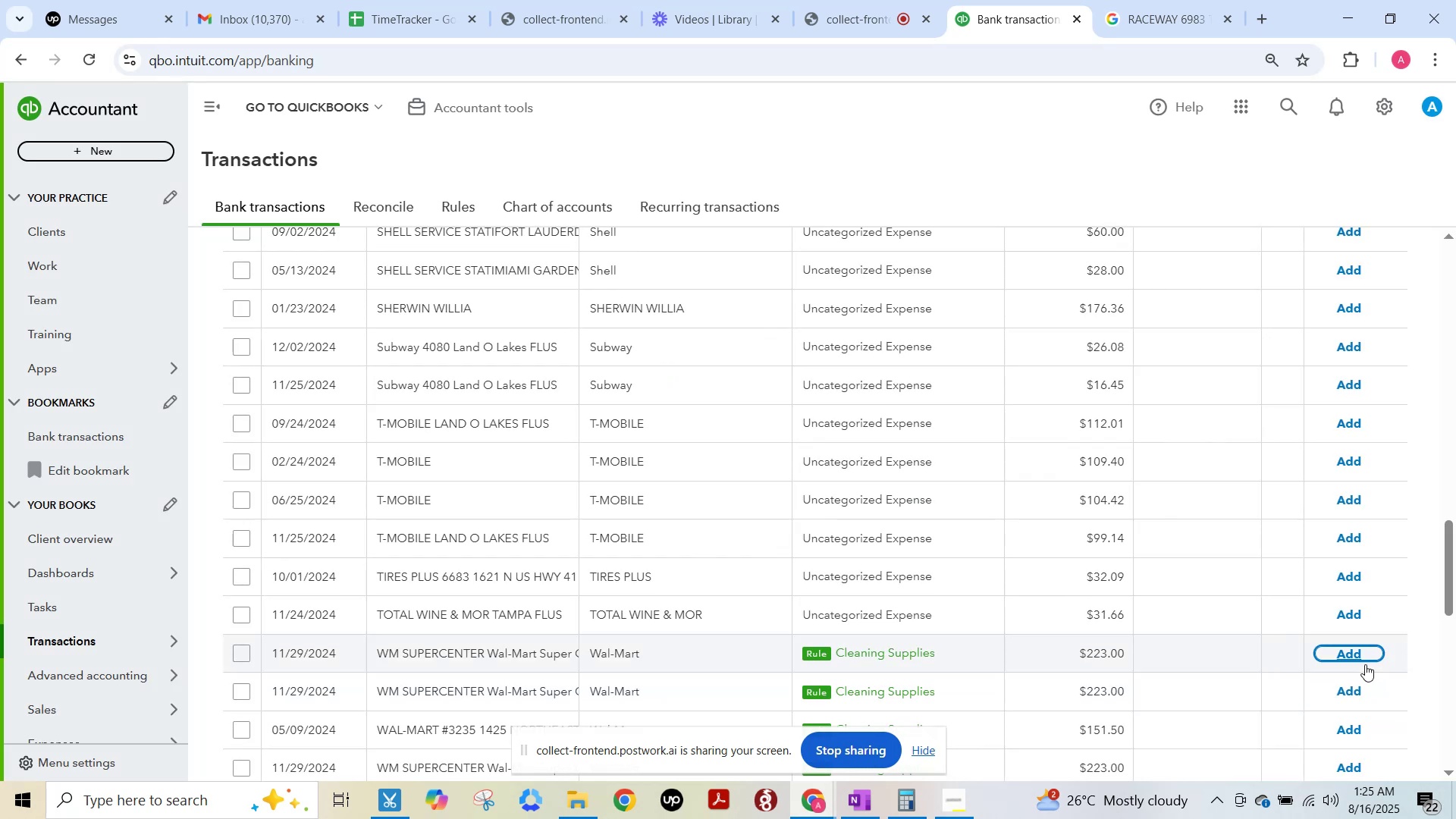 
left_click([1359, 658])
 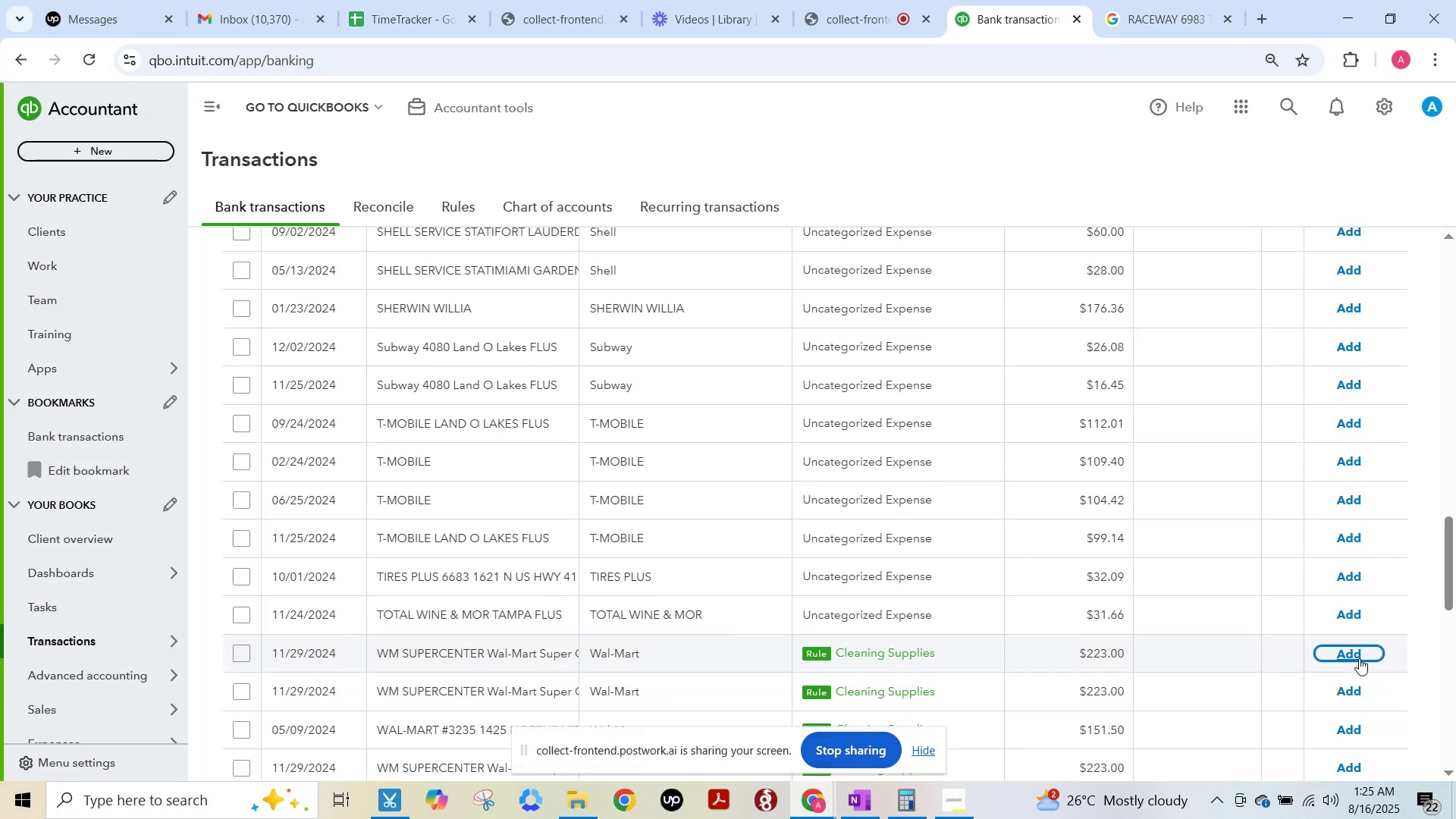 
left_click([1359, 658])
 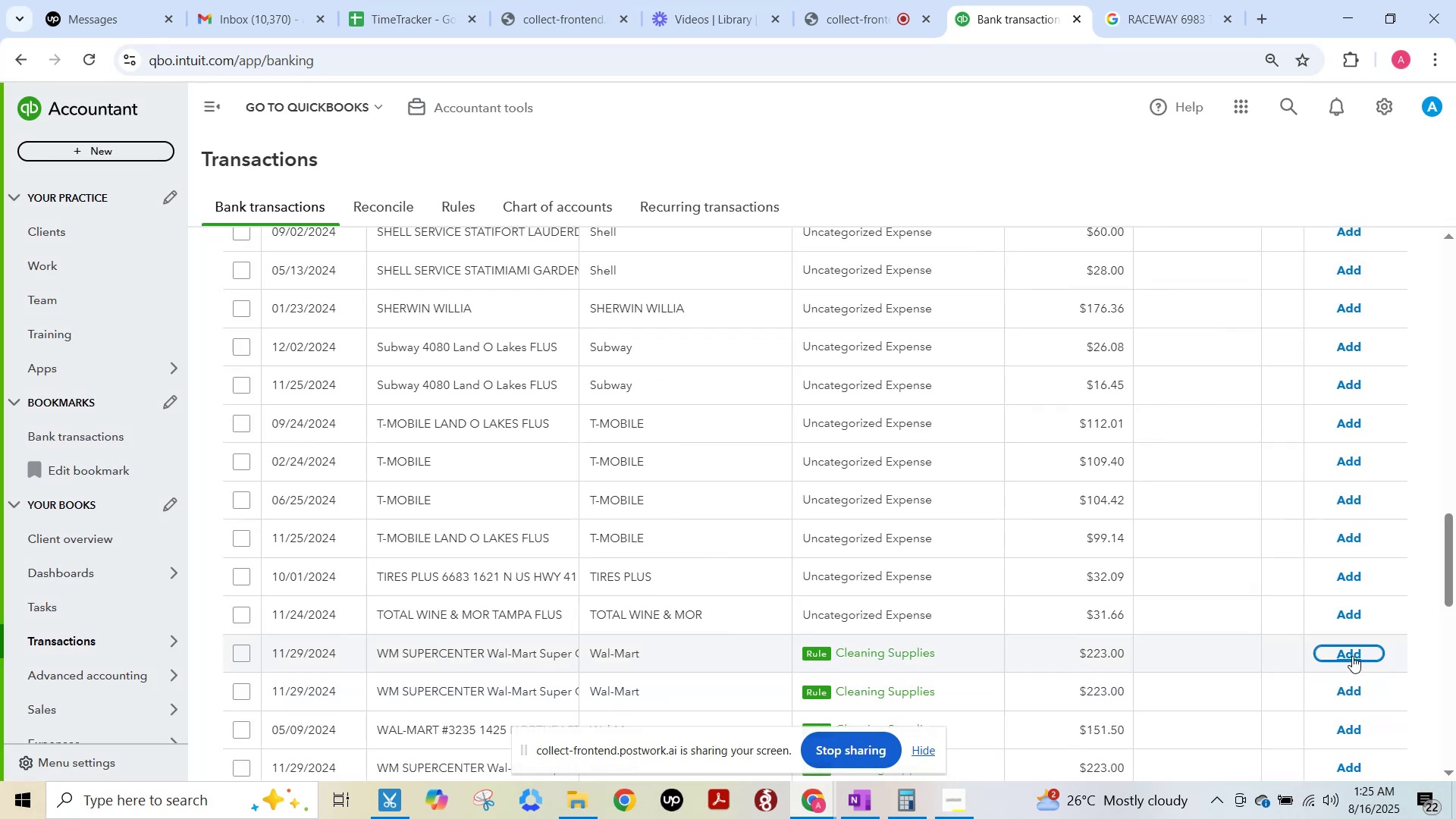 
left_click([1352, 656])
 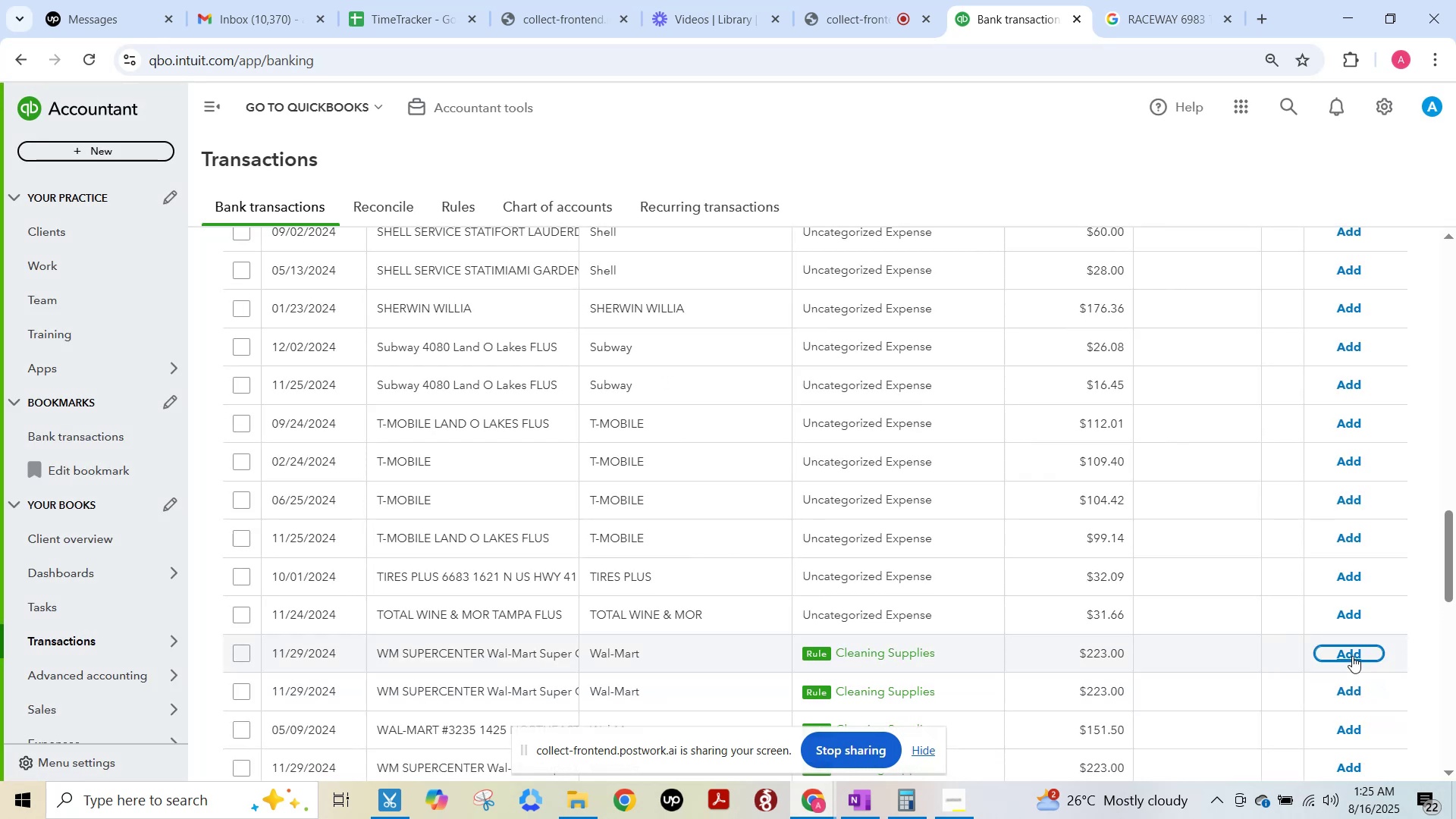 
left_click([1352, 656])
 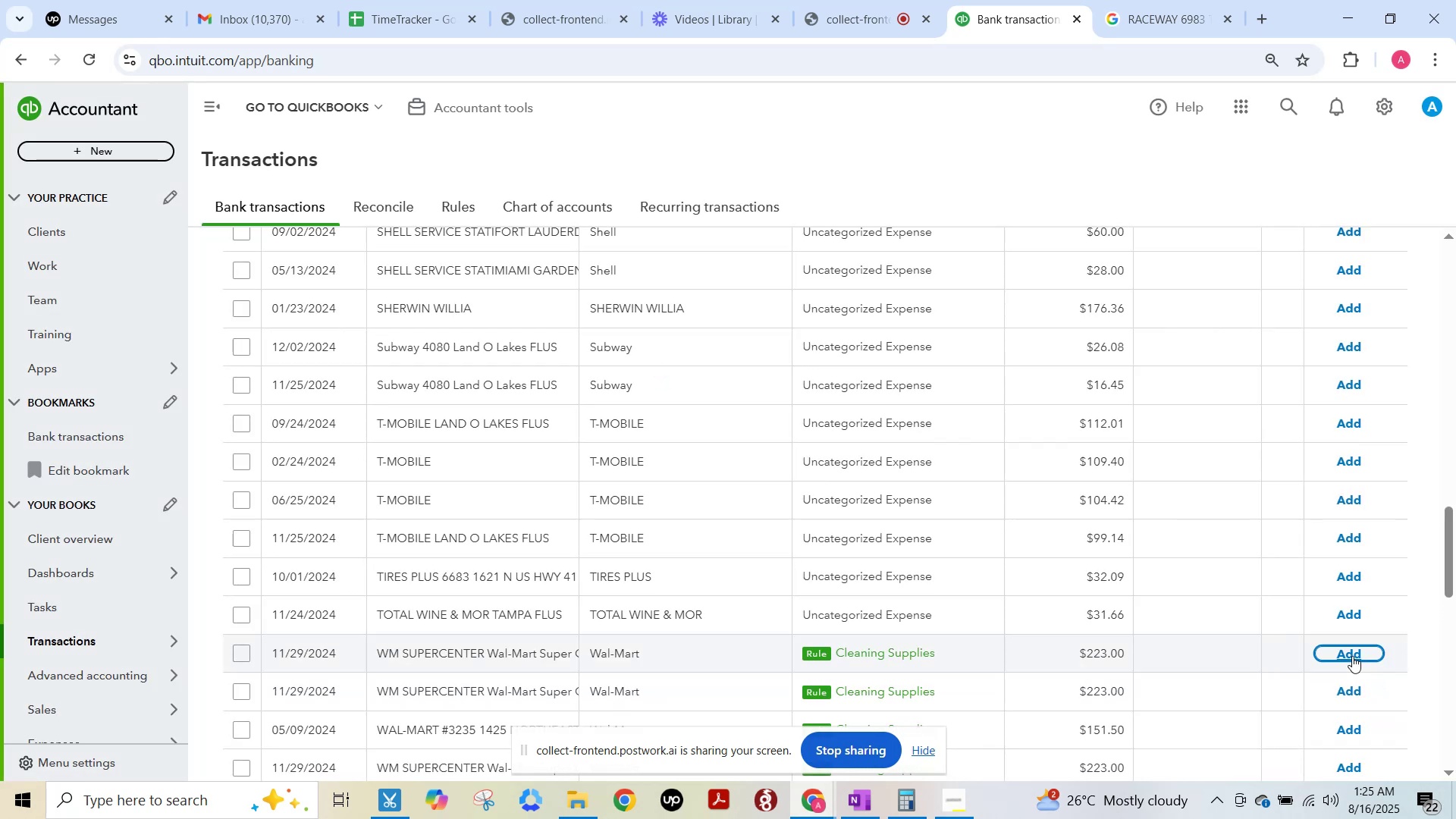 
left_click([1352, 656])
 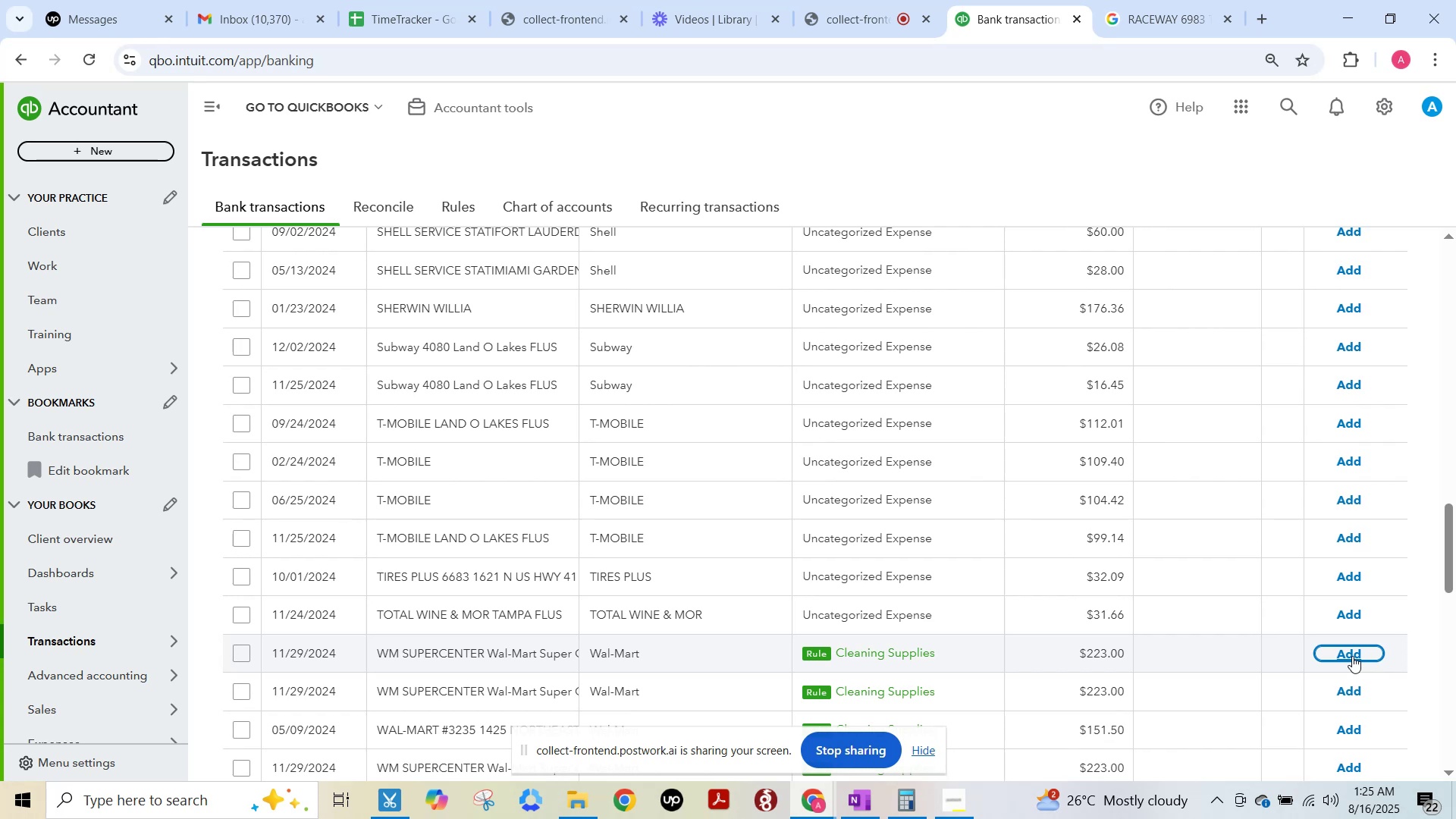 
left_click([1350, 655])
 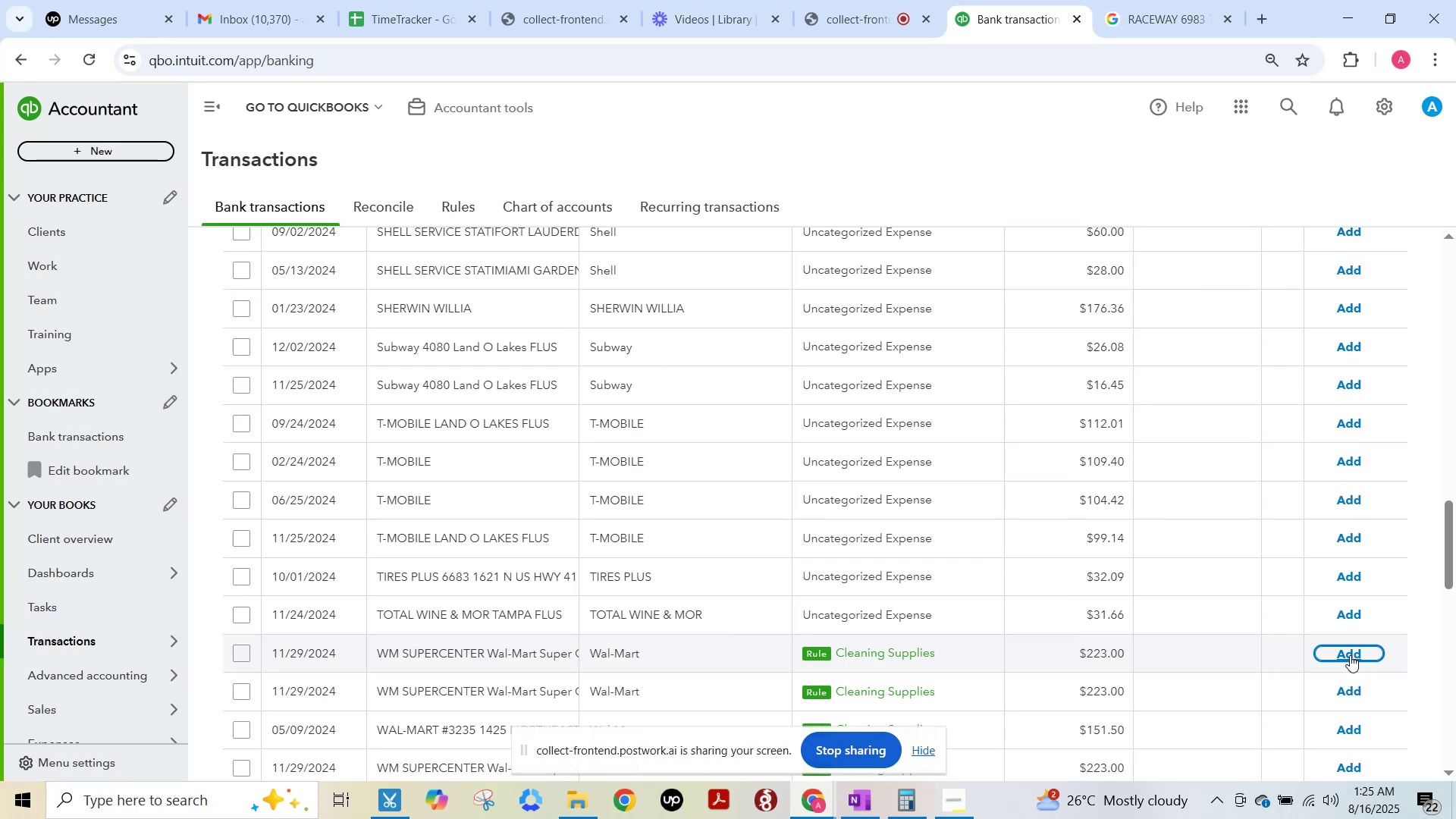 
left_click([1350, 655])
 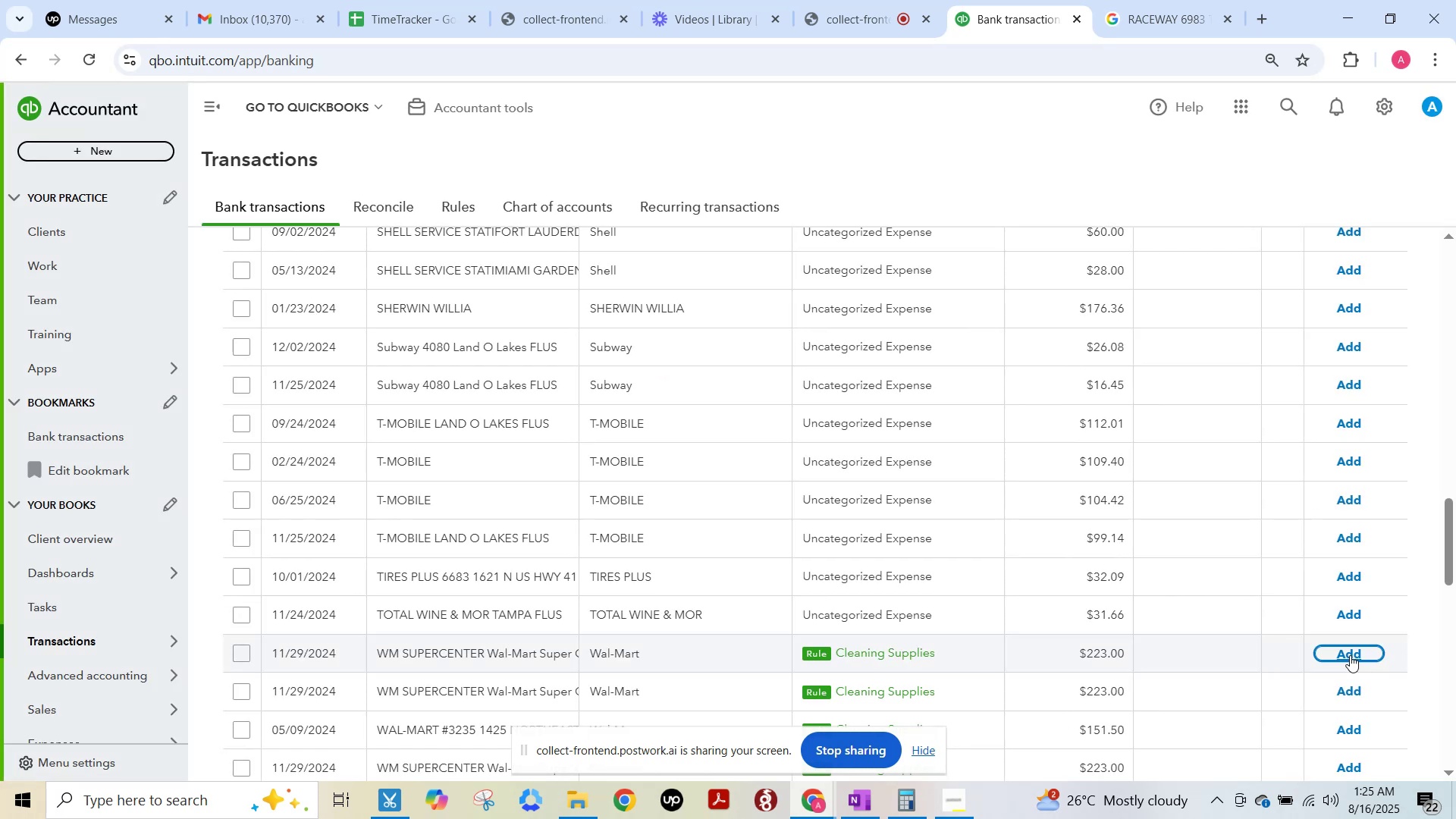 
left_click([1350, 655])
 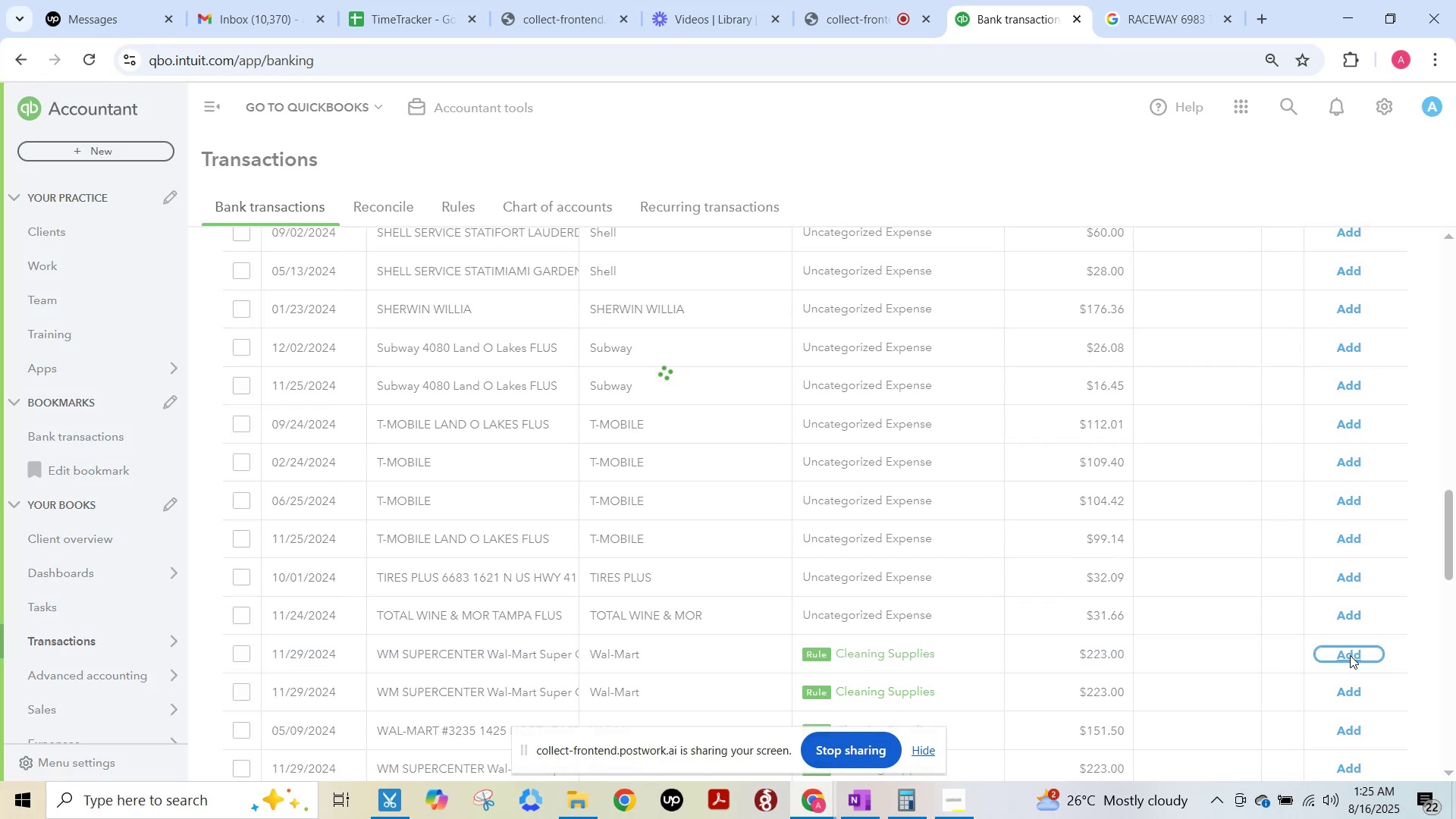 
key(F15)
 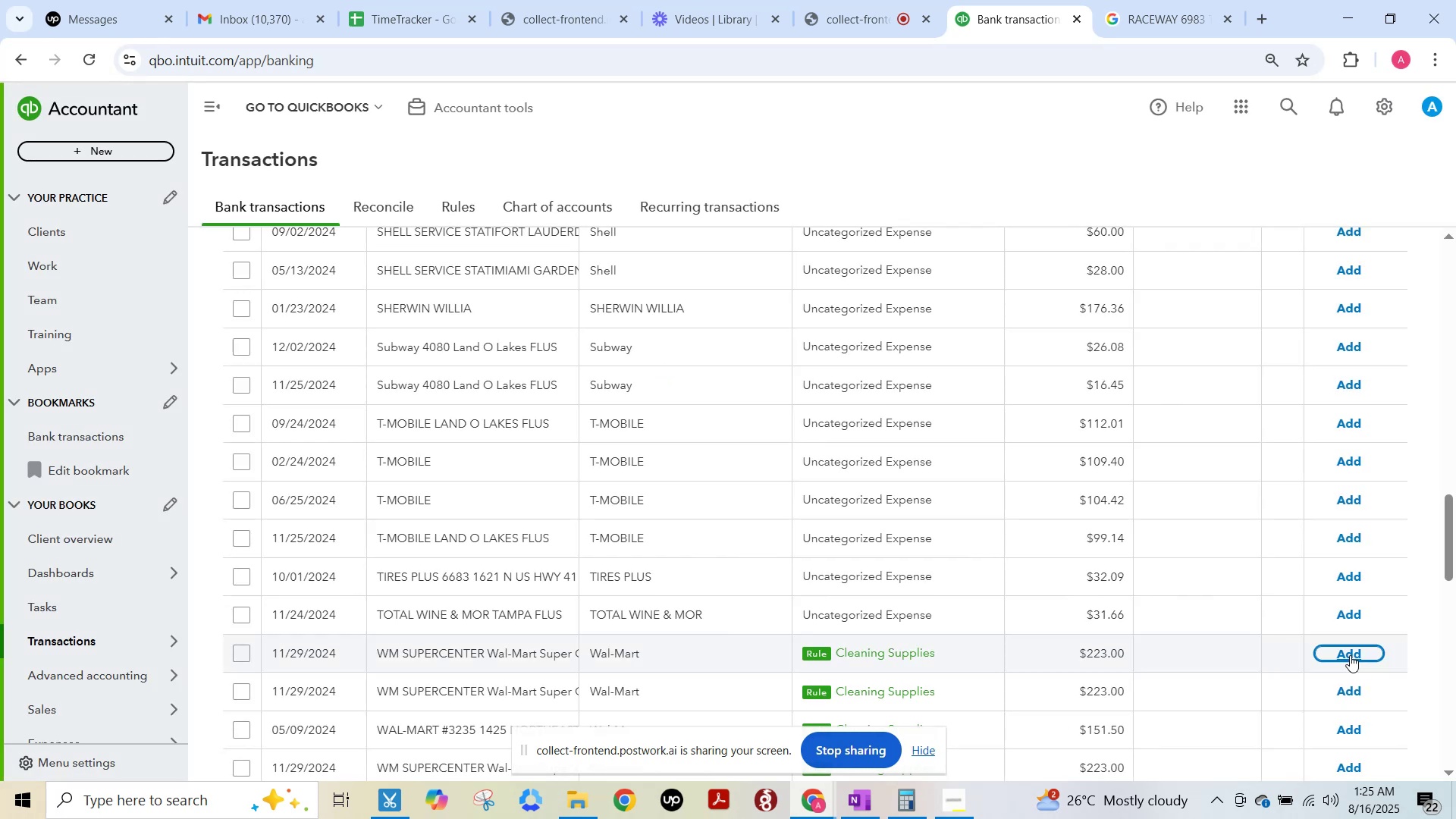 
left_click([1350, 655])
 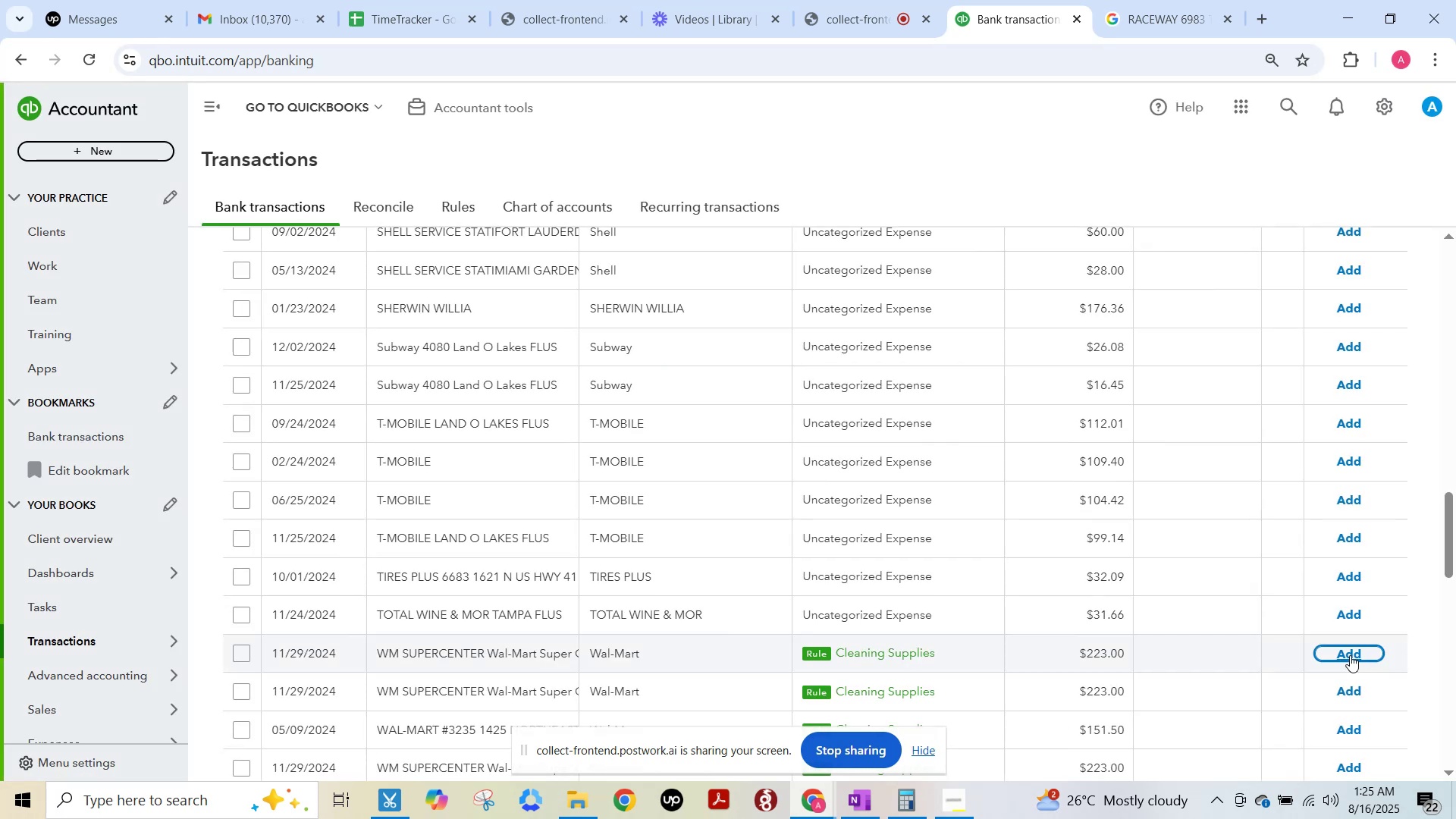 
left_click([1350, 655])
 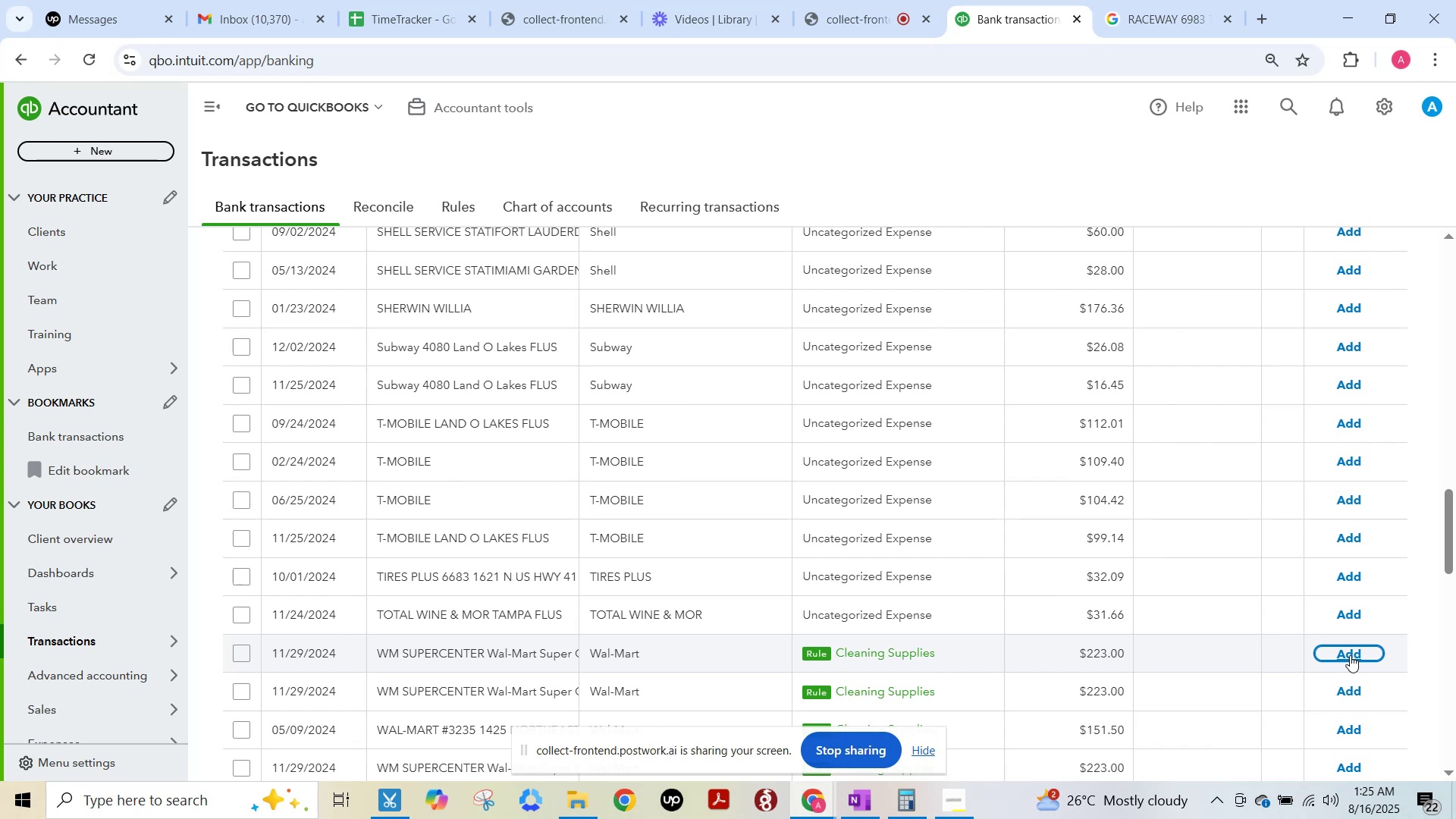 
left_click([1350, 655])
 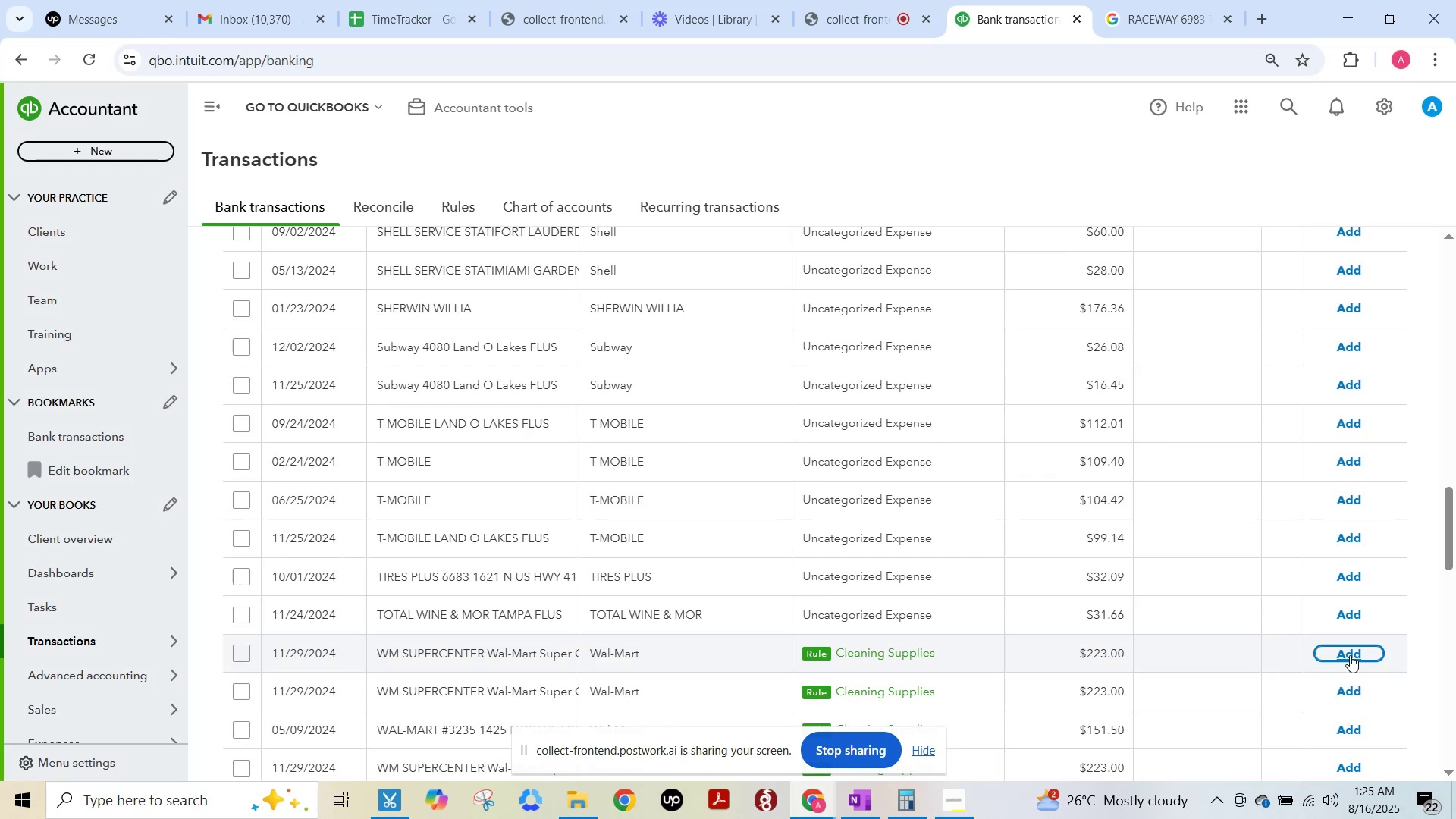 
left_click([1350, 655])
 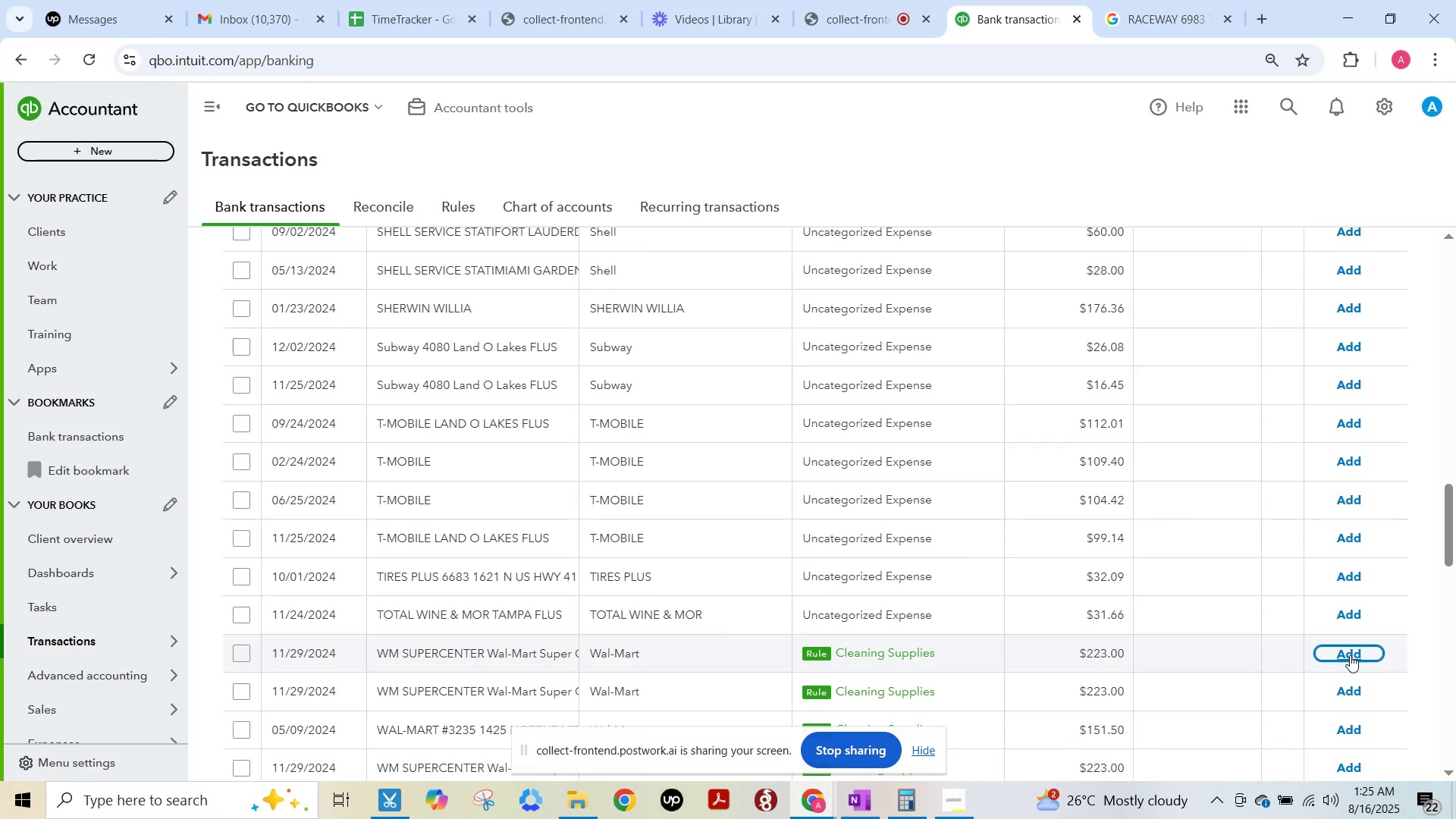 
left_click([1350, 655])
 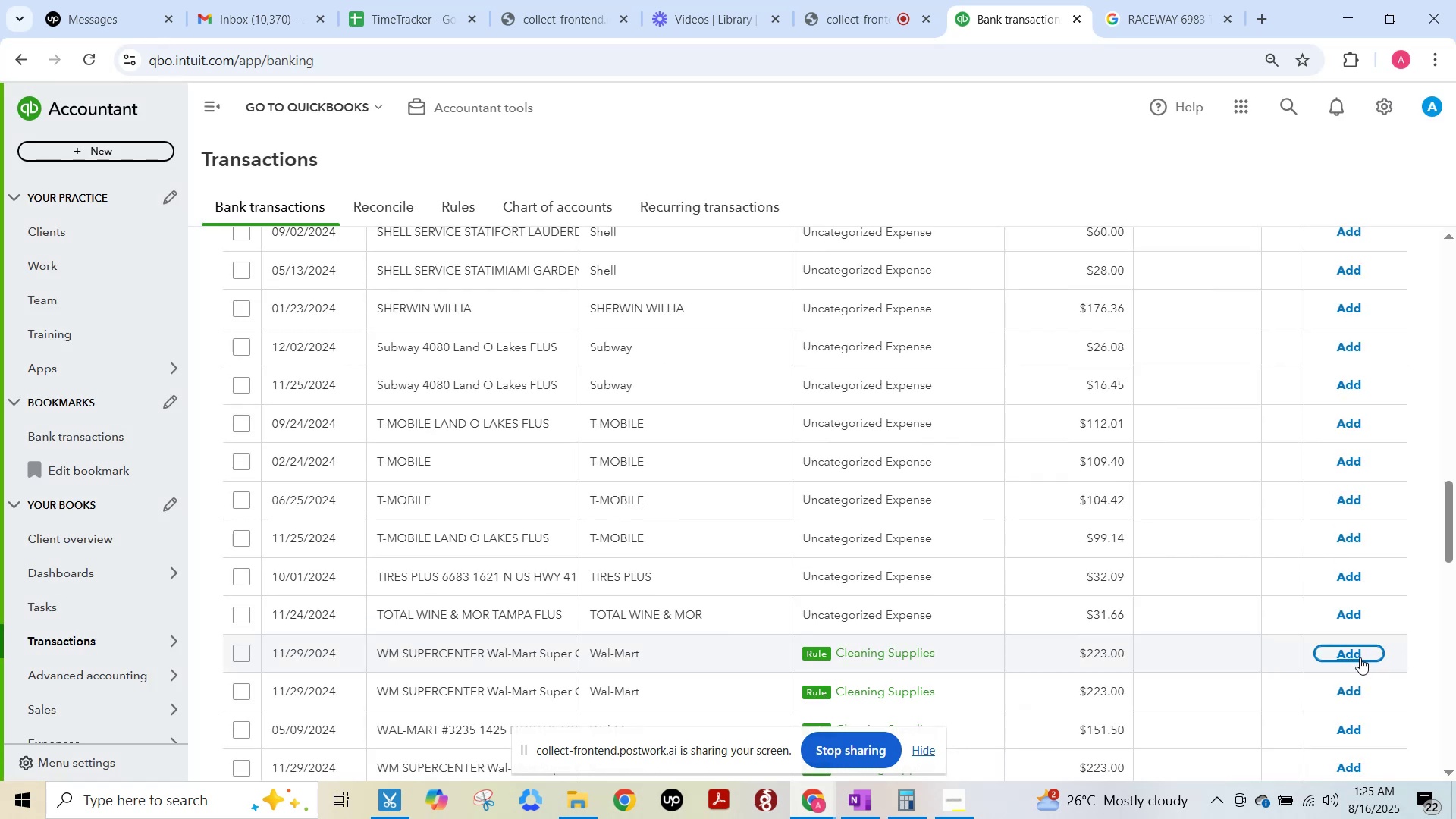 
hold_key(key=F15, duration=1.0)
 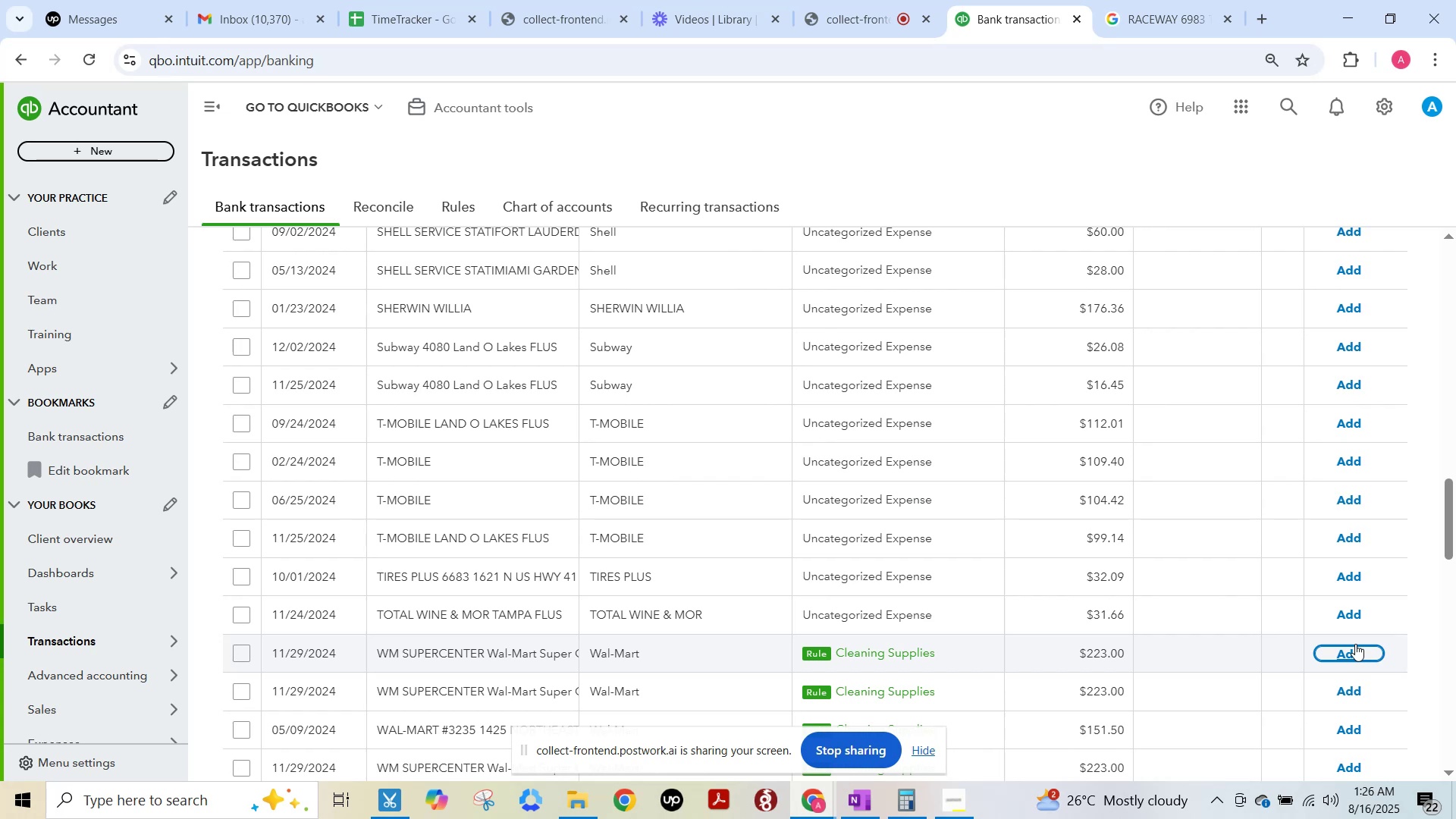 
wait(20.71)
 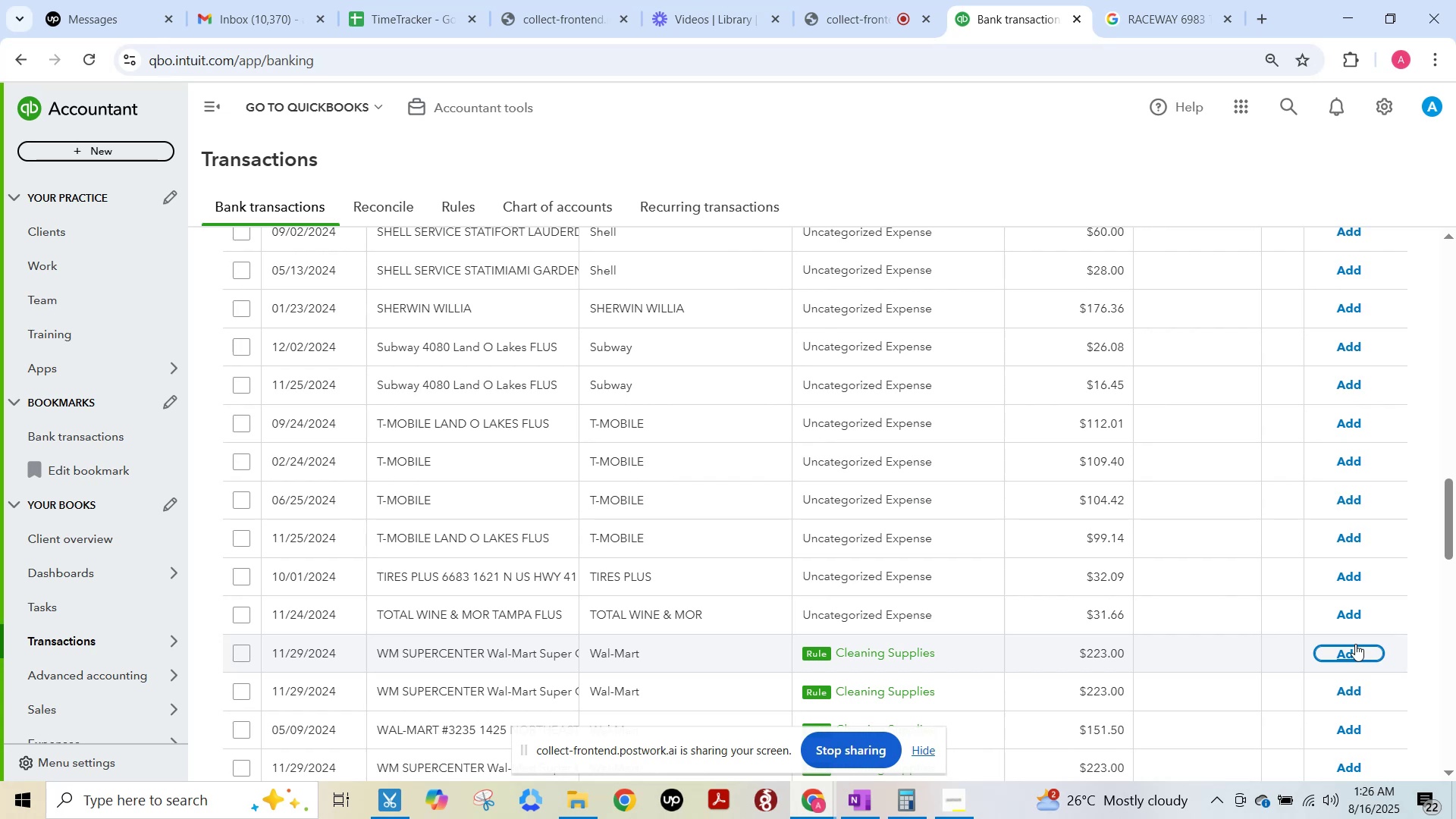 
scroll: coordinate [871, 564], scroll_direction: down, amount: 1.0
 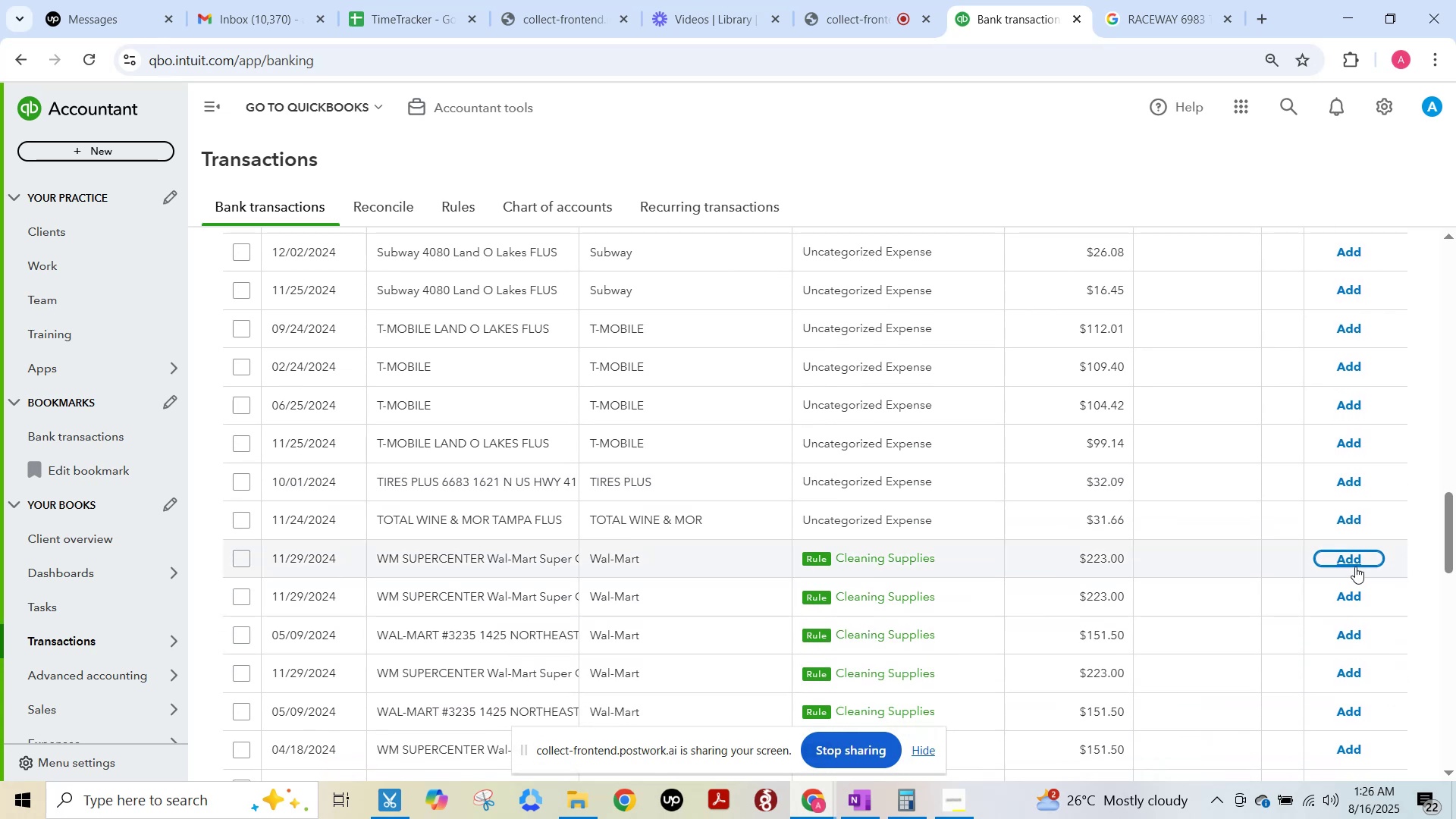 
left_click([1354, 562])
 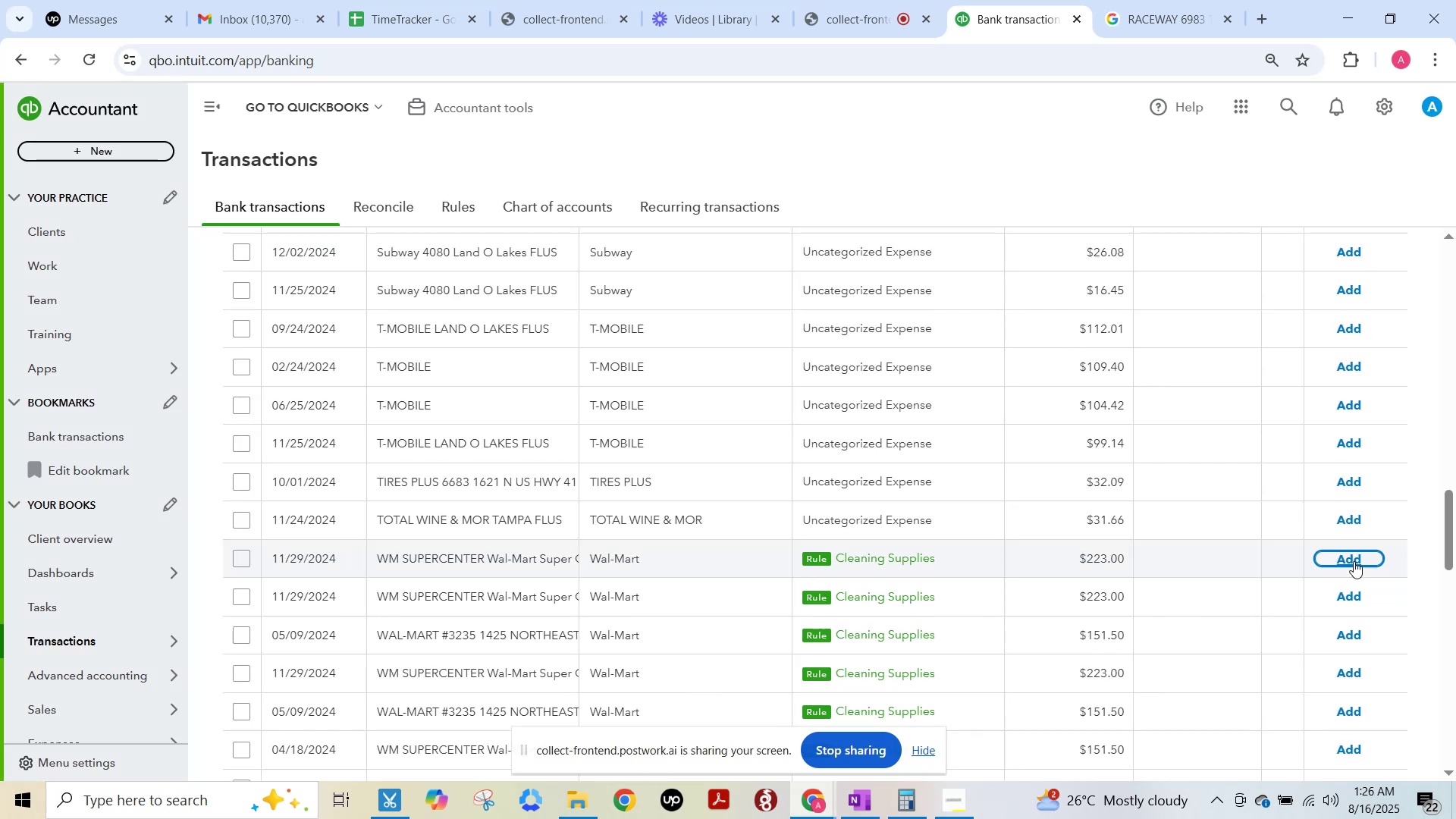 
left_click([1350, 557])
 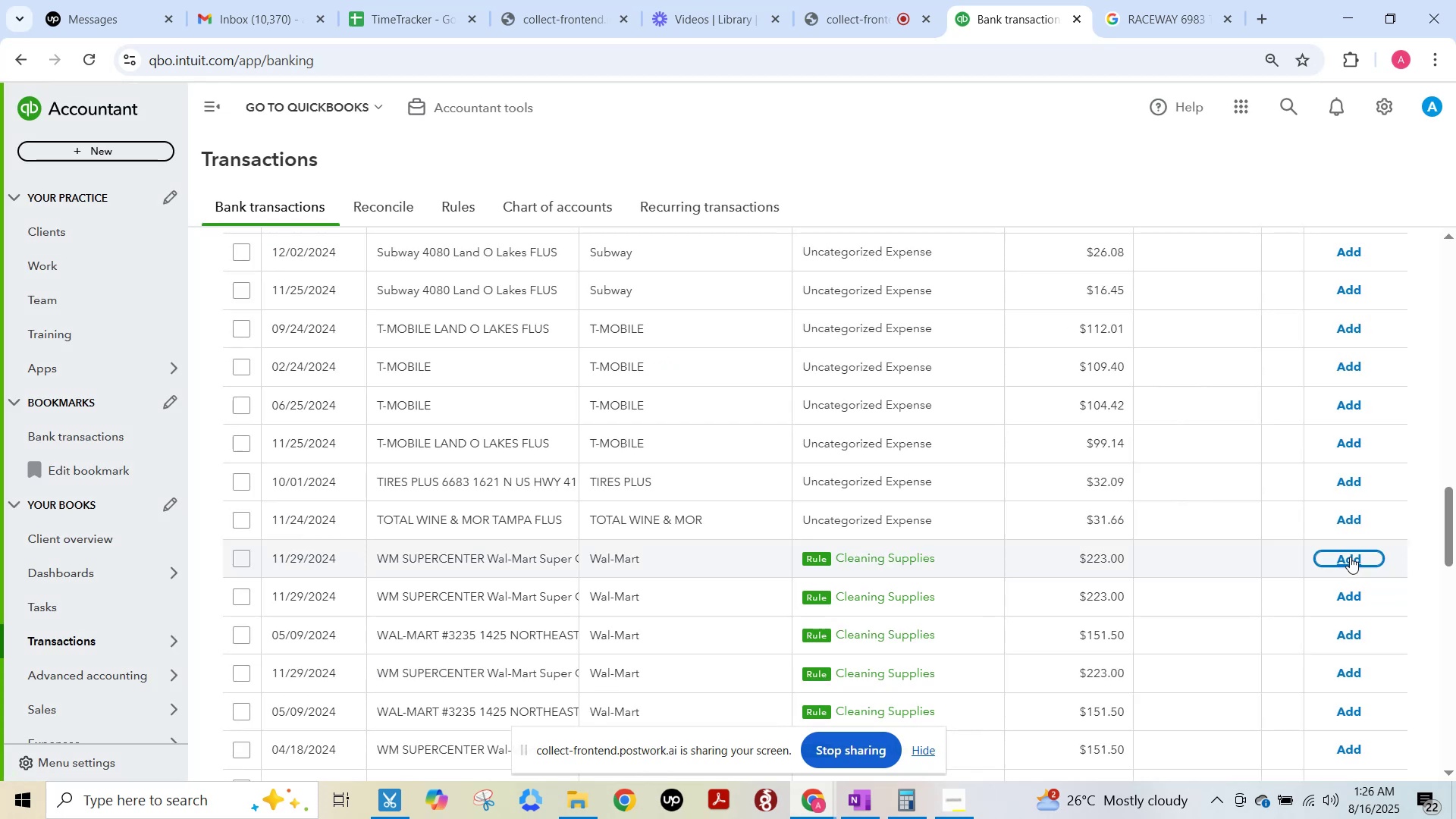 
left_click([1350, 557])
 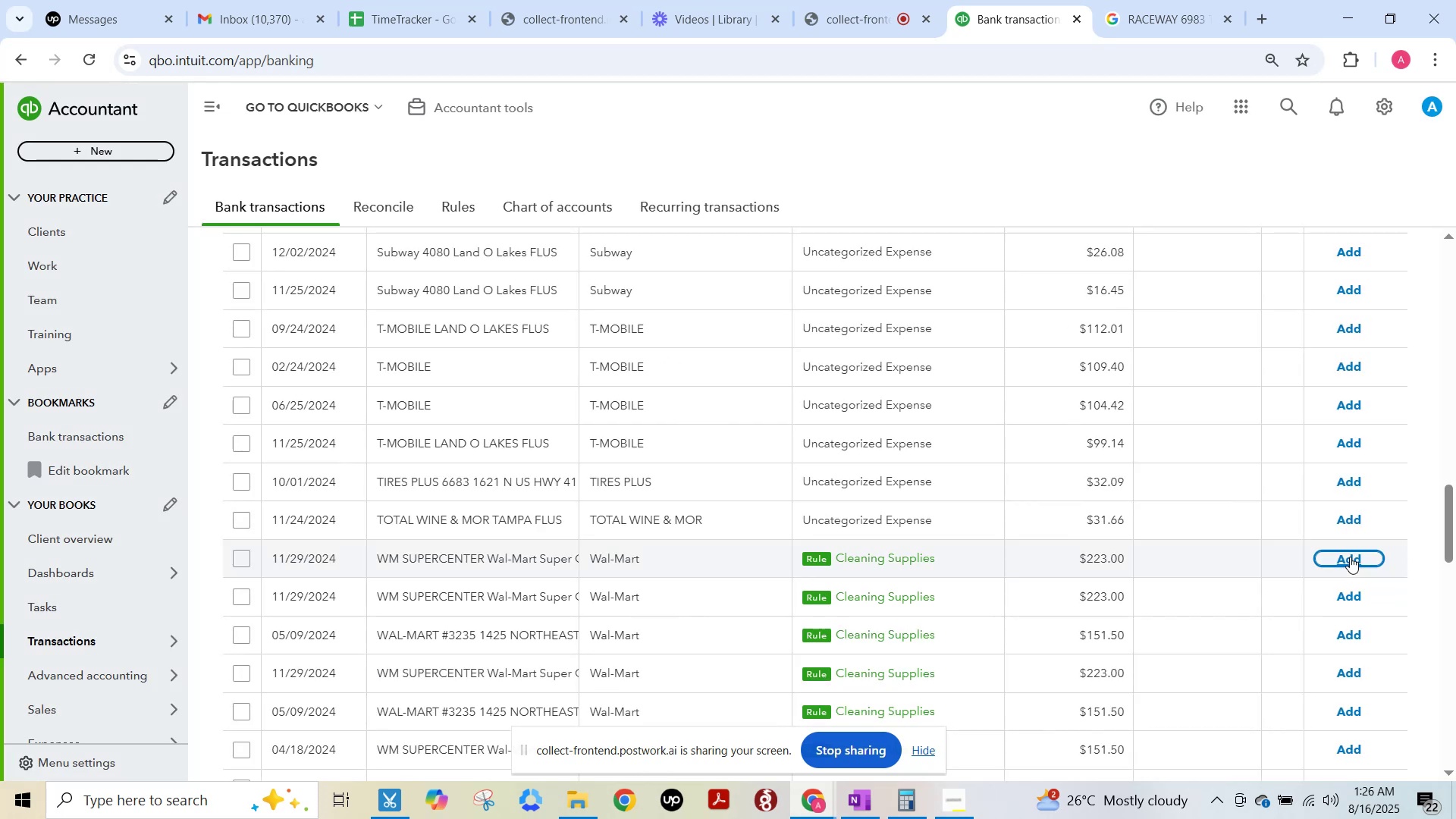 
left_click([1350, 557])
 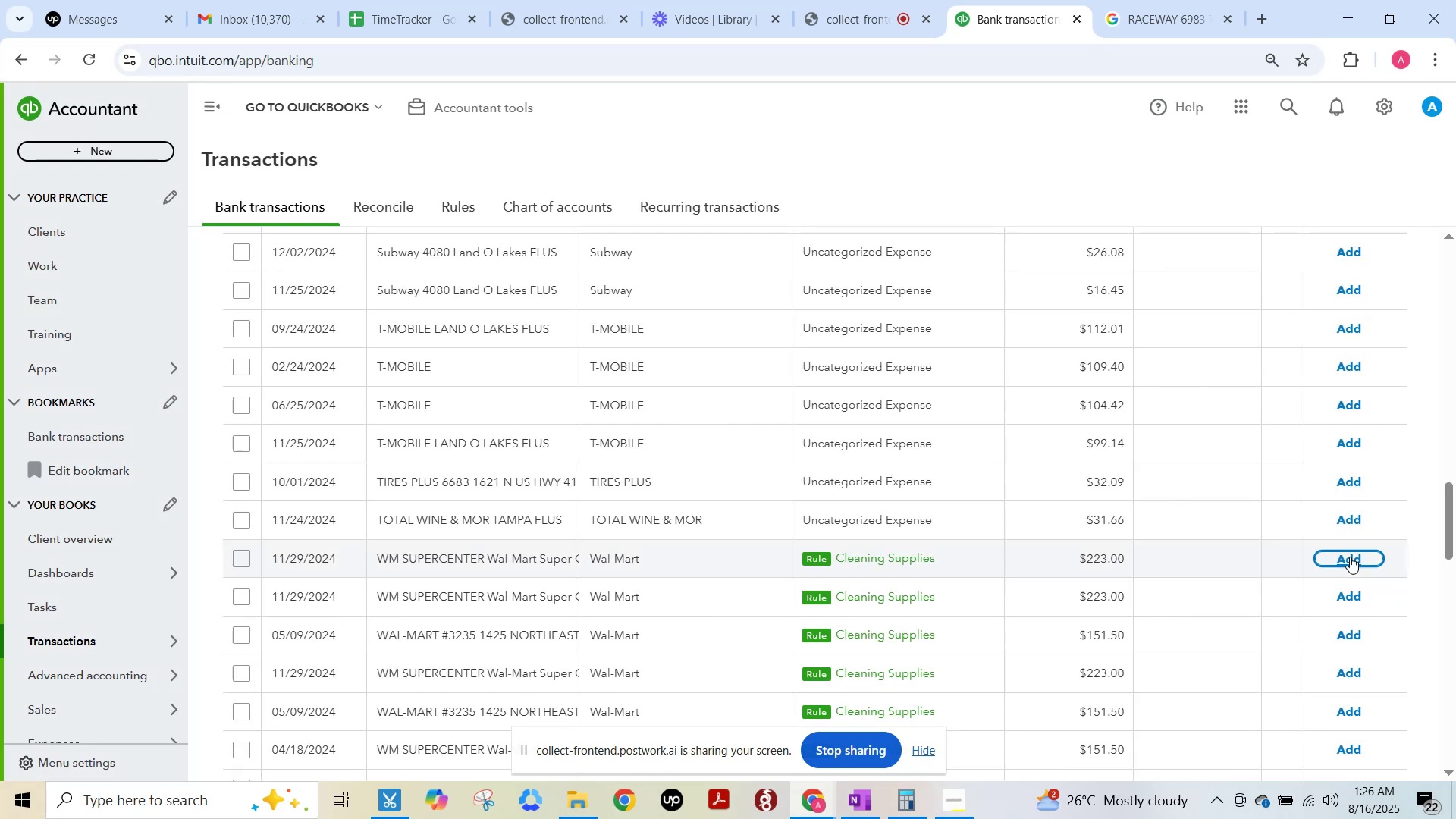 
left_click([1350, 557])
 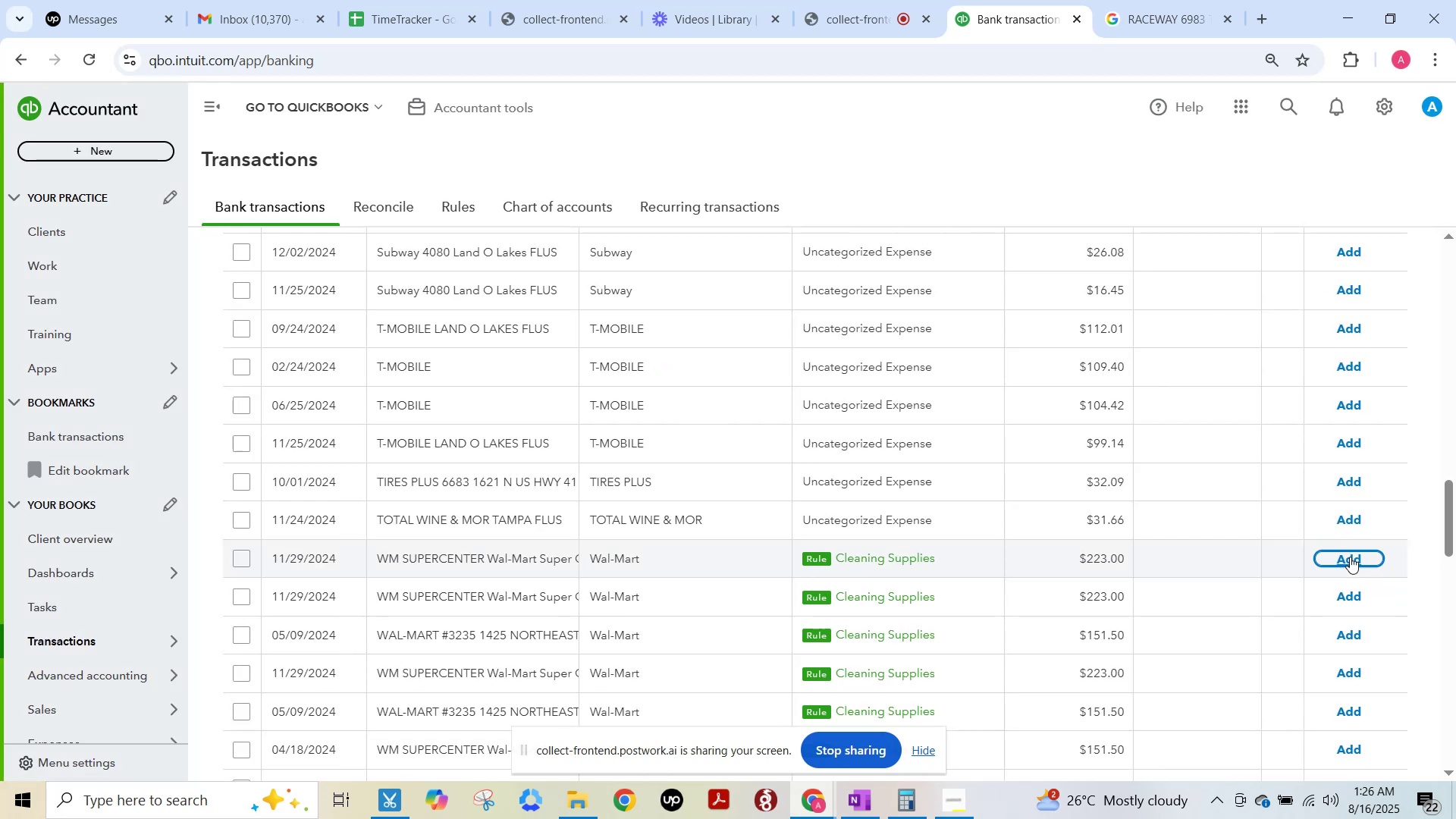 
left_click([1350, 557])
 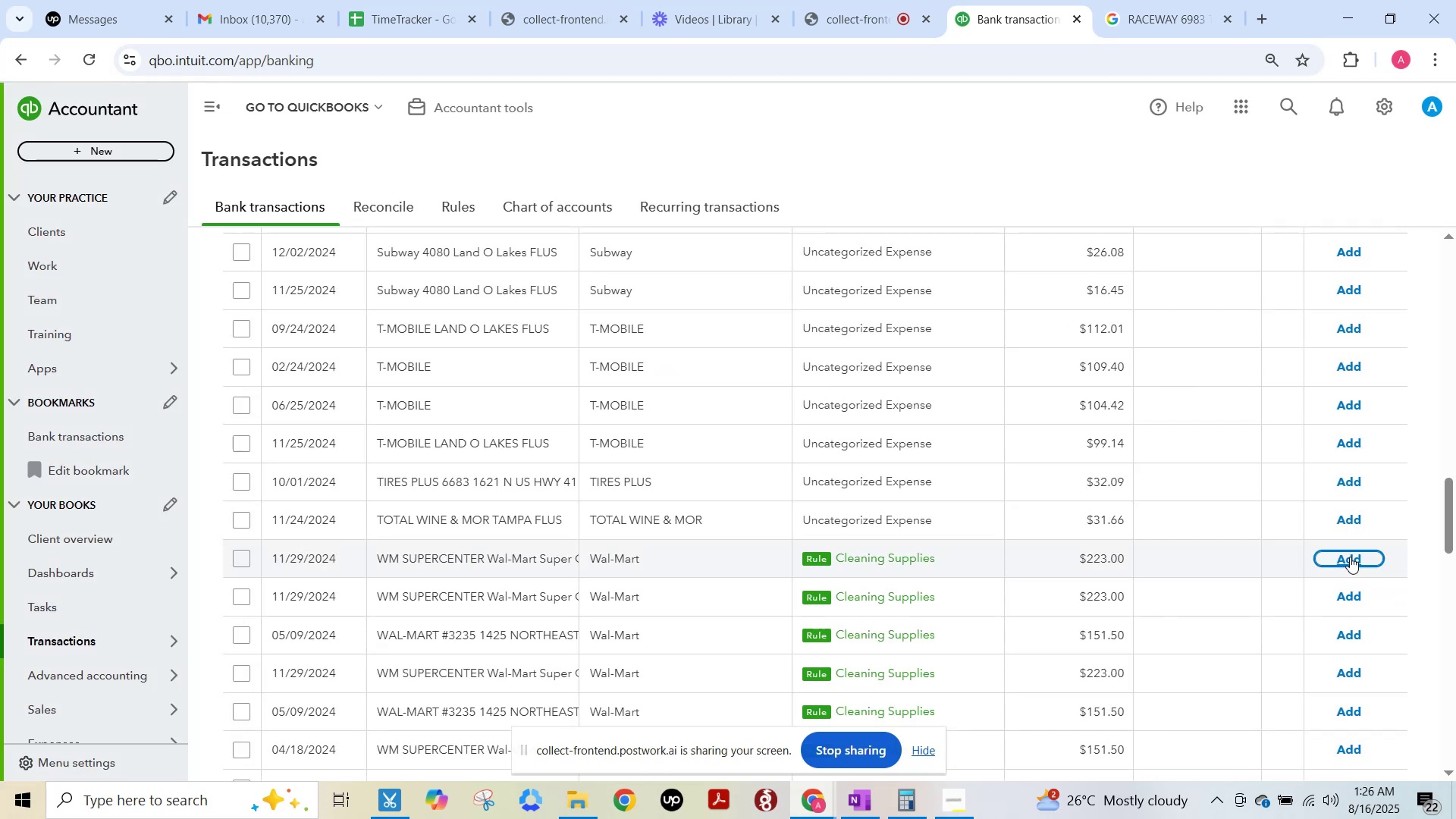 
left_click([1350, 557])
 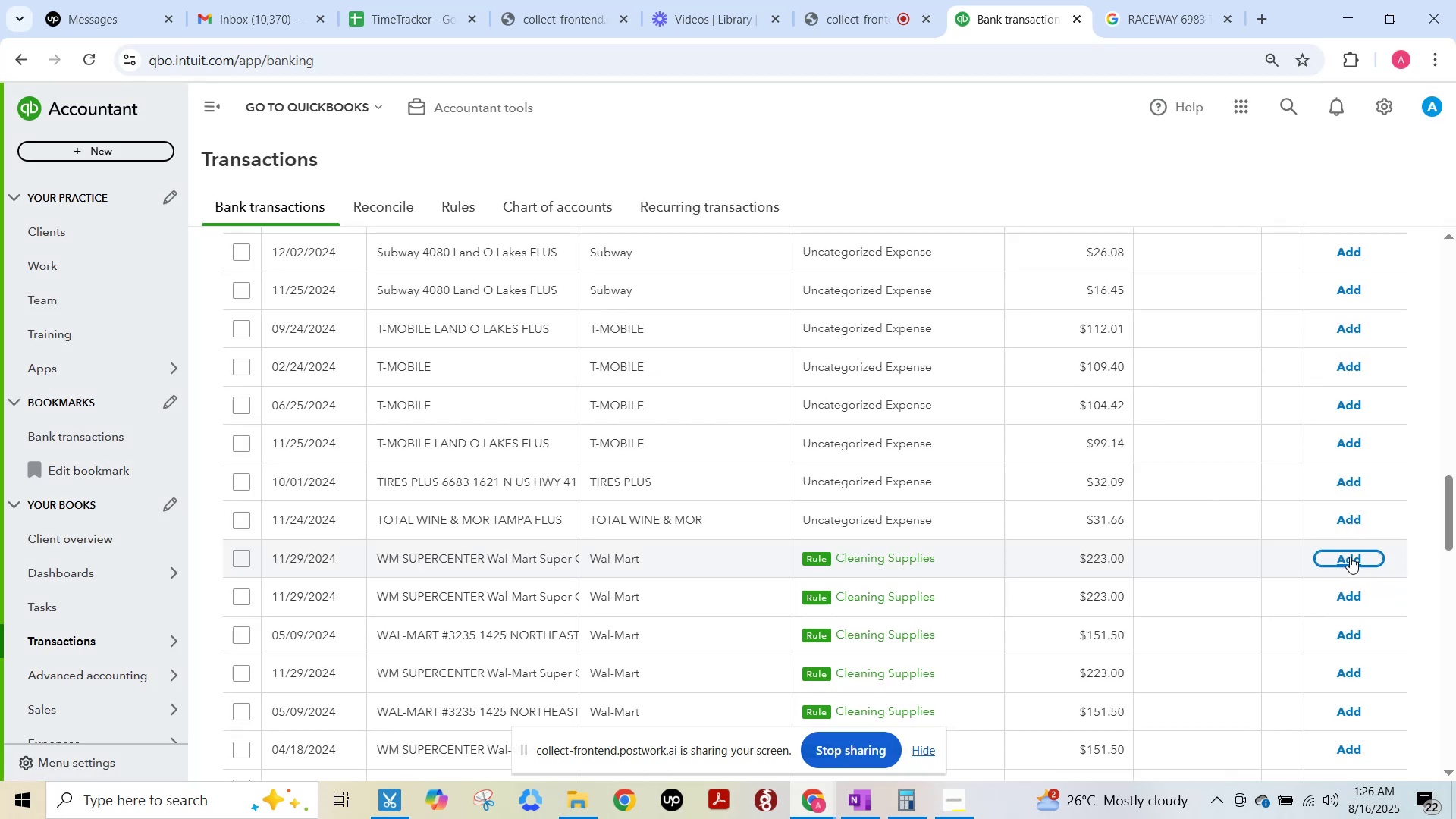 
left_click([1350, 557])
 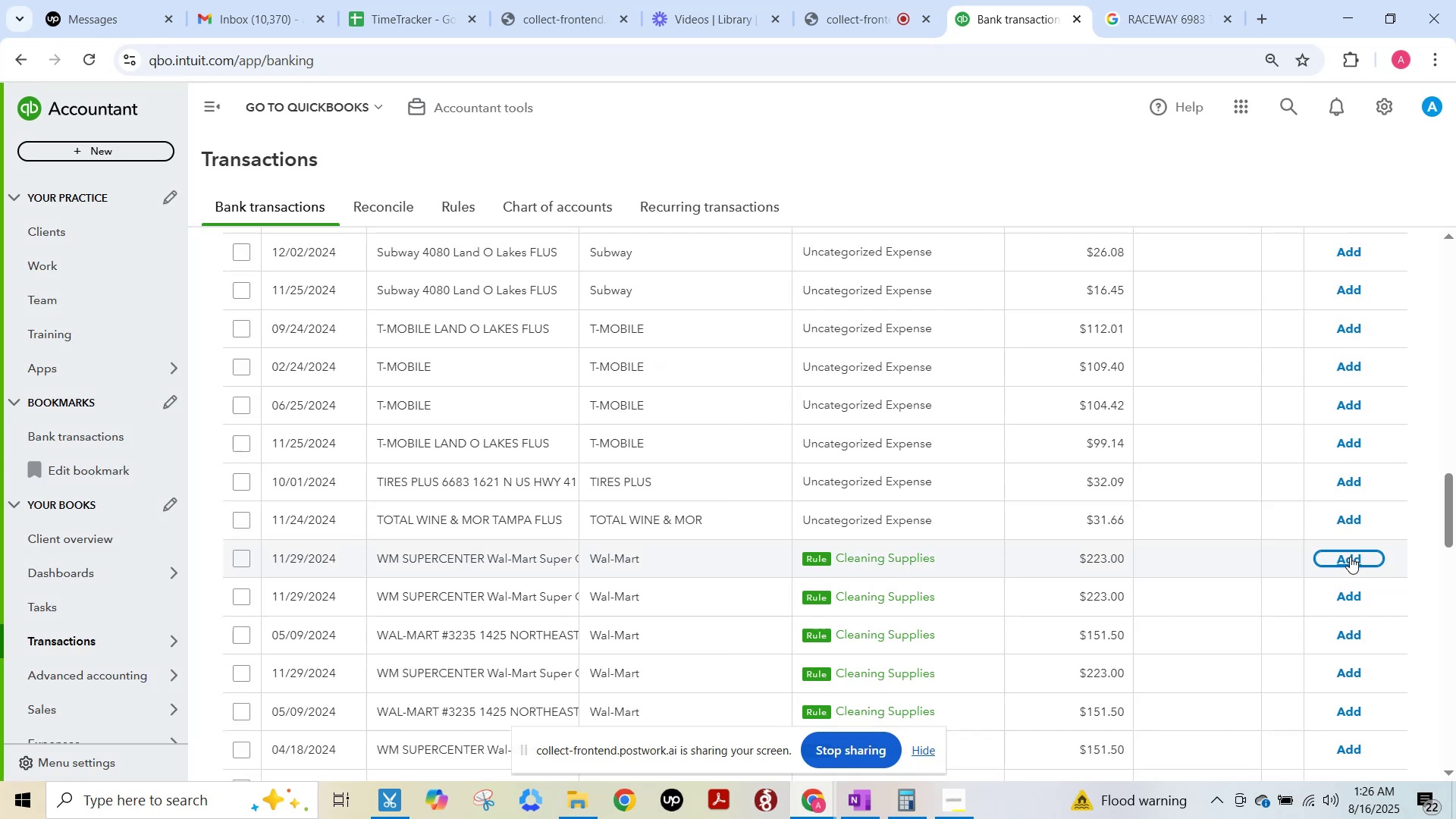 
left_click([1350, 557])
 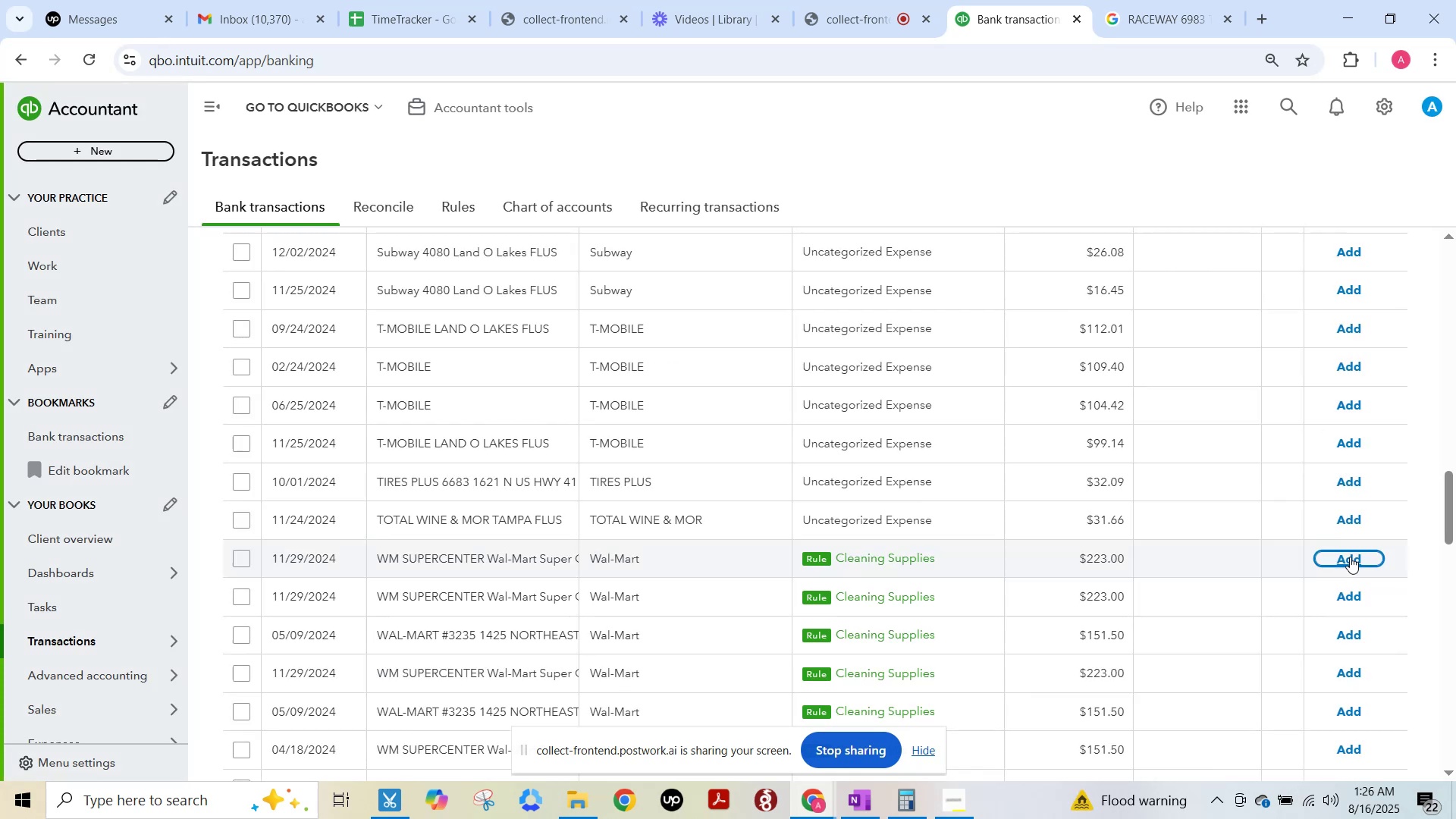 
left_click([1350, 557])
 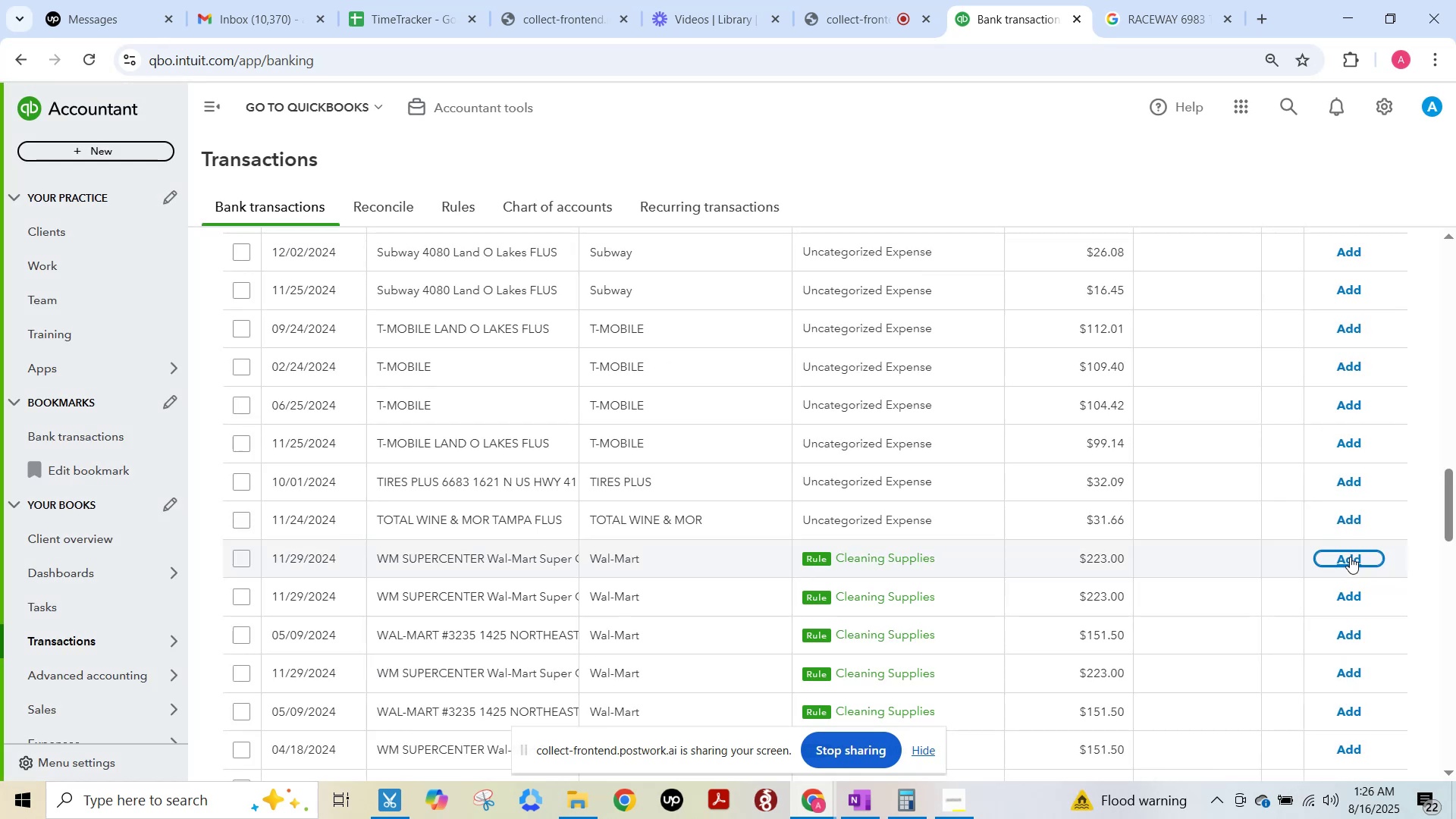 
left_click([1350, 557])
 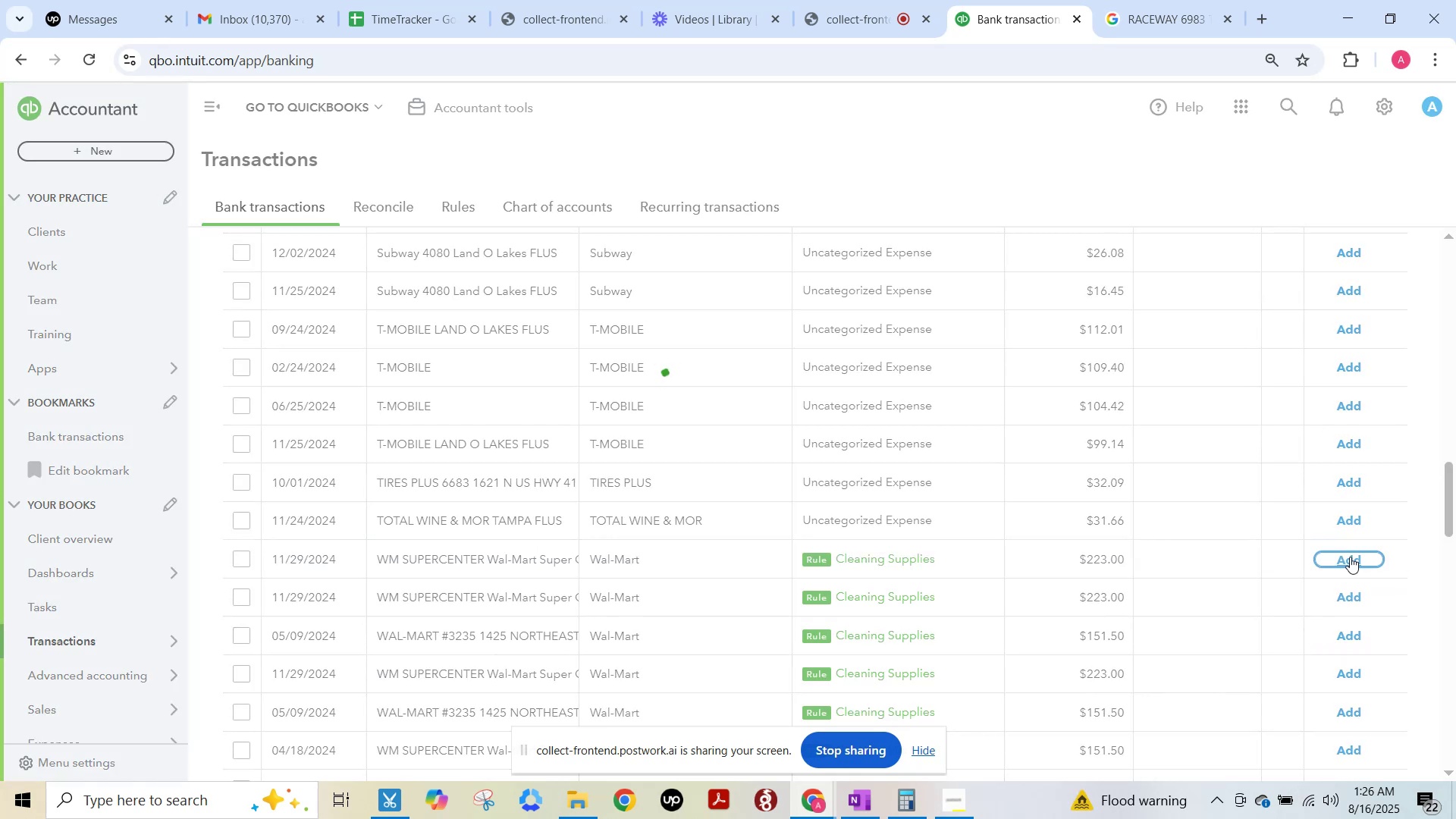 
left_click([1350, 557])
 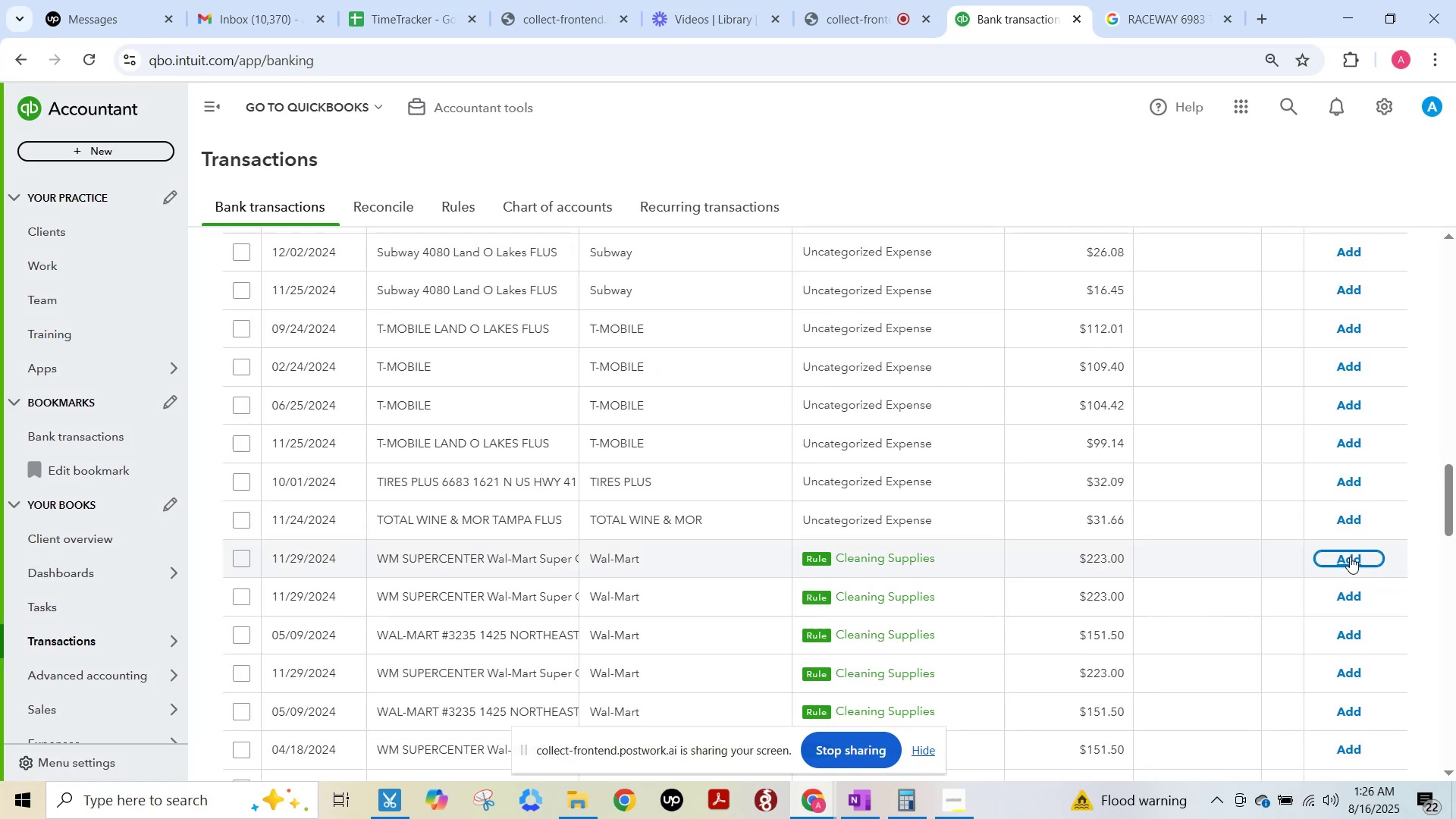 
left_click([1350, 557])
 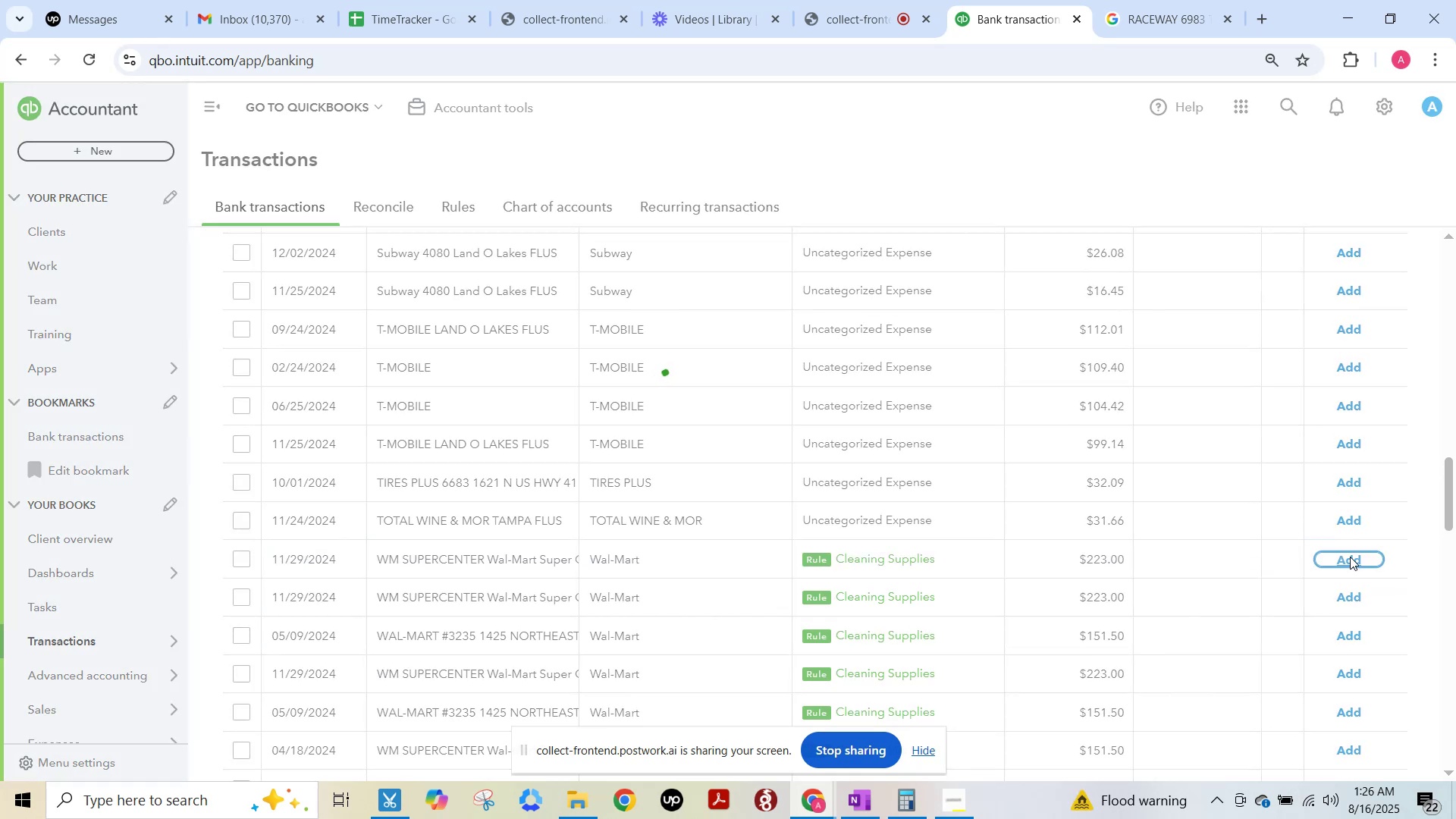 
left_click([1350, 557])
 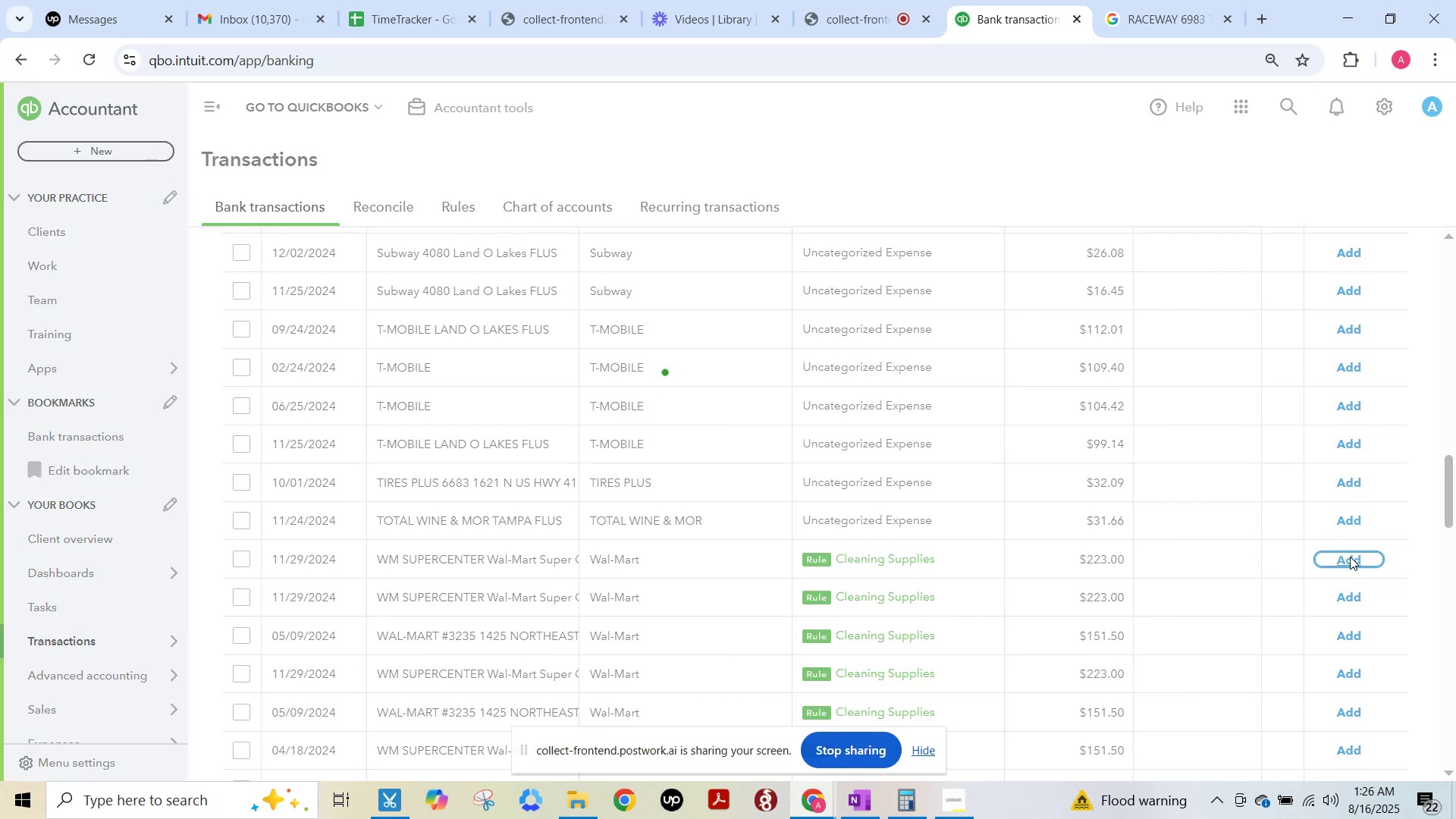 
left_click([1350, 557])
 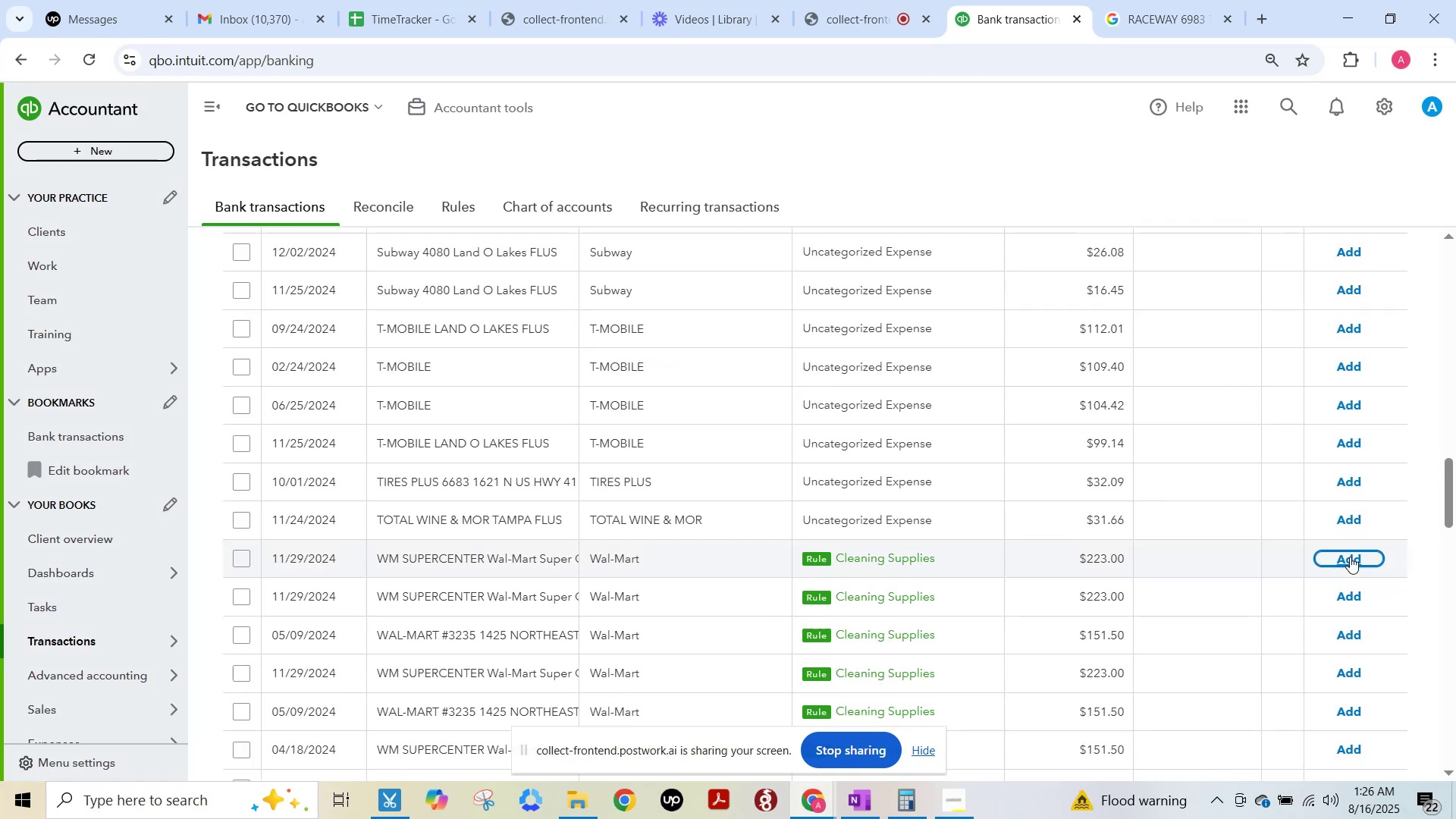 
left_click([1350, 557])
 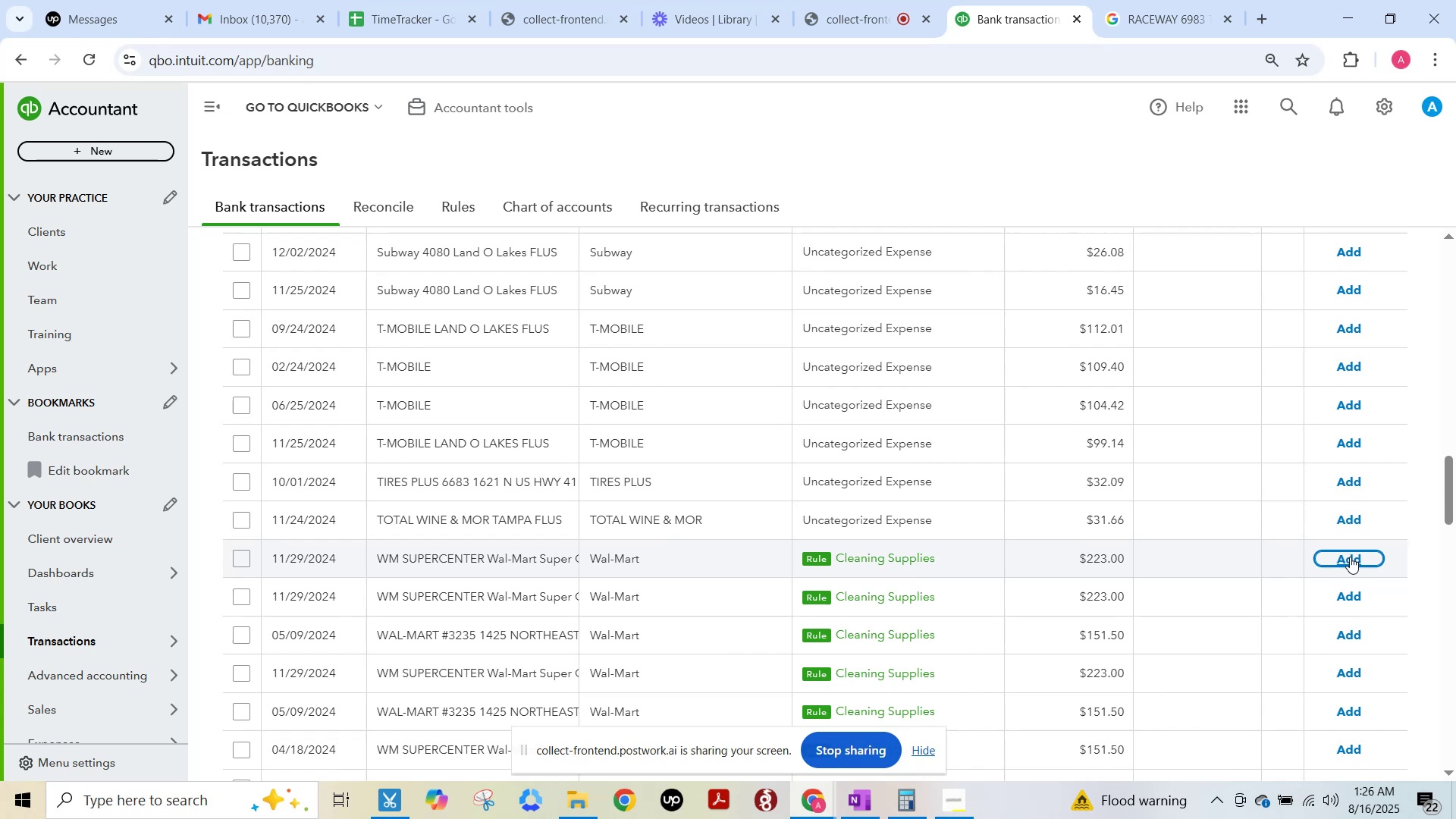 
left_click([1350, 557])
 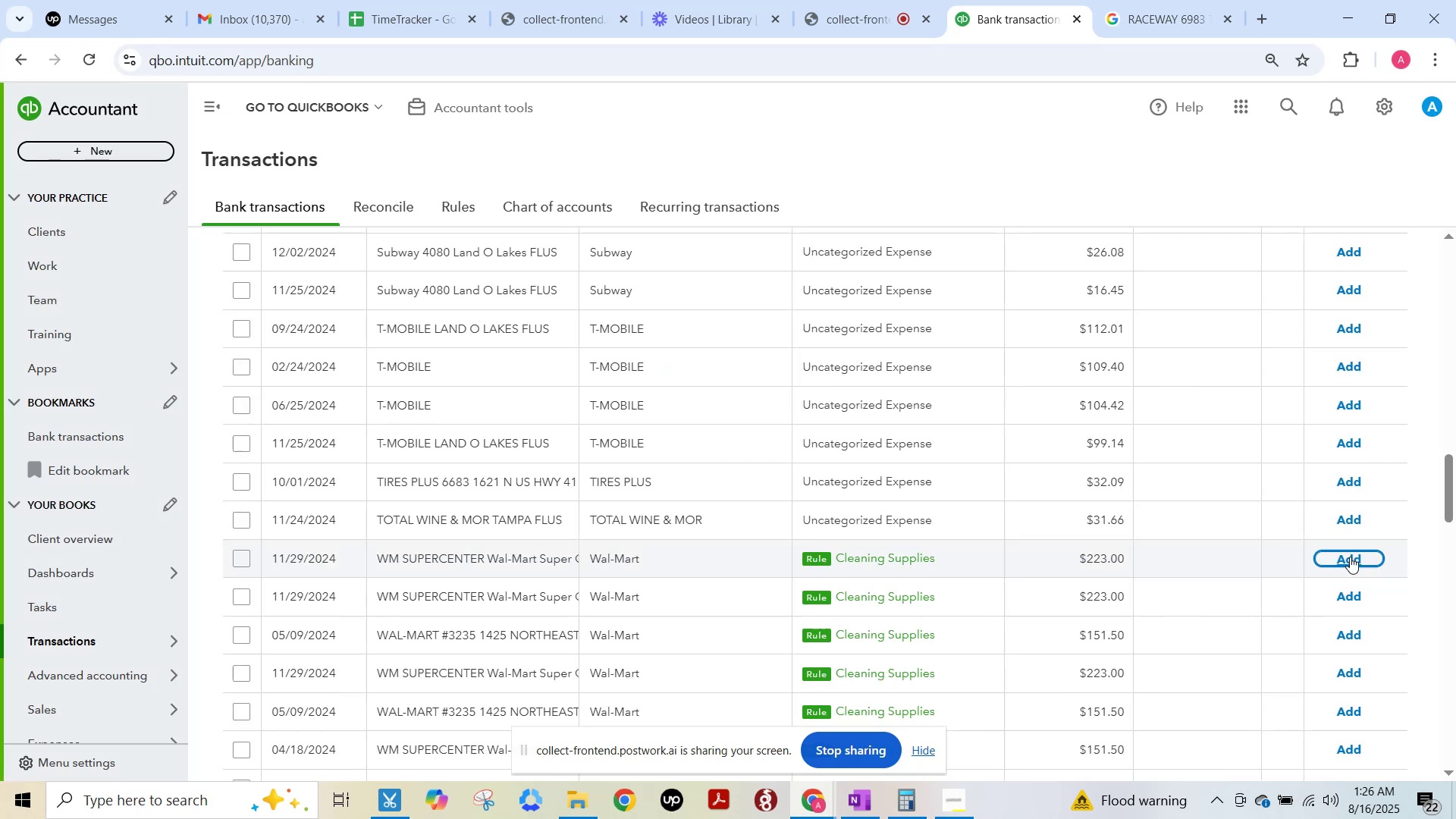 
left_click([1350, 557])
 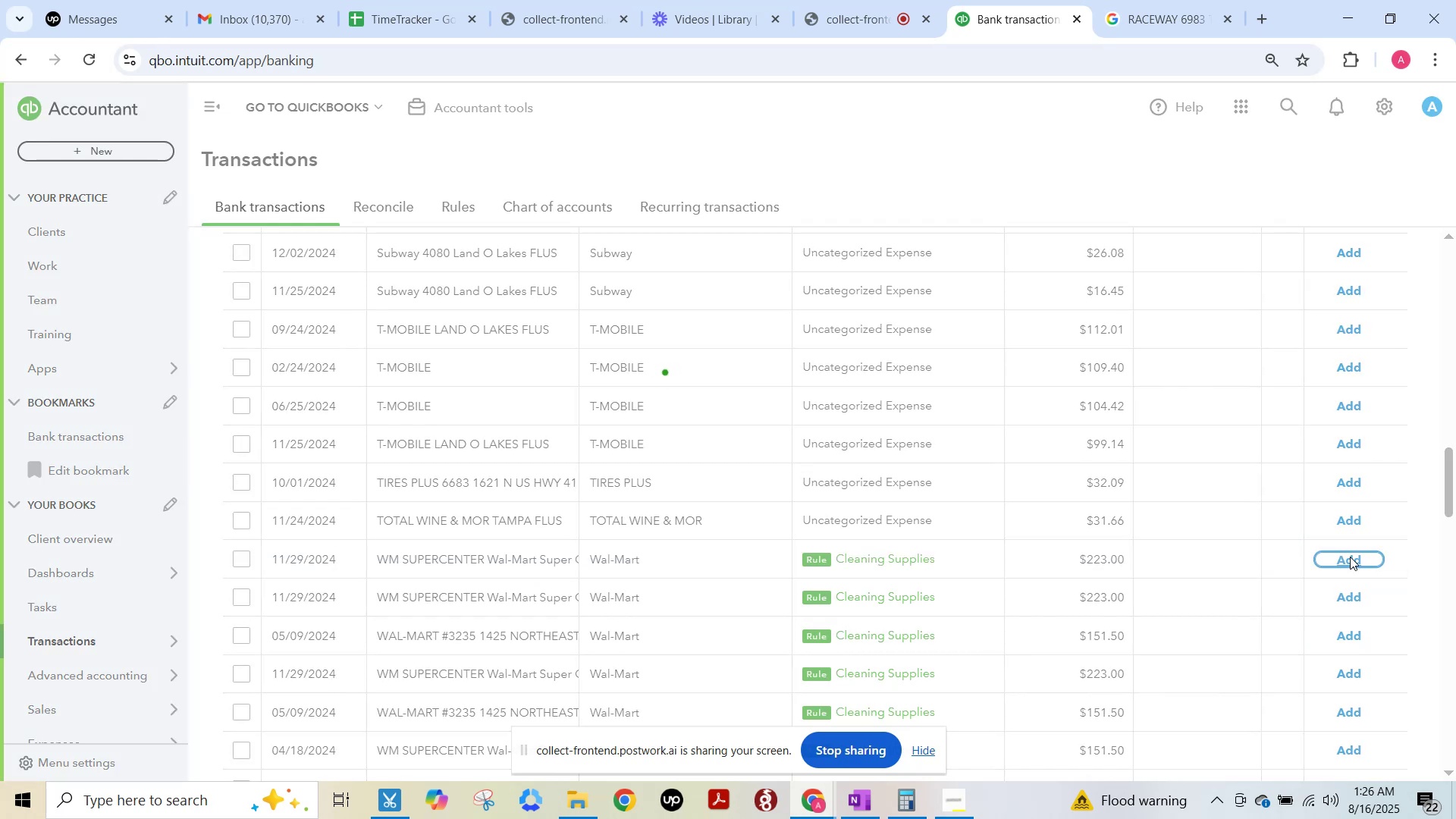 
left_click([1350, 557])
 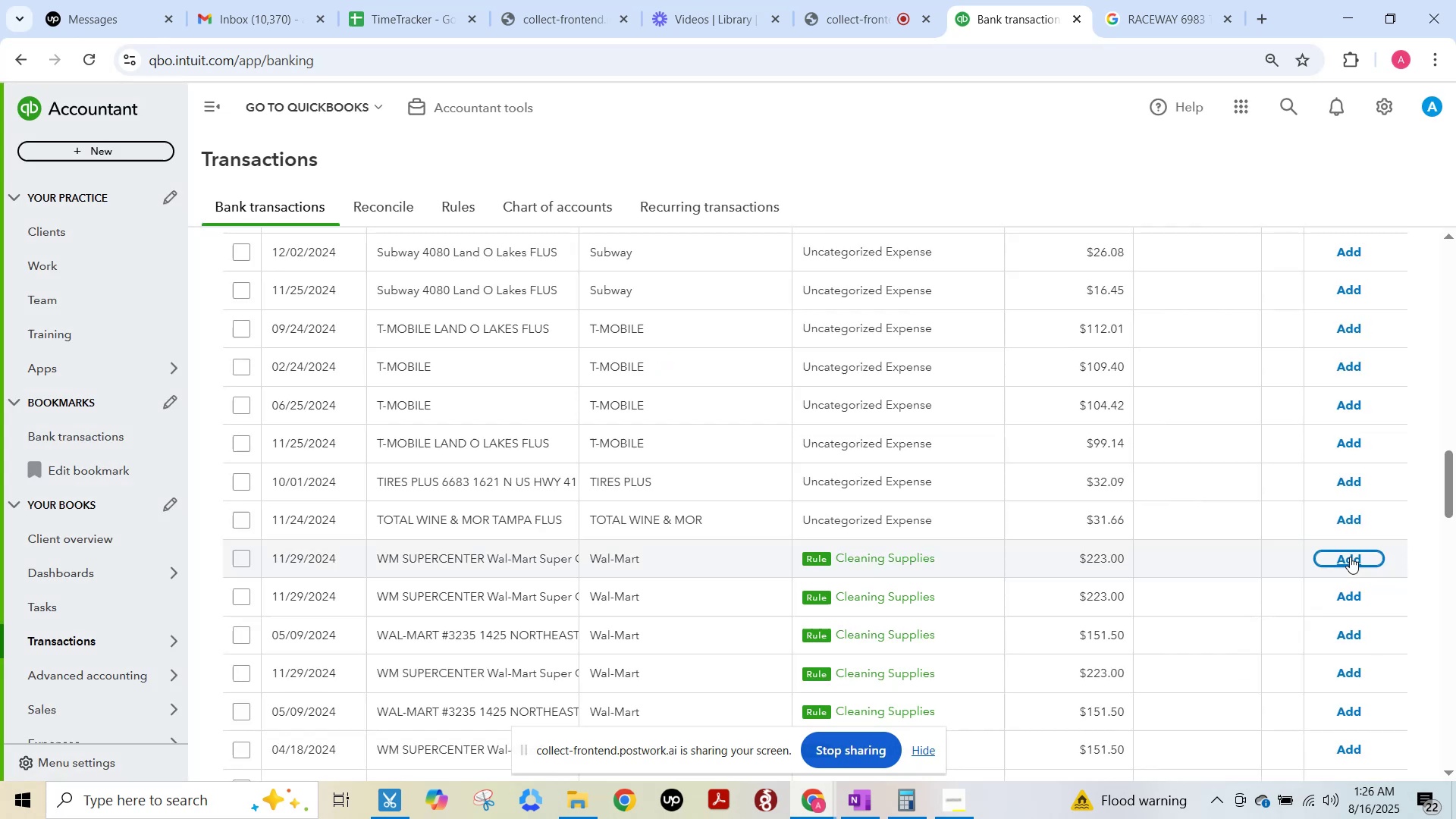 
left_click([1350, 557])
 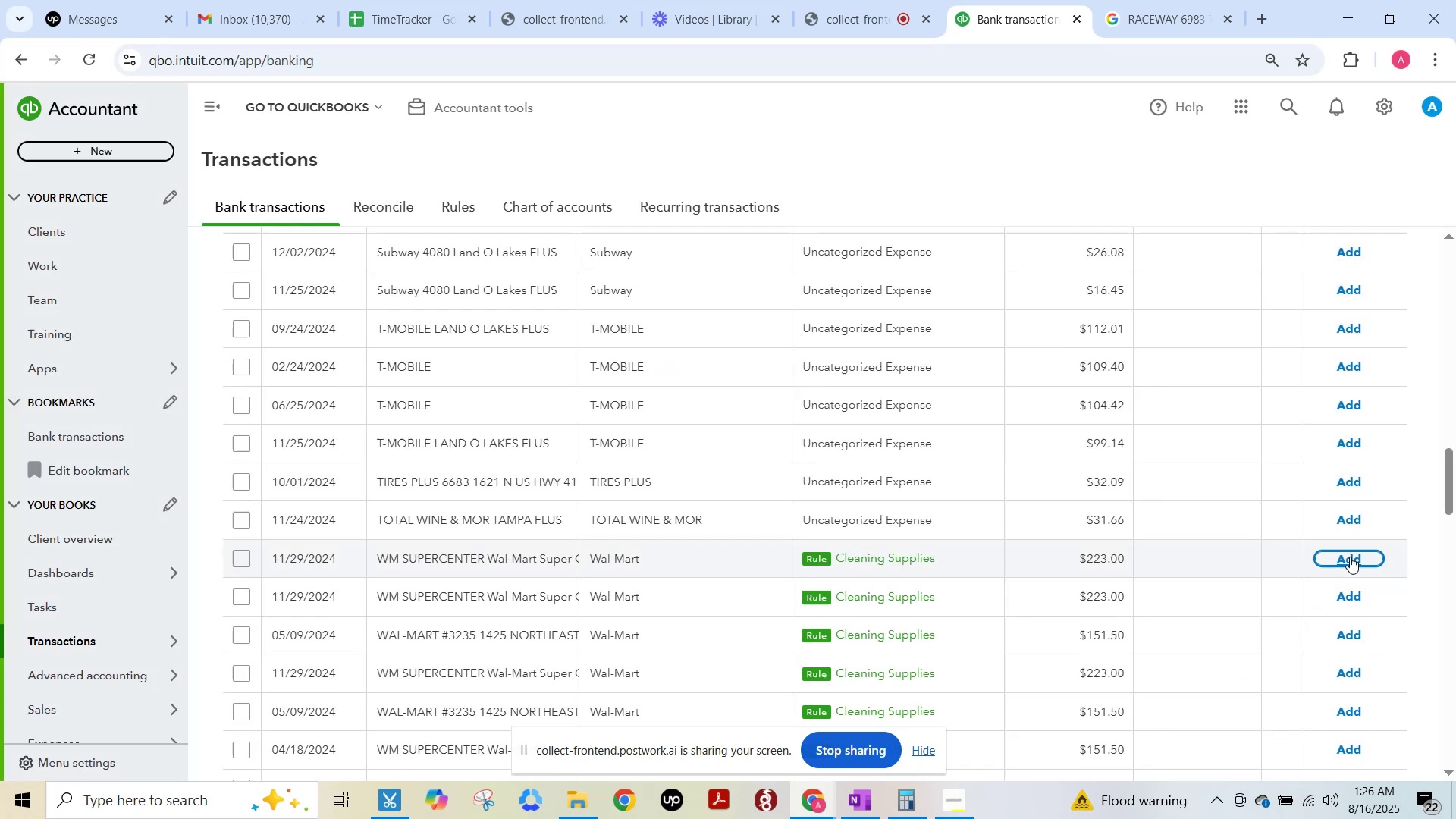 
left_click([1350, 557])
 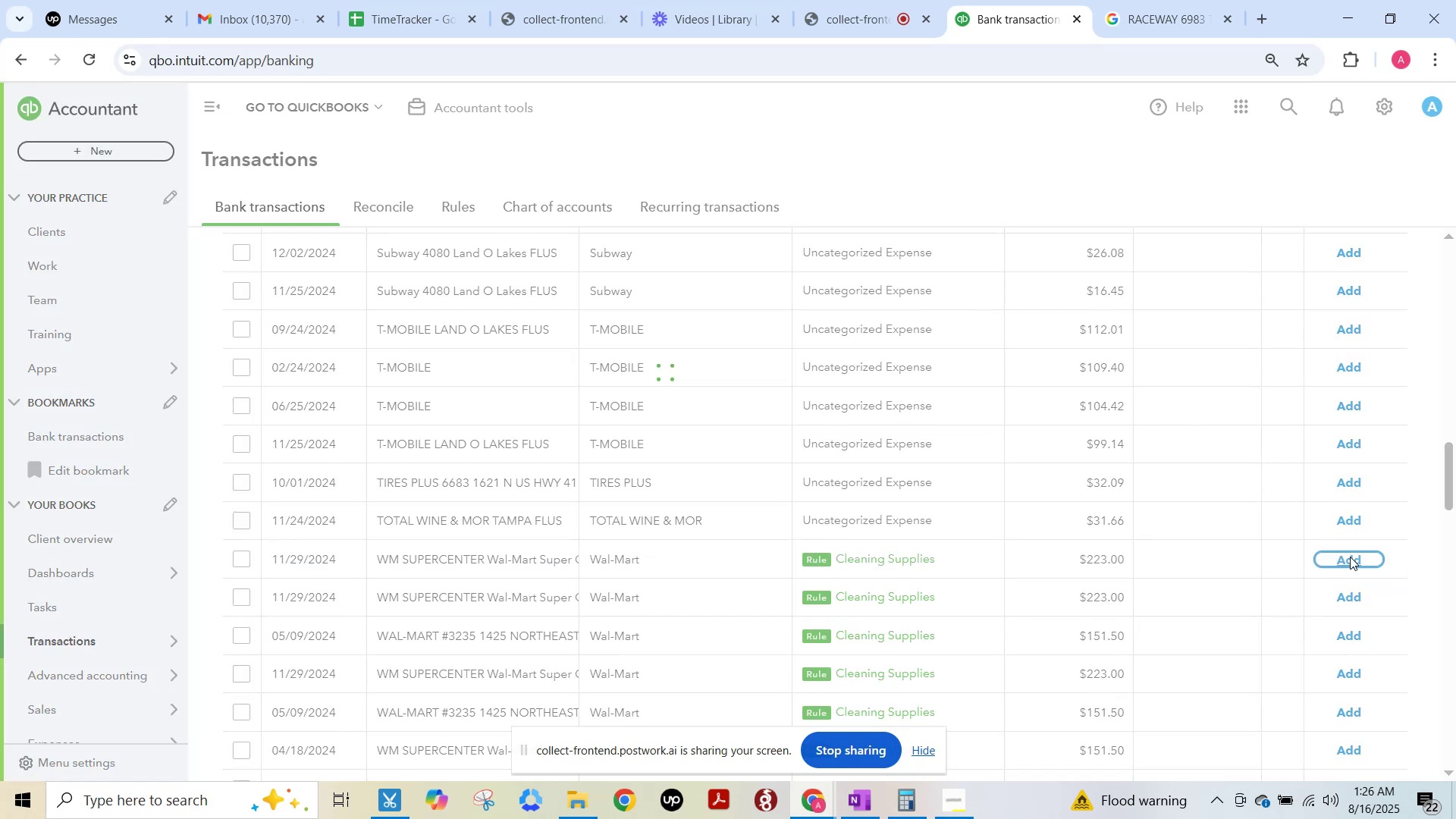 
key(F15)
 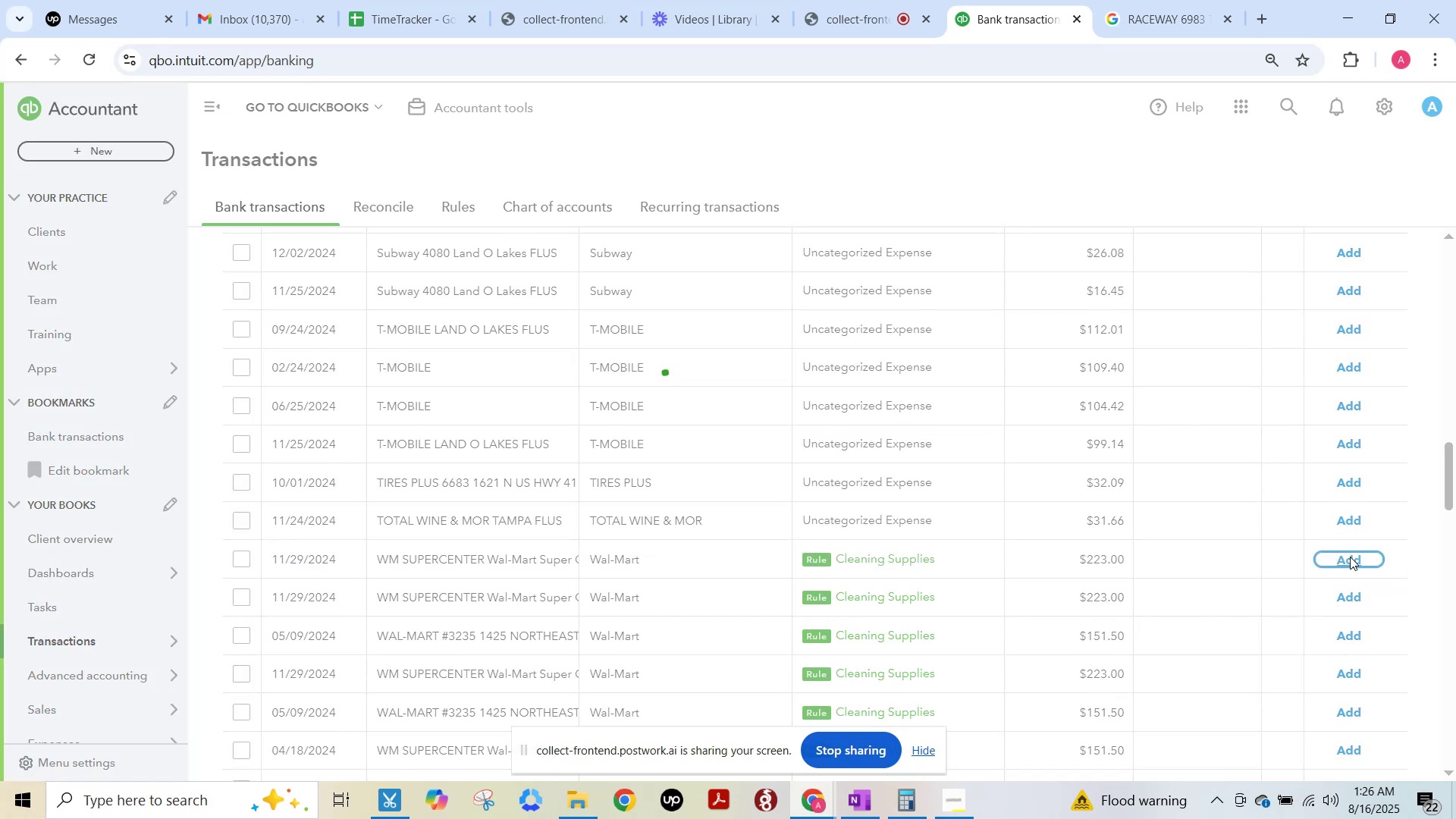 
left_click([1350, 557])
 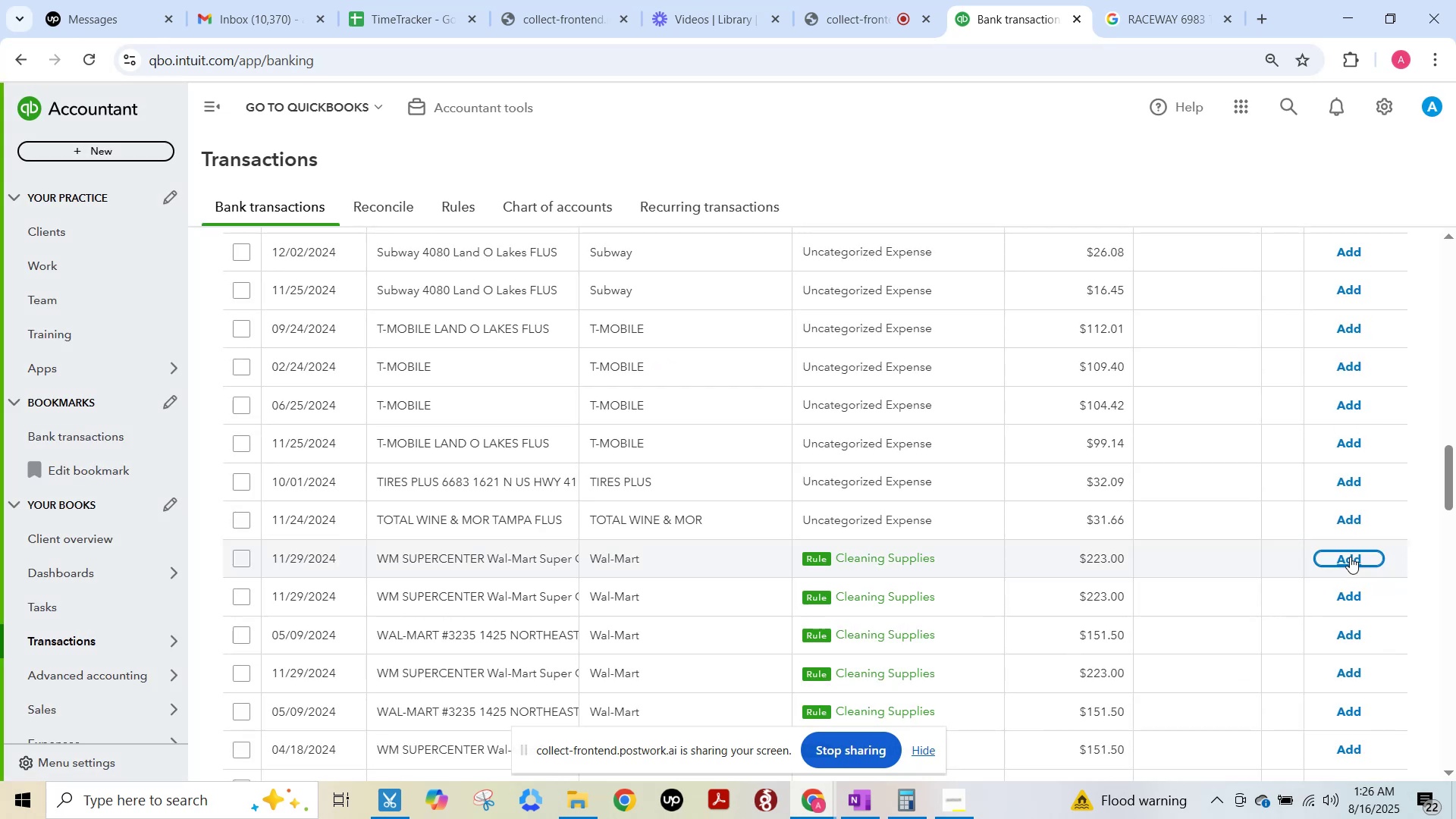 
left_click([1350, 557])
 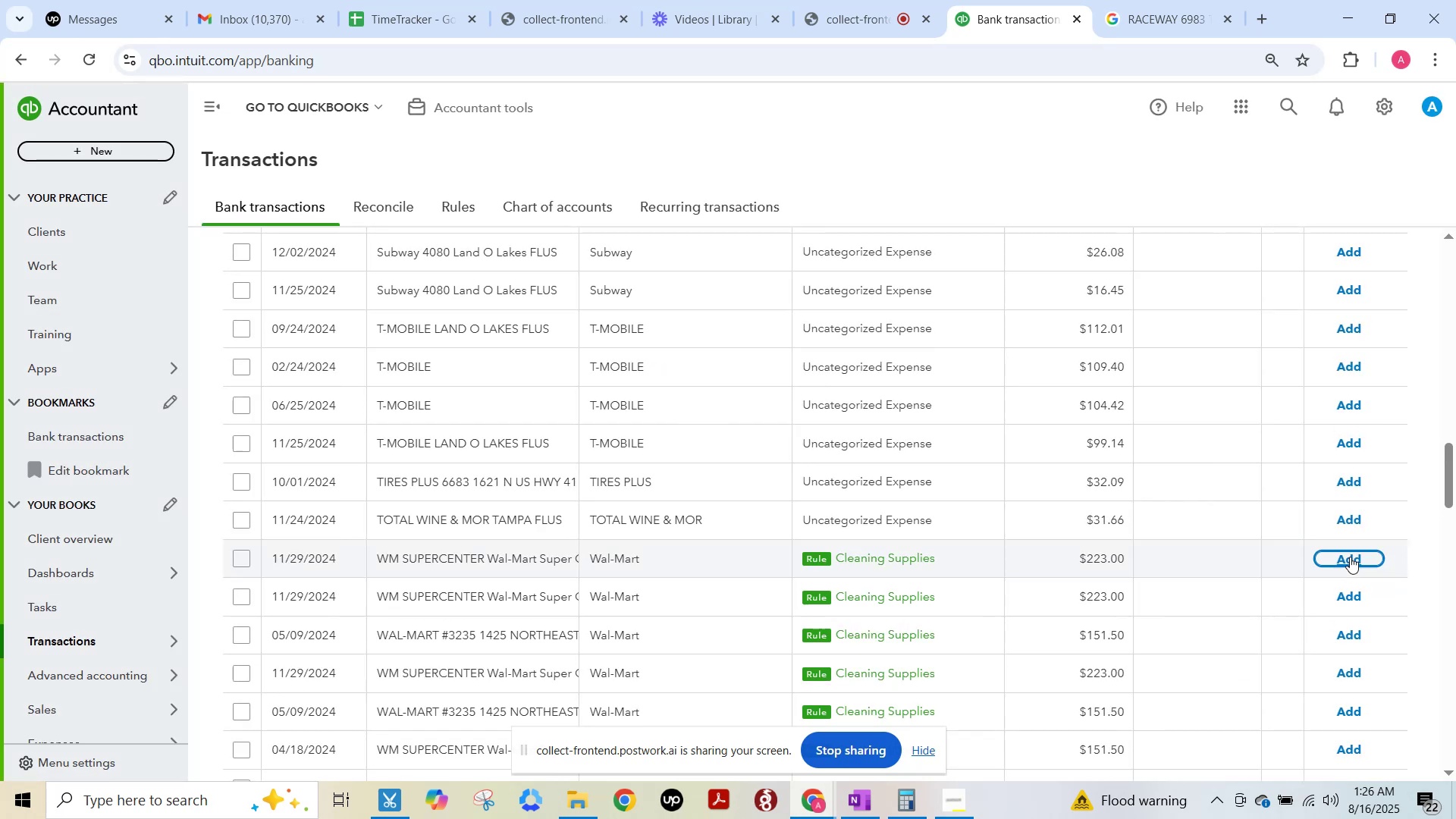 
left_click([1350, 557])
 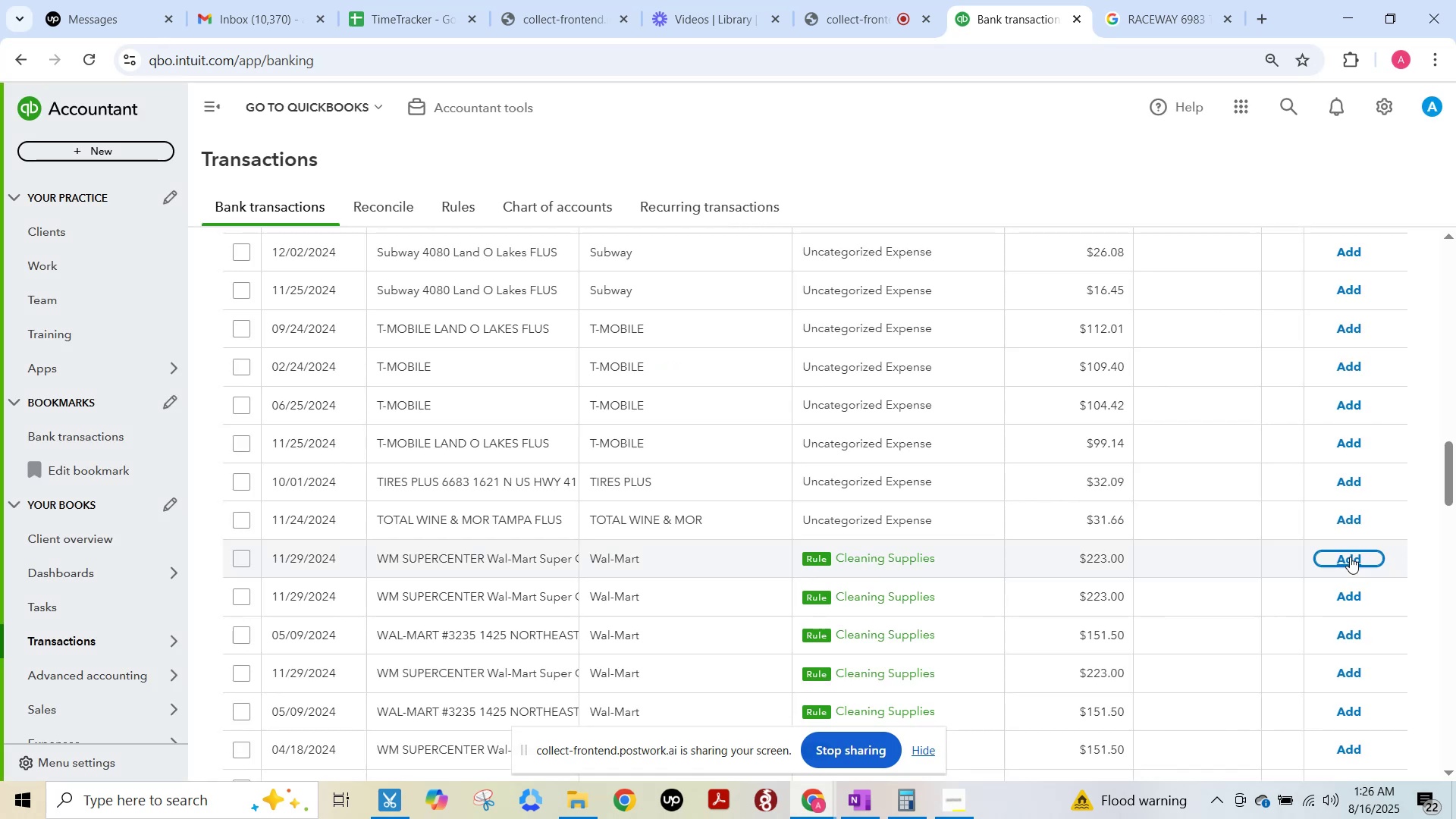 
left_click([1350, 557])
 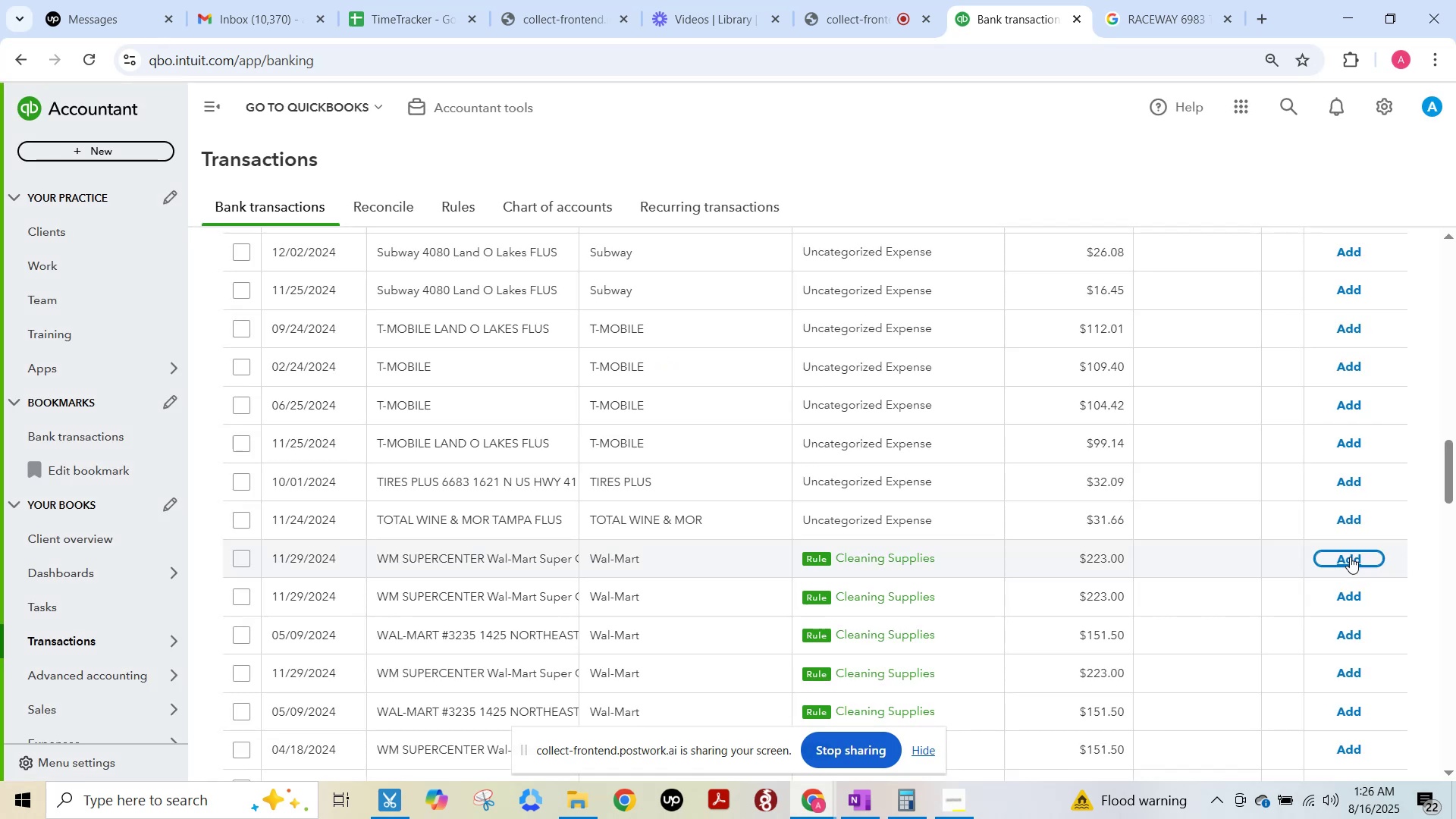 
scroll: coordinate [1357, 565], scroll_direction: up, amount: 18.0
 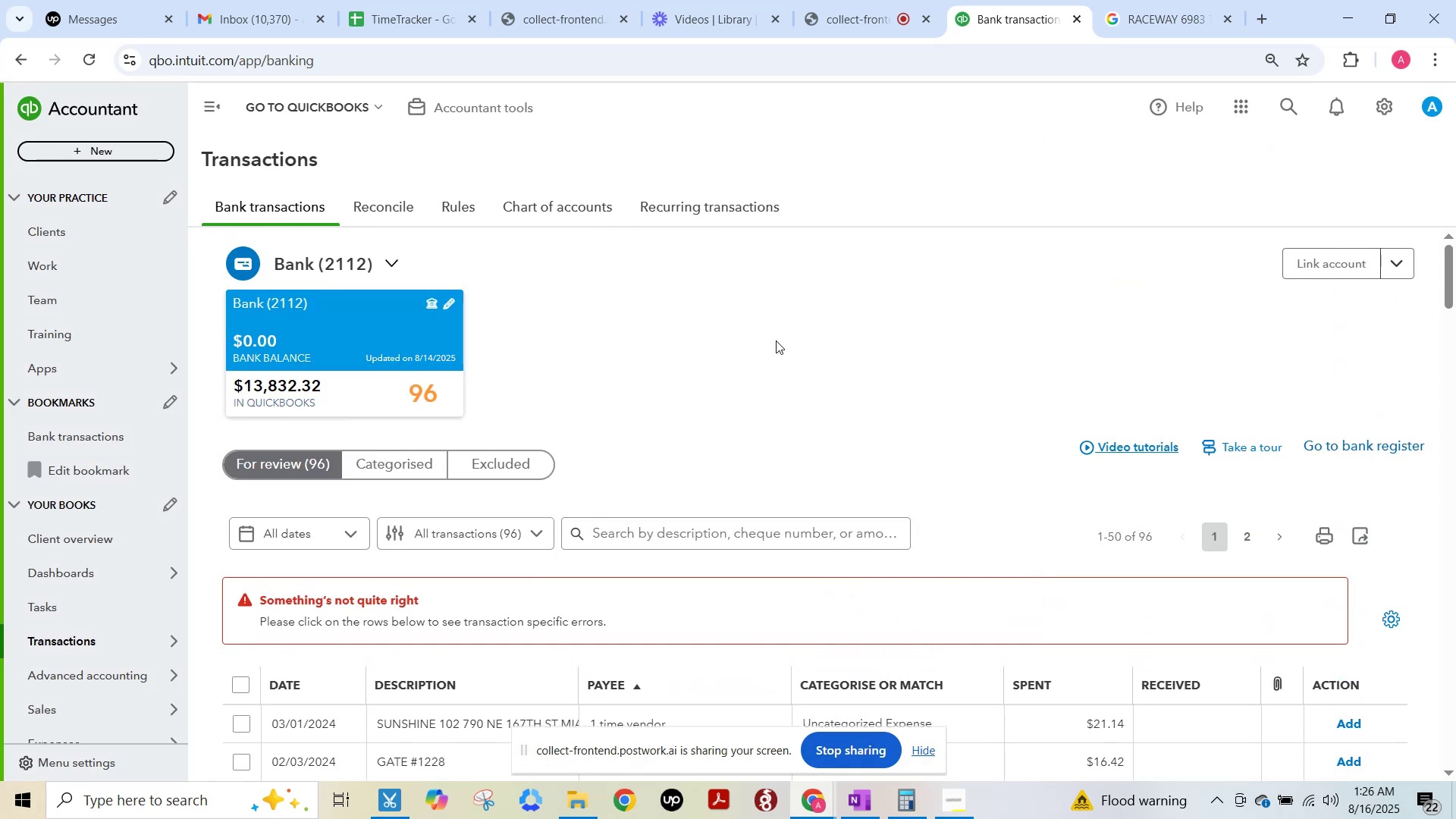 
right_click([1357, 565])
 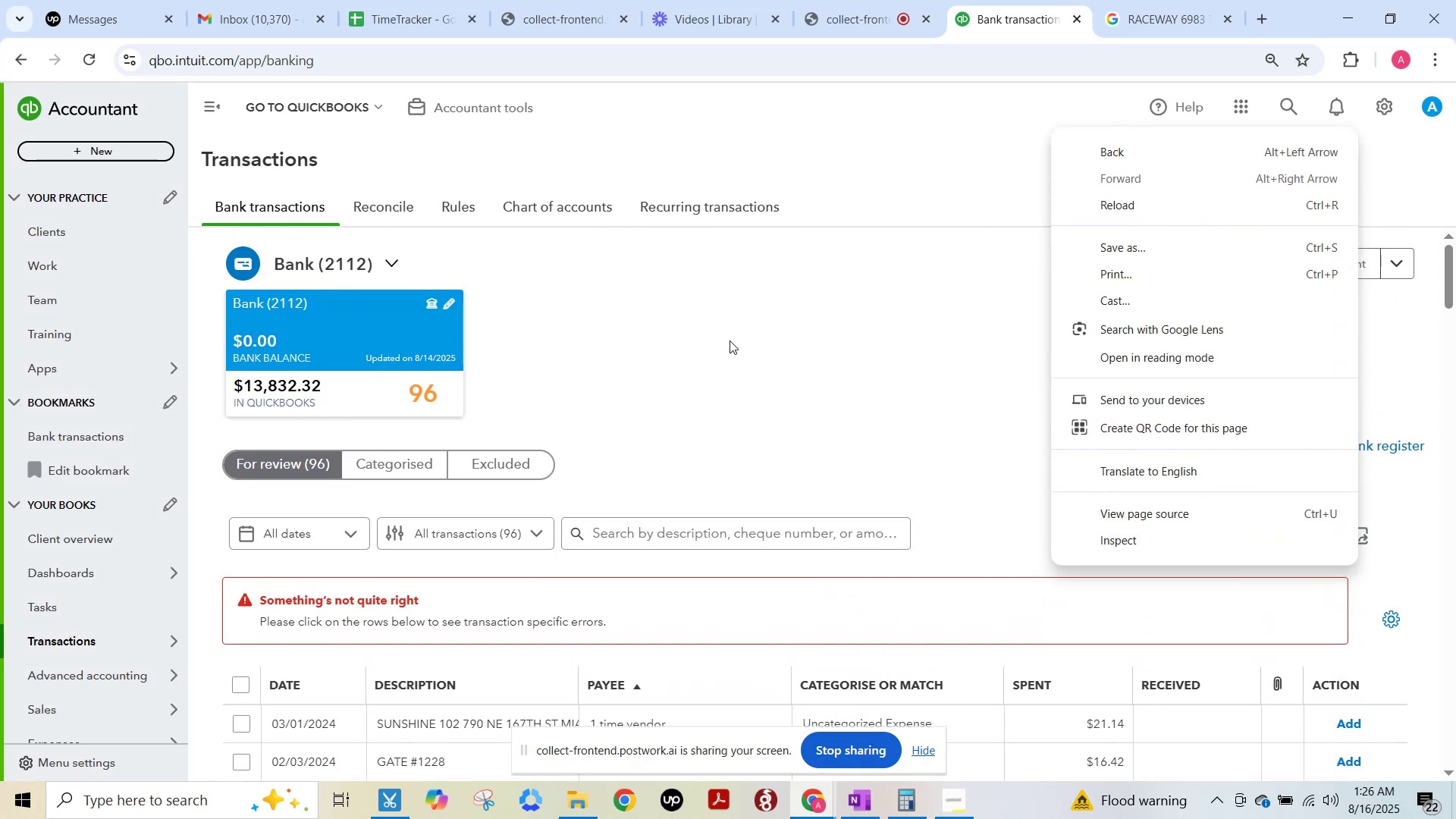 
left_click([776, 340])
 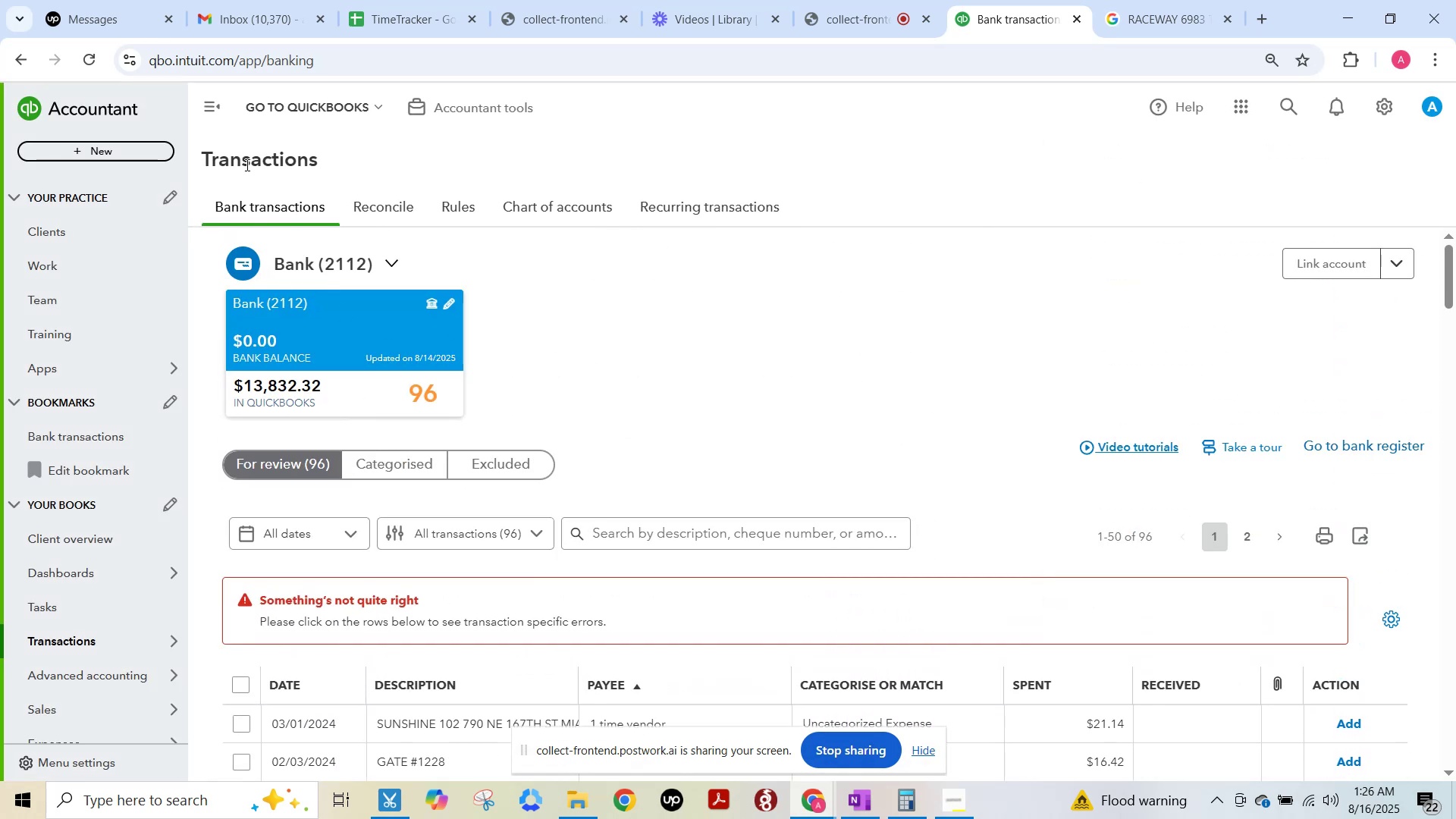 
key(F15)
 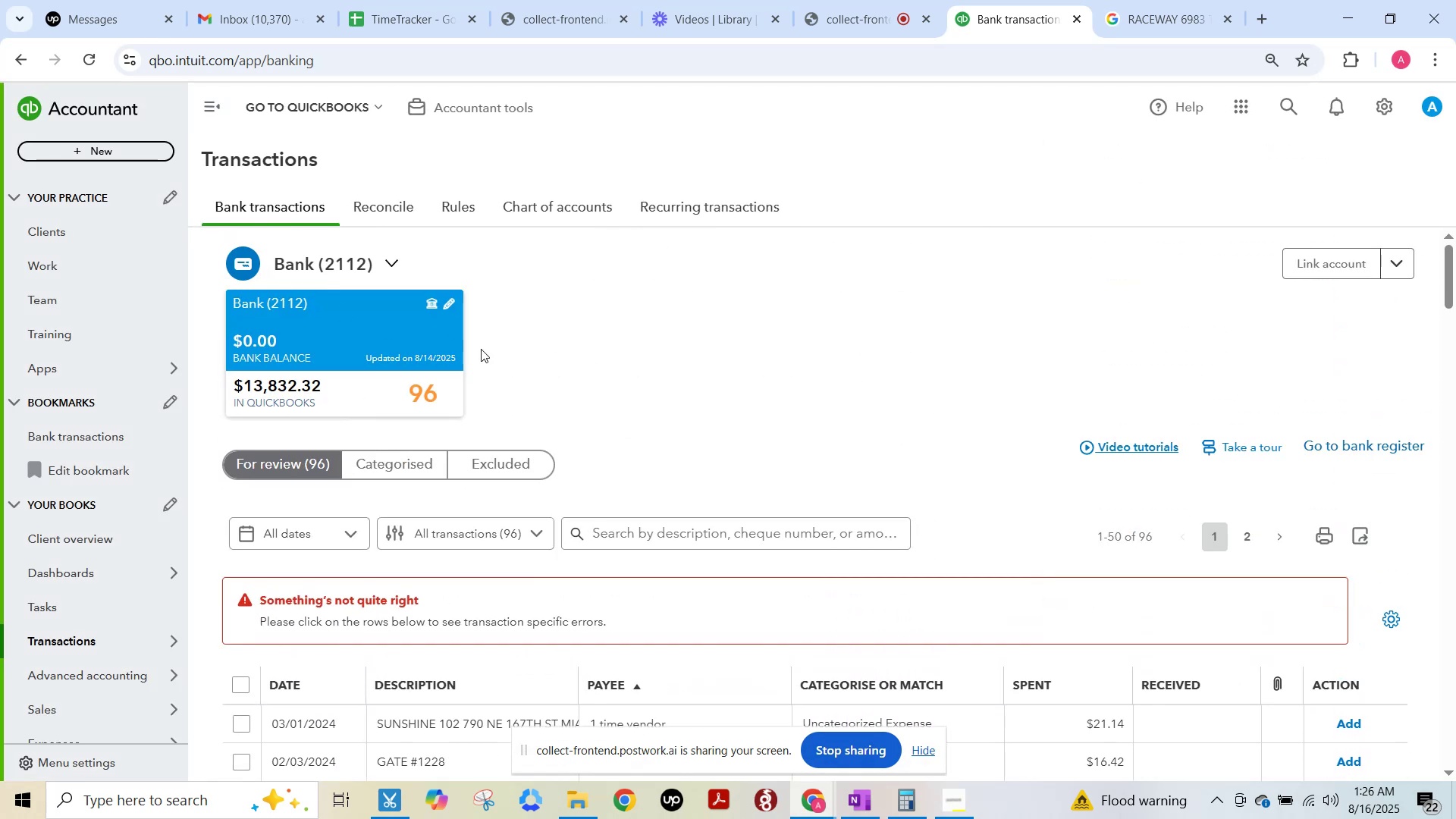 
scroll: coordinate [492, 364], scroll_direction: up, amount: 3.0
 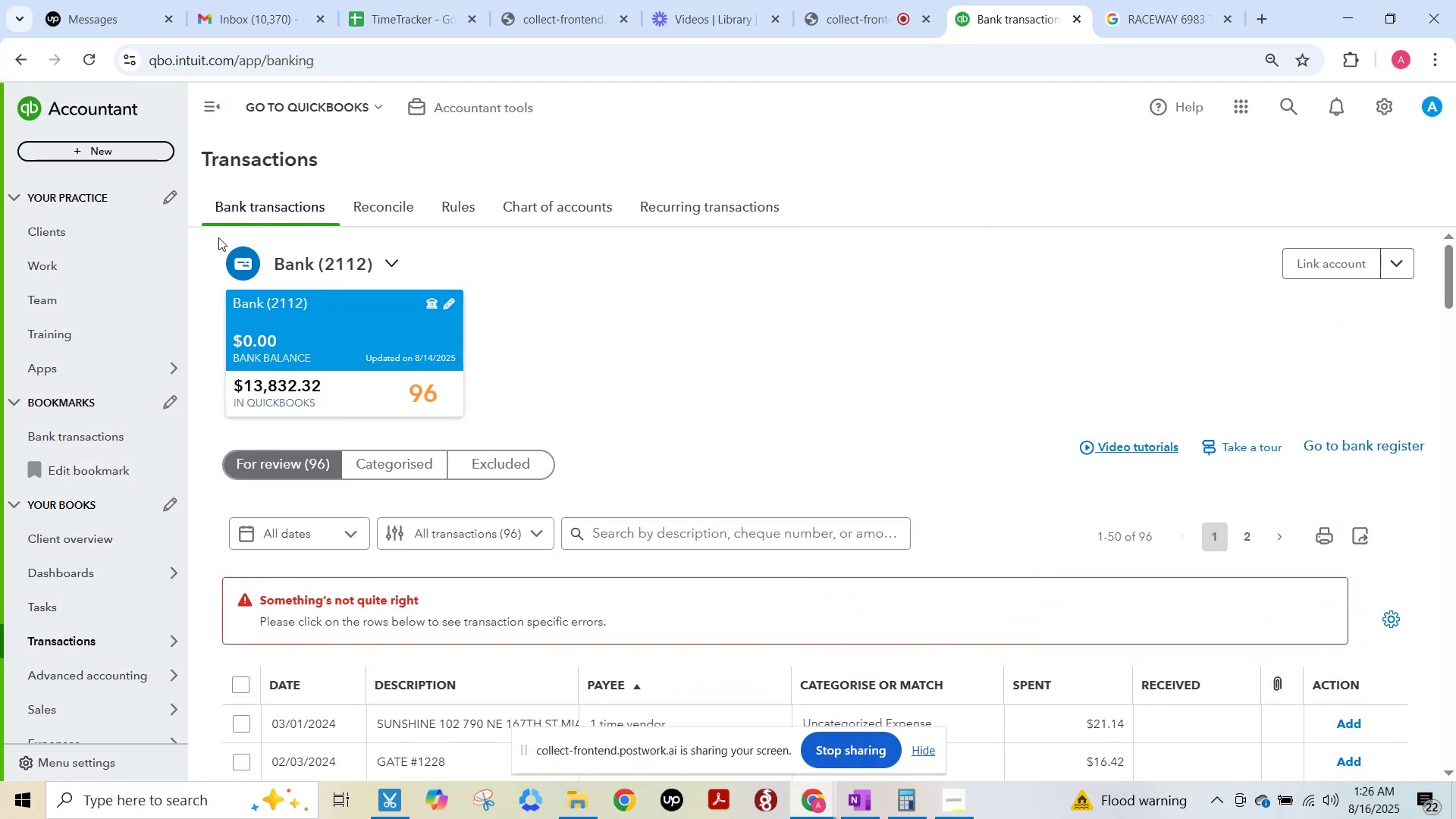 
key(F15)
 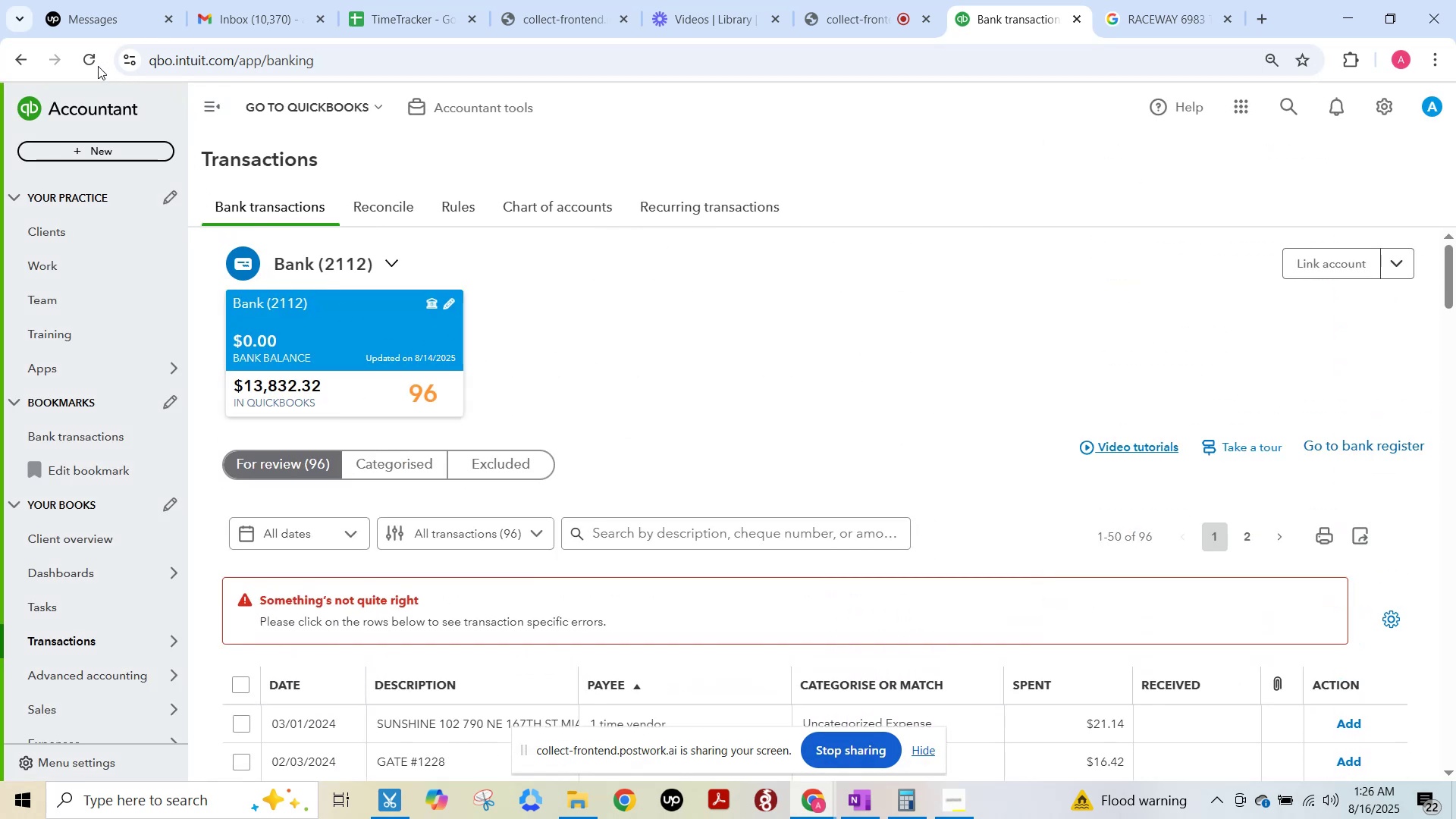 
left_click([93, 61])
 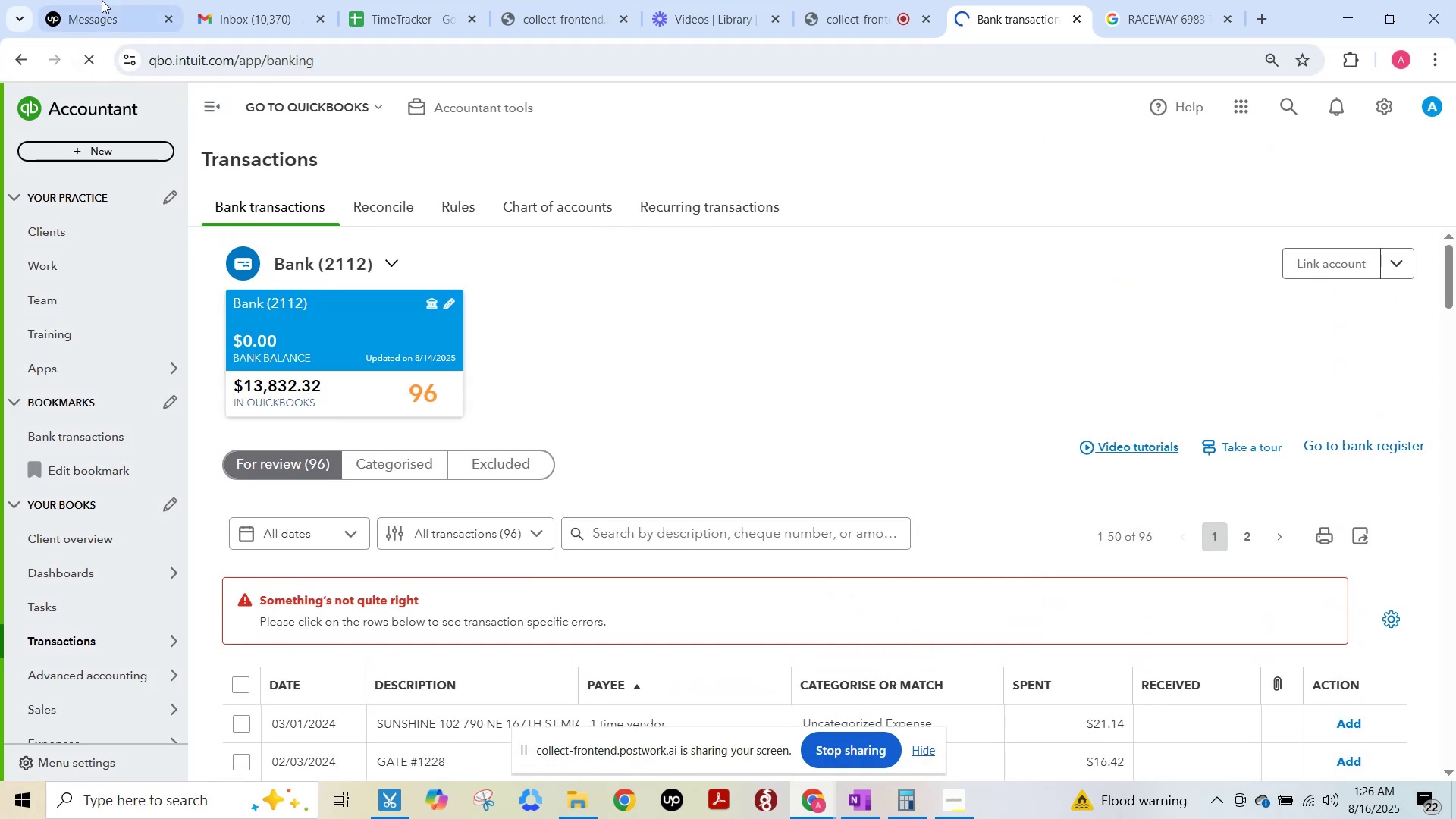 
left_click([84, 0])
 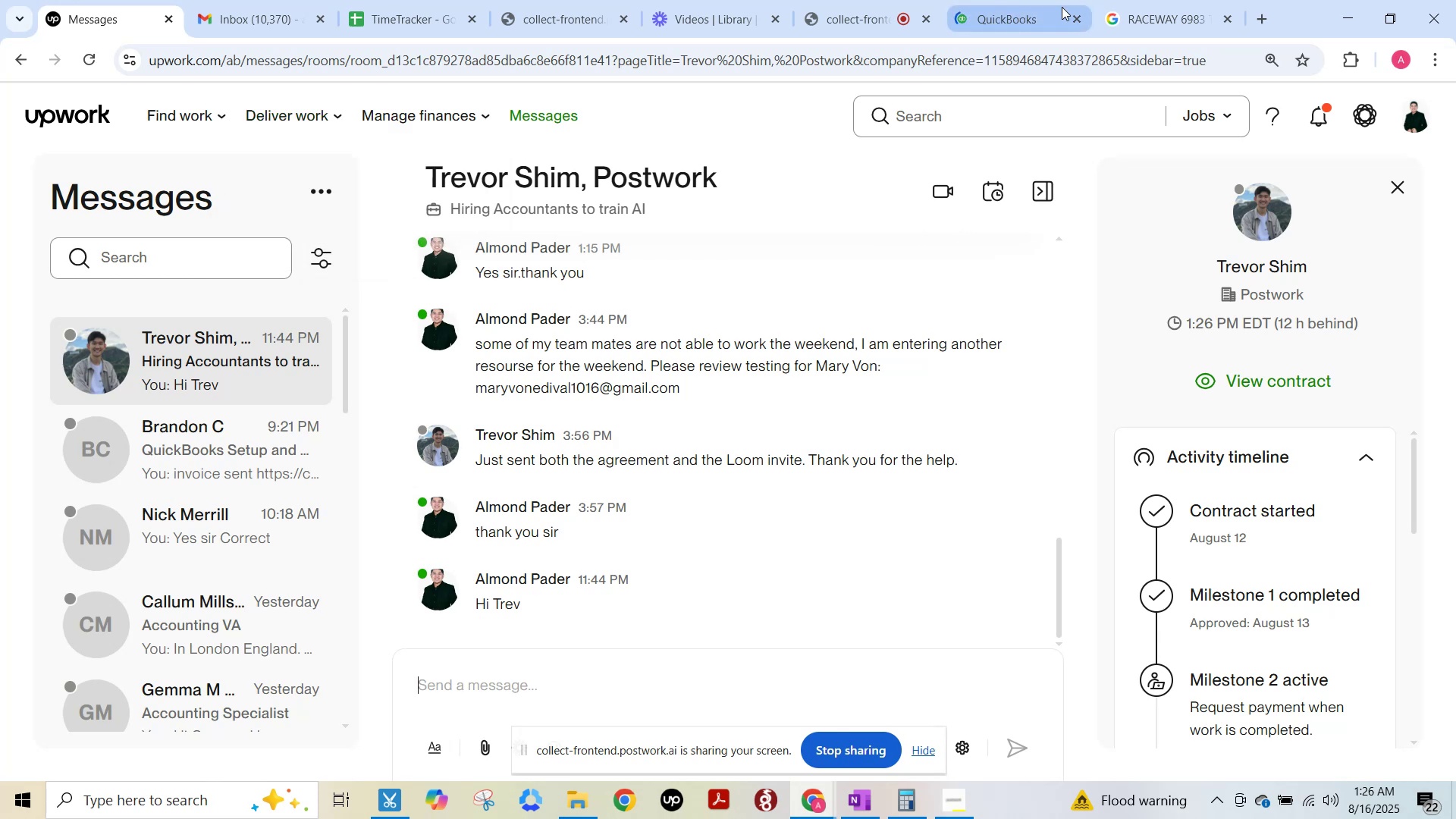 
left_click([1028, 3])
 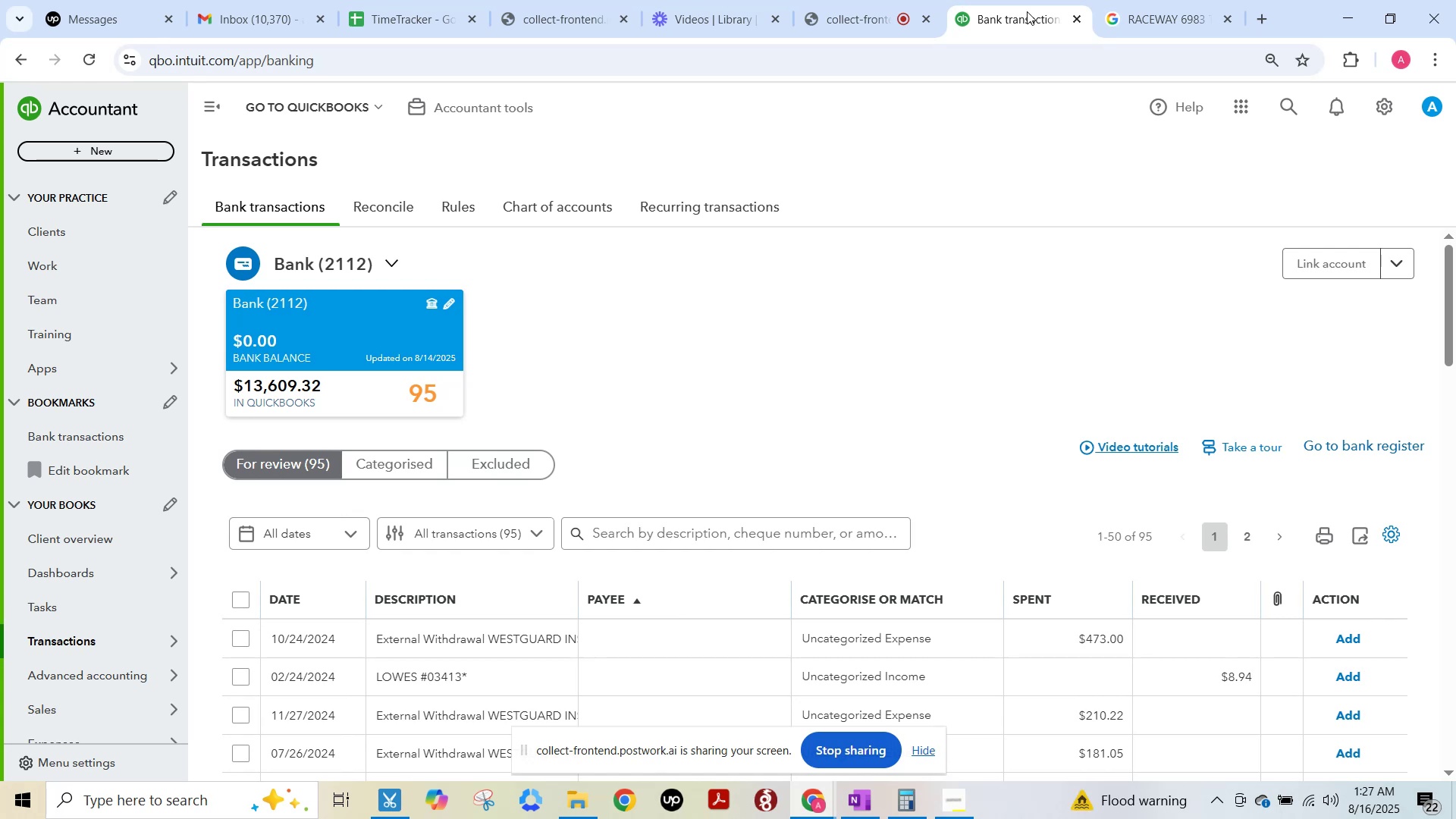 
wait(42.8)
 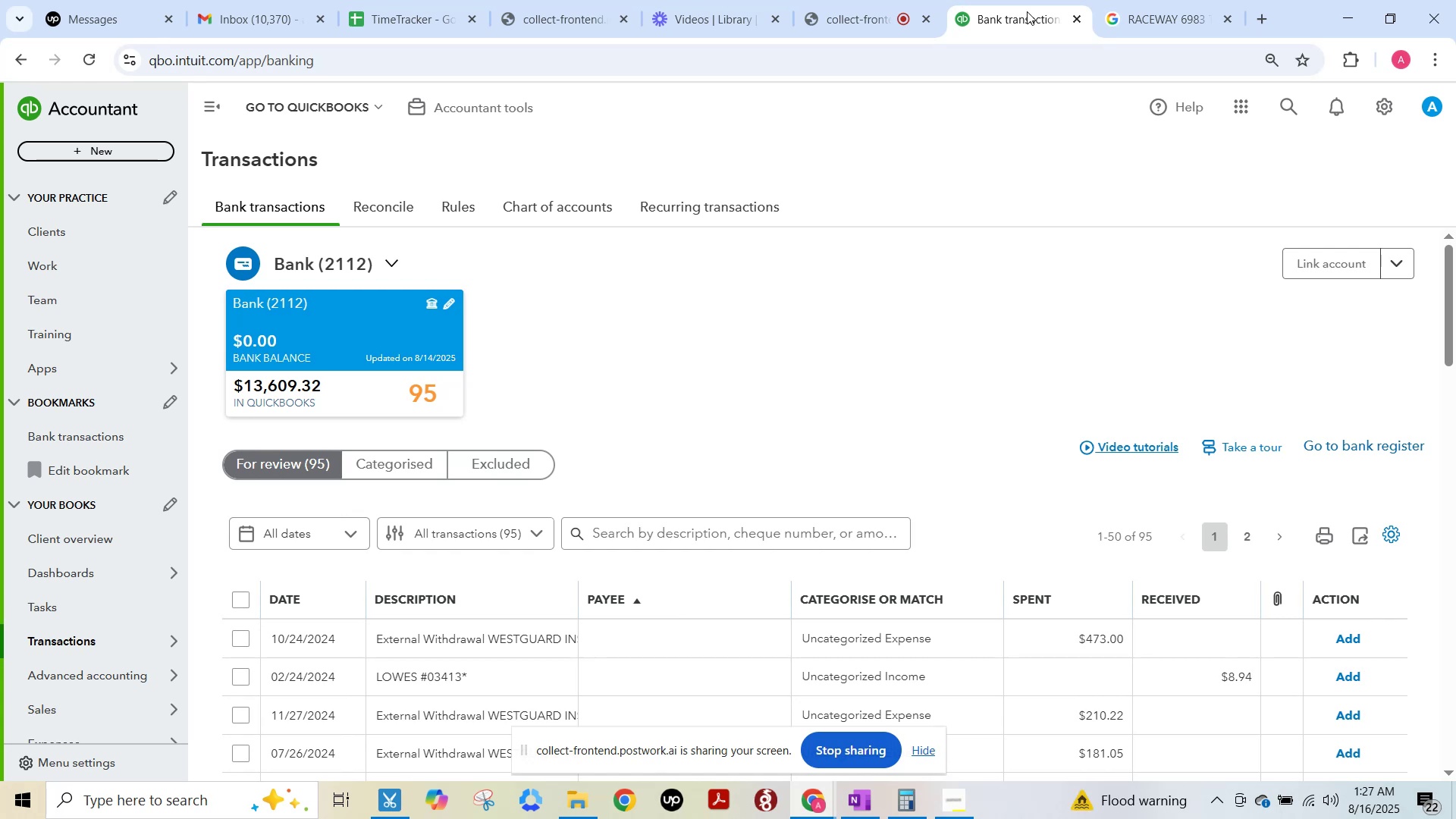 
key(F15)
 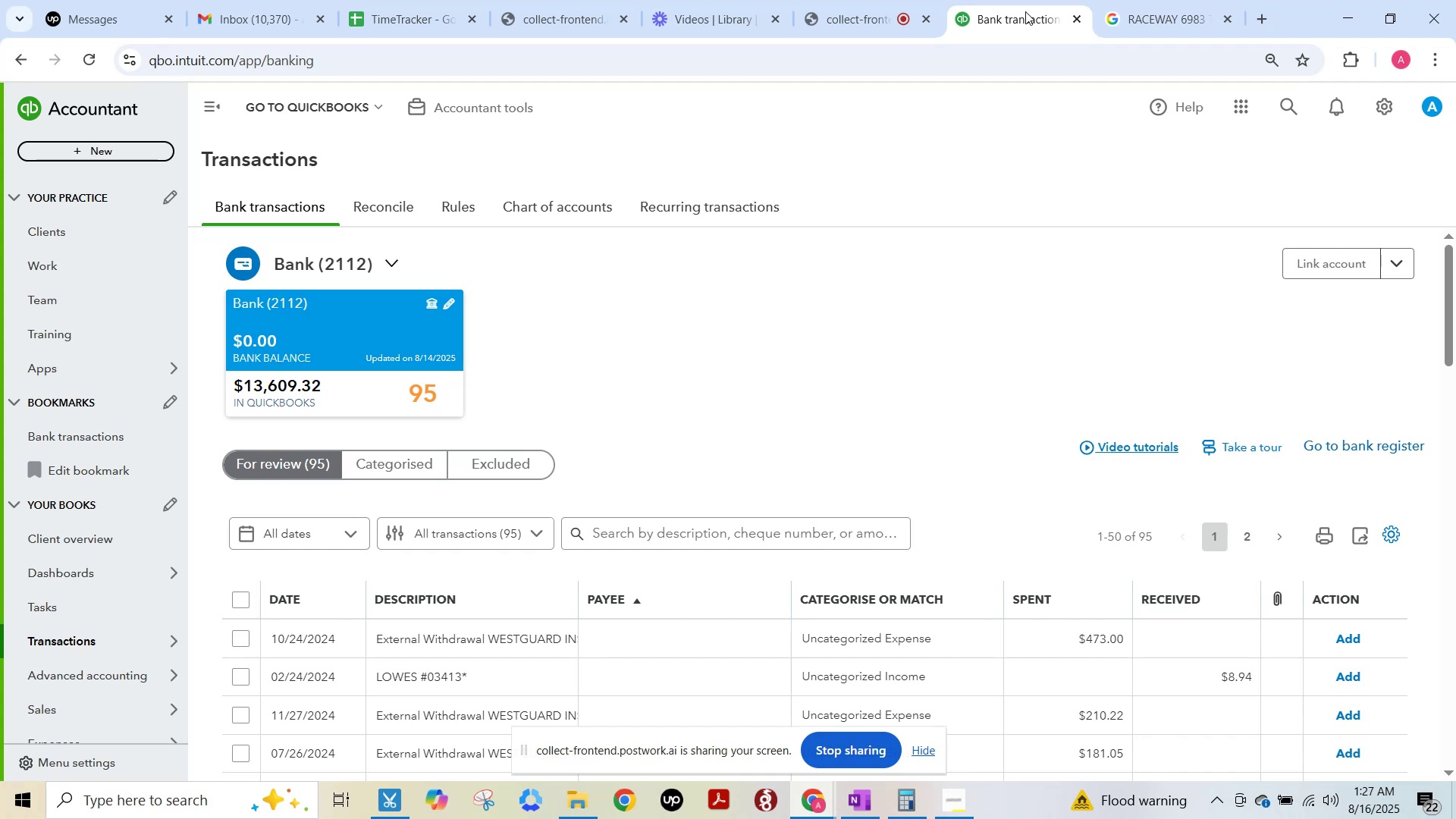 
wait(11.03)
 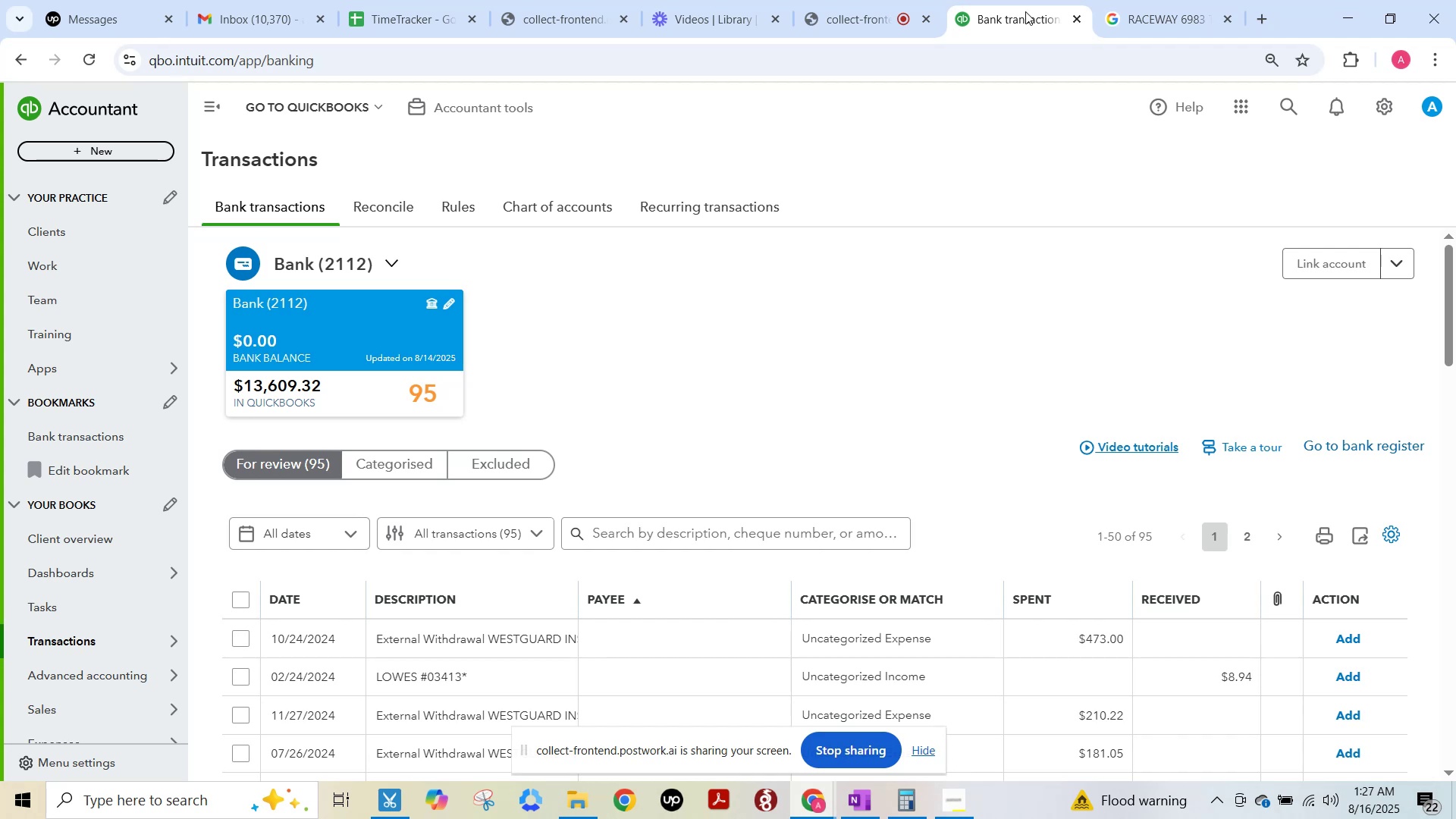 
hold_key(key=F15, duration=1.01)
 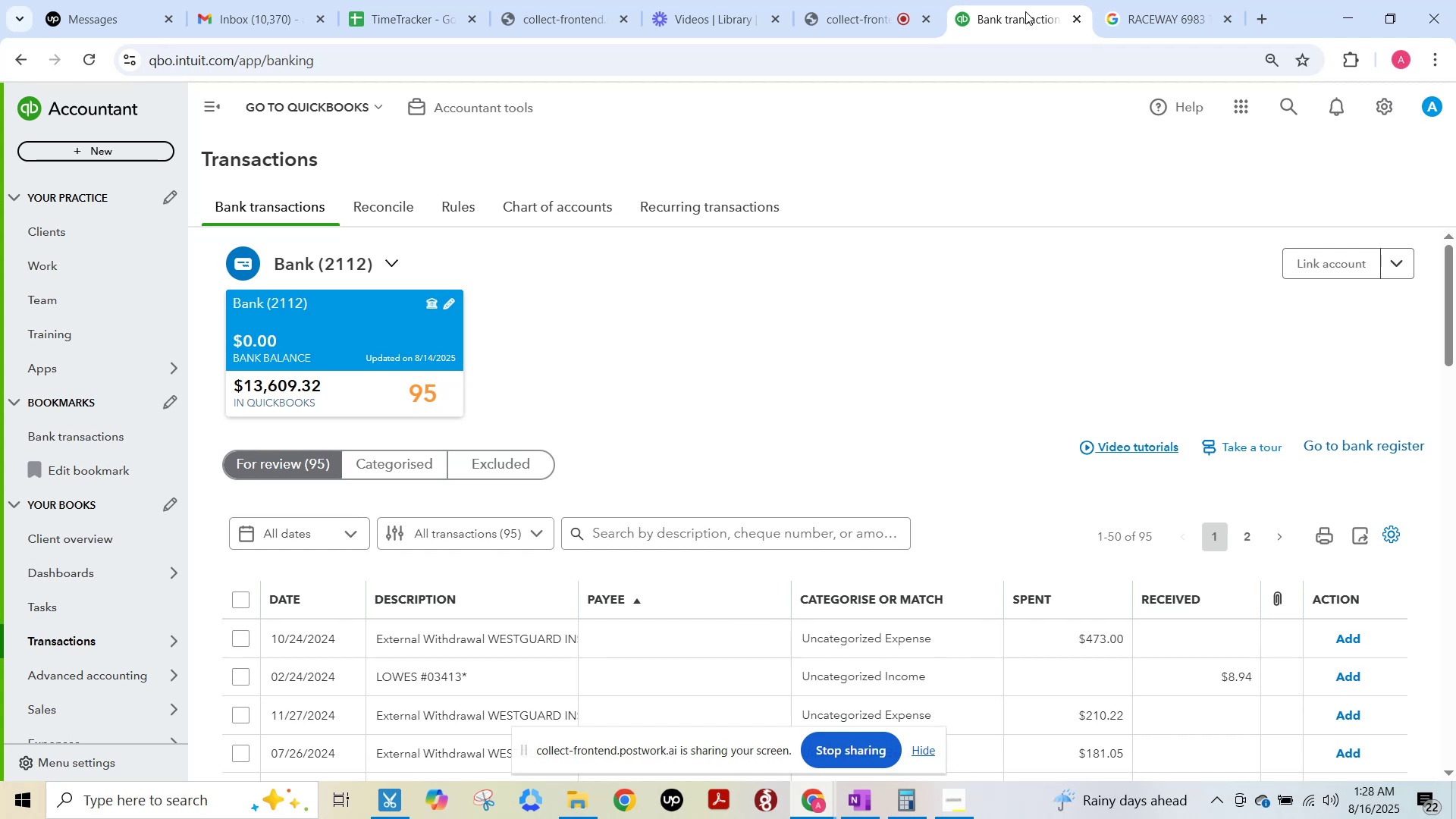 
wait(47.09)
 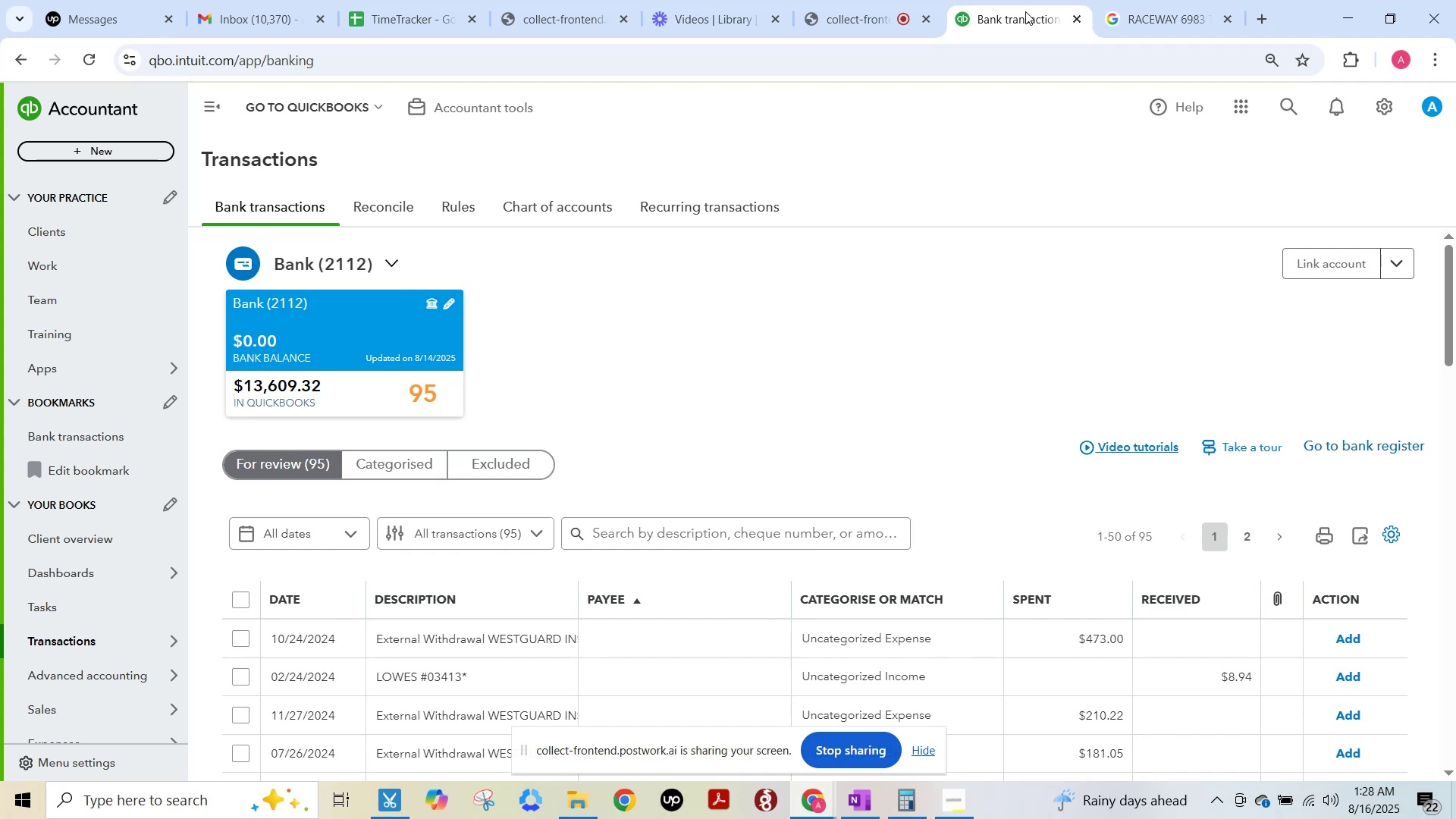 
key(F15)
 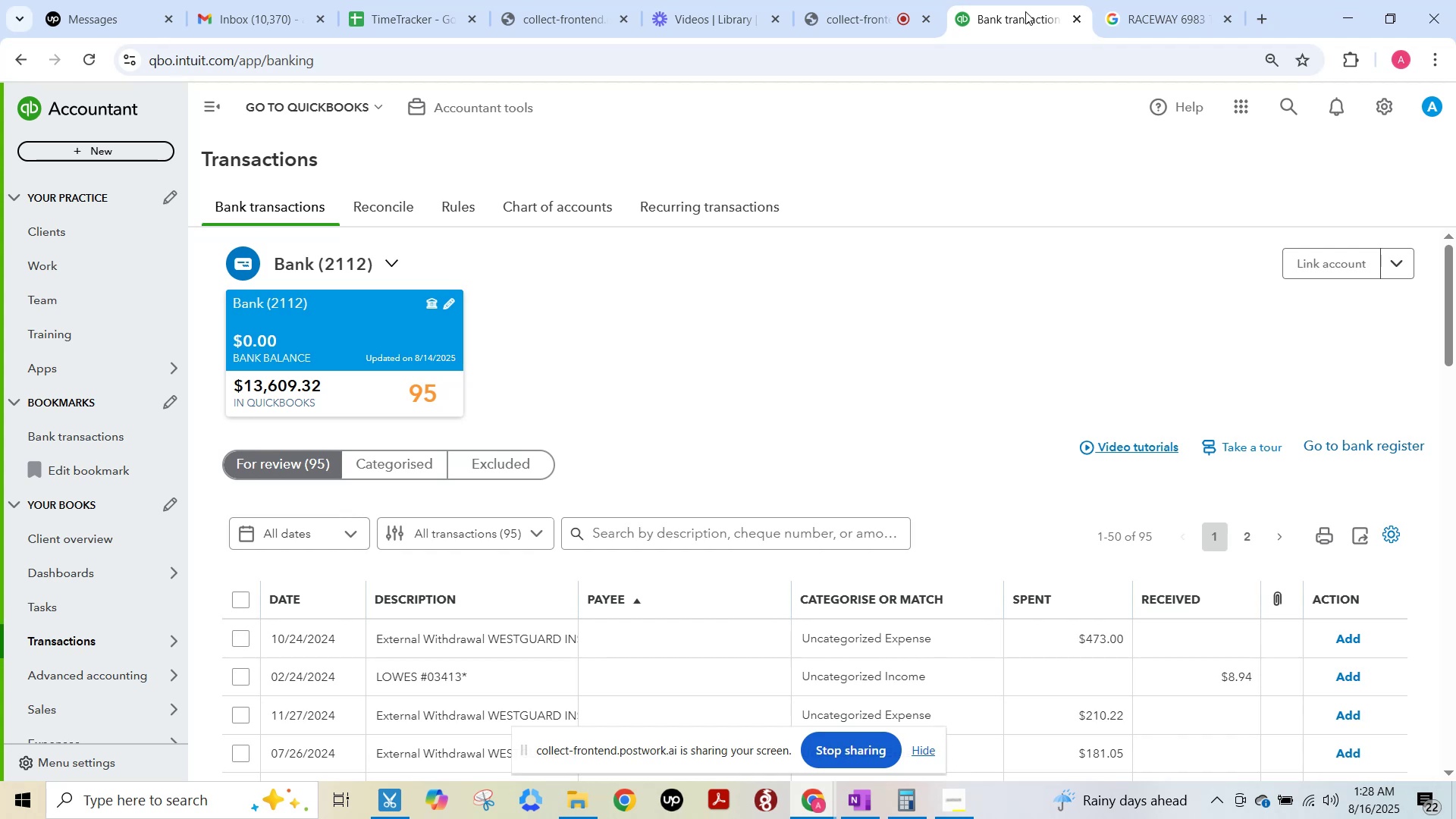 
wait(11.04)
 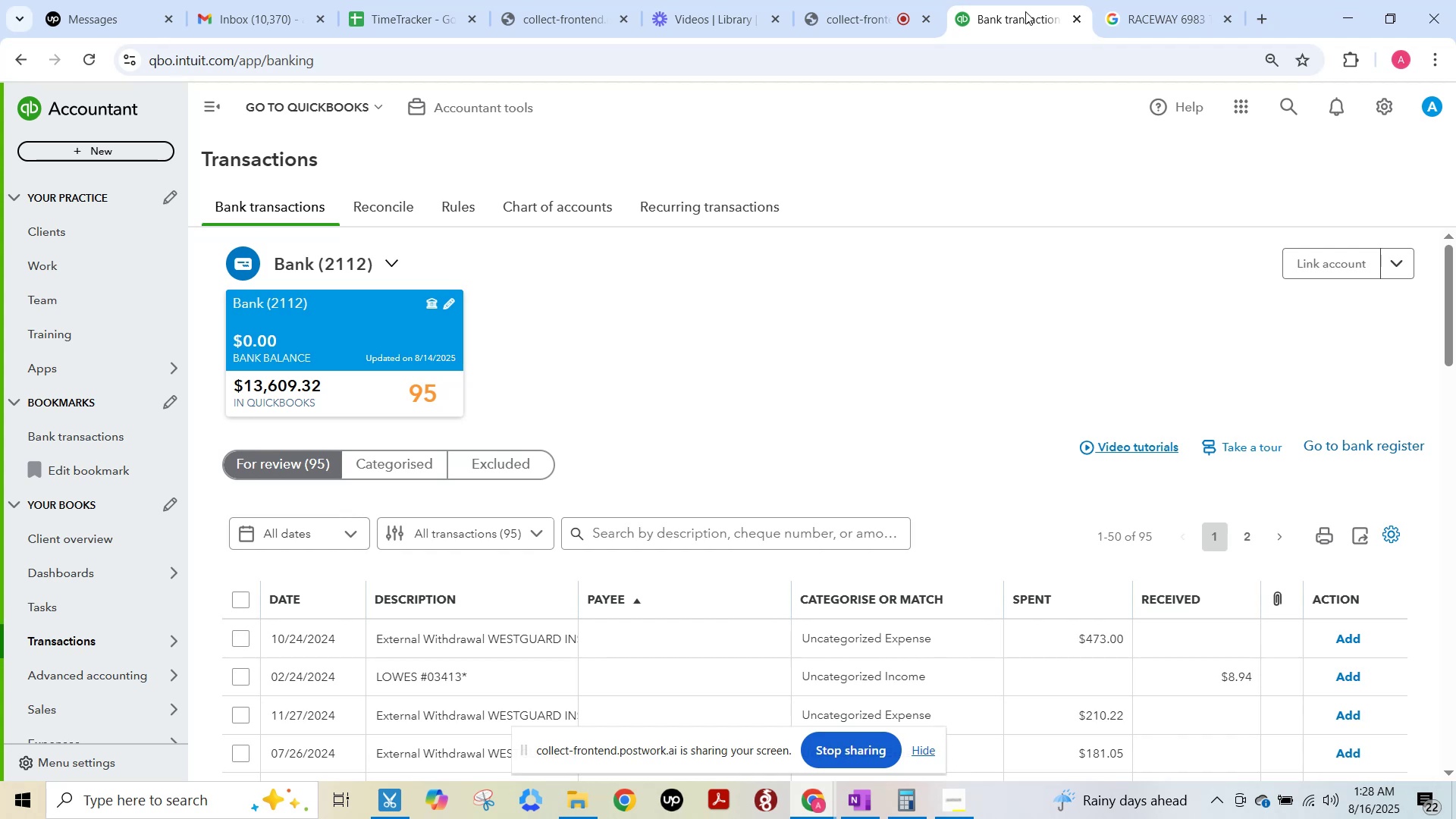 
key(F15)
 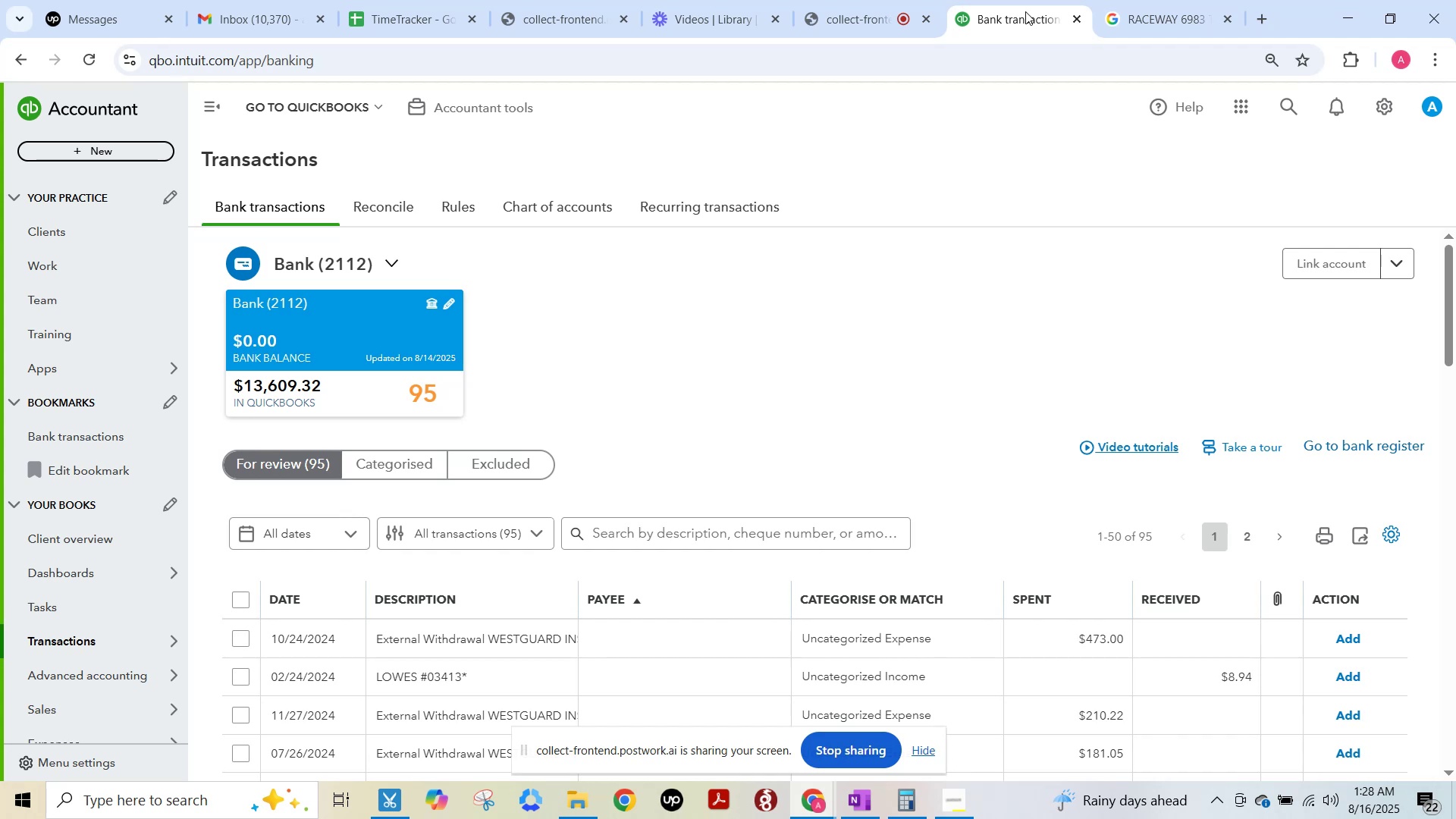 
key(F15)
 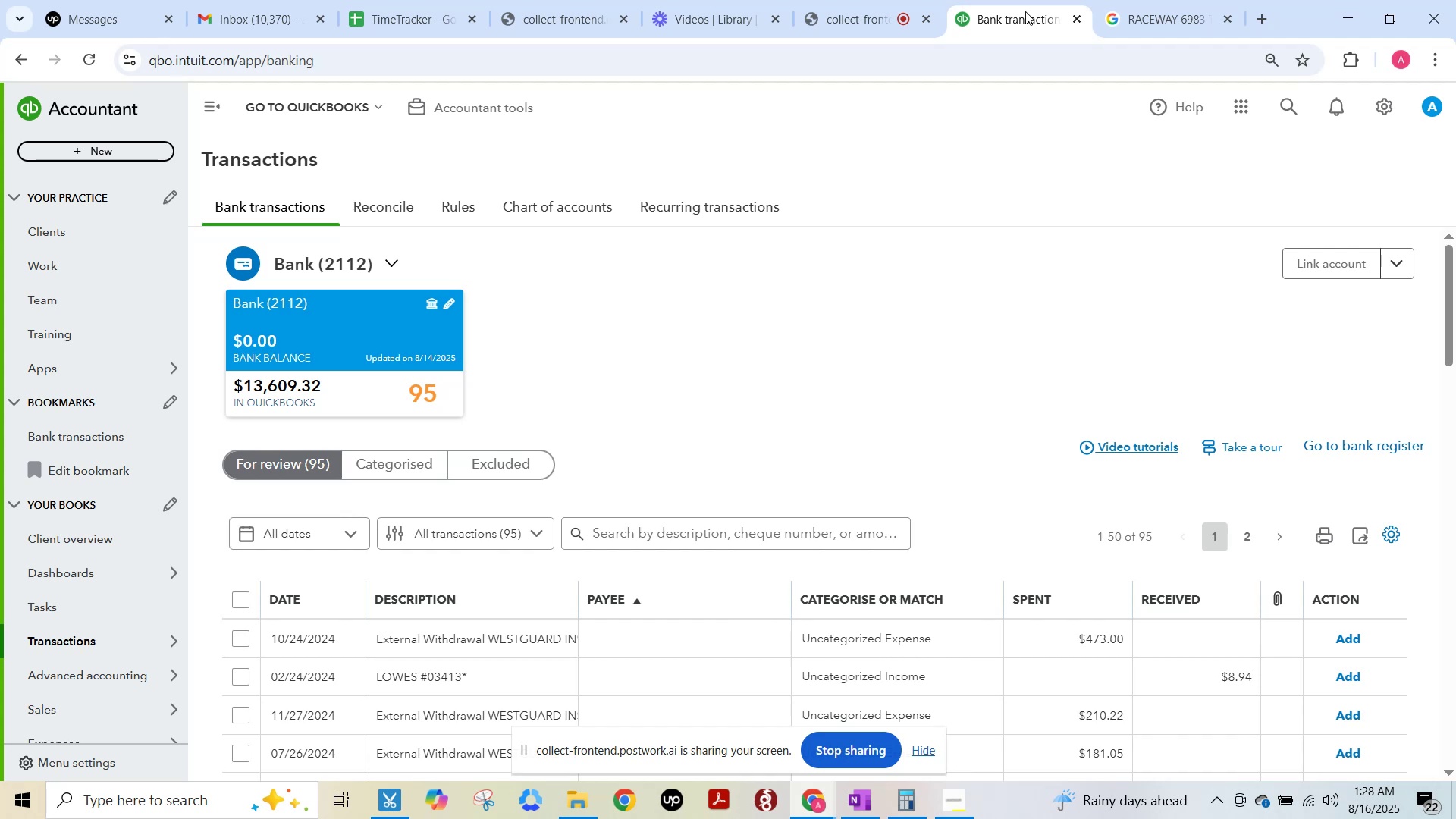 
wait(8.77)
 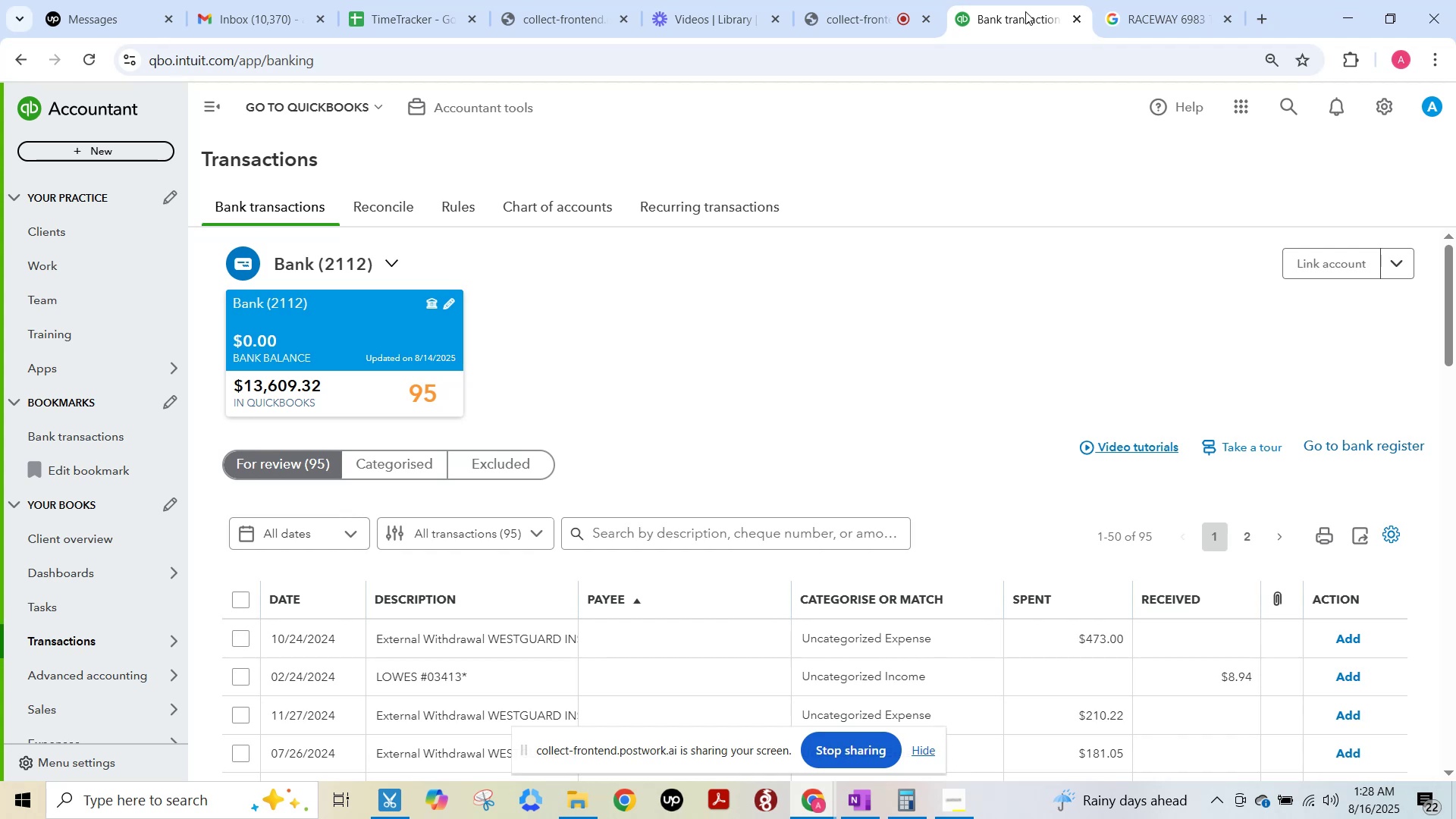 
left_click([129, 817])
 